 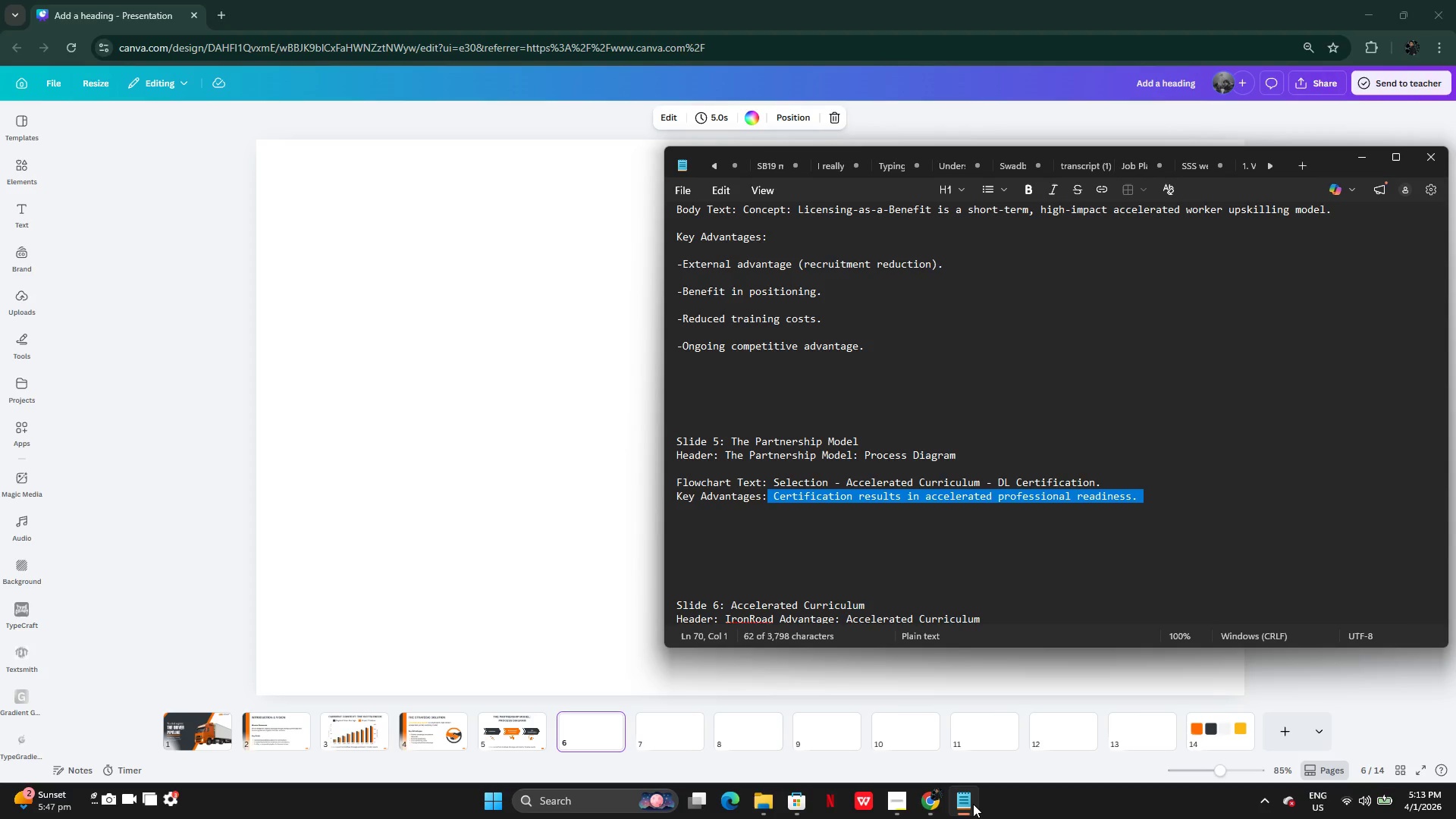 
scroll: coordinate [959, 516], scroll_direction: down, amount: 5.0
 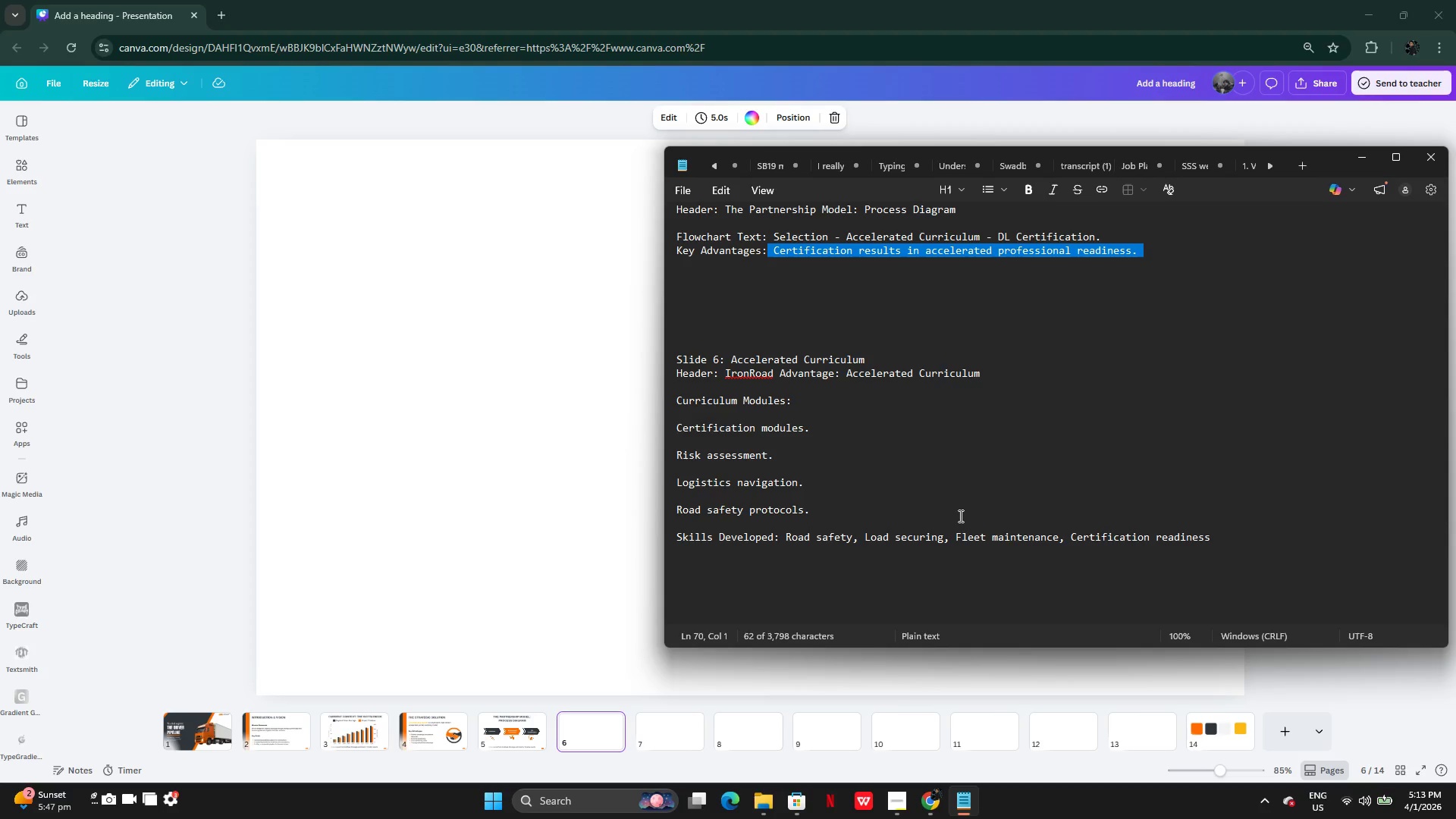 
wait(28.37)
 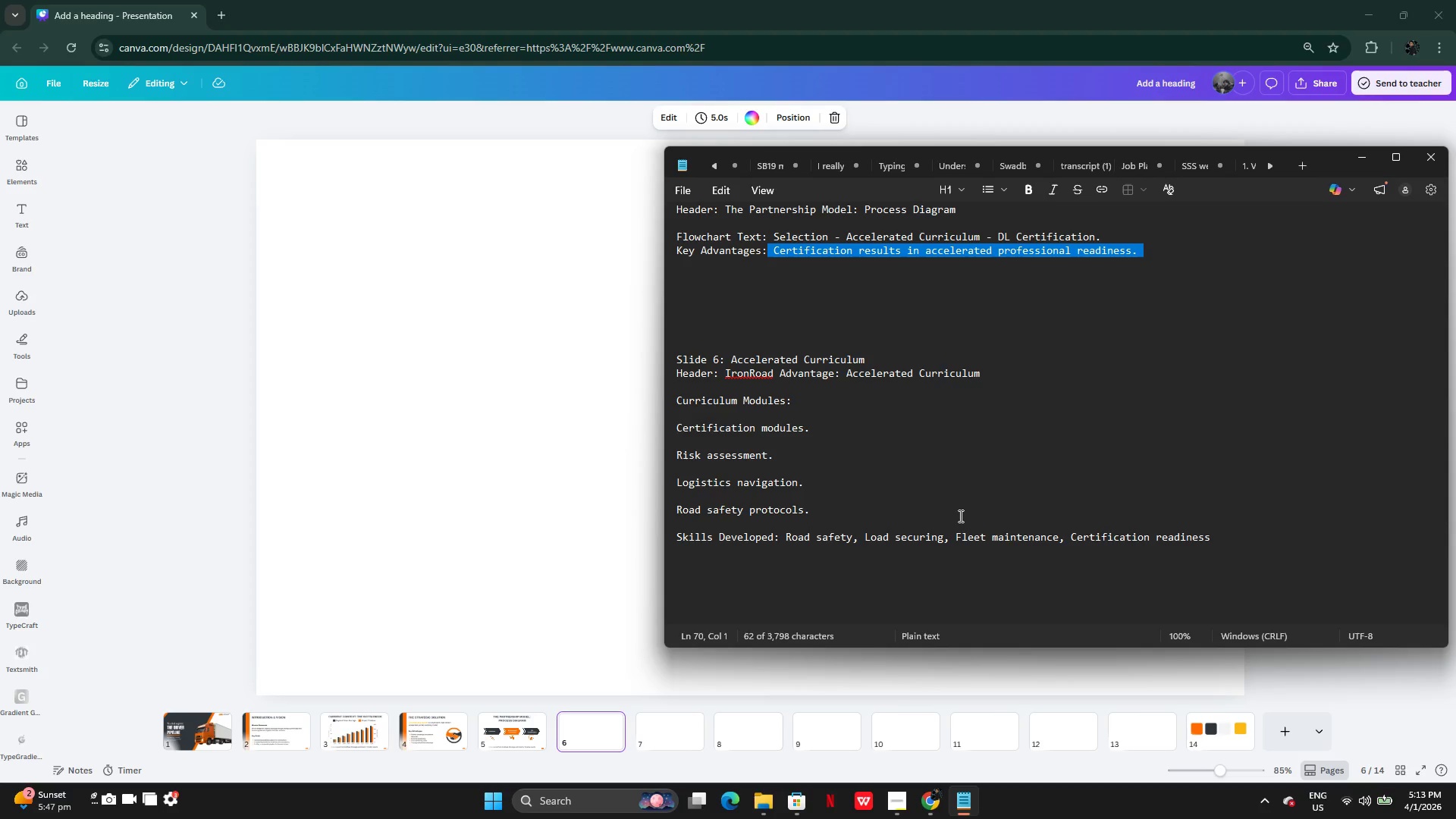 
left_click([507, 732])
 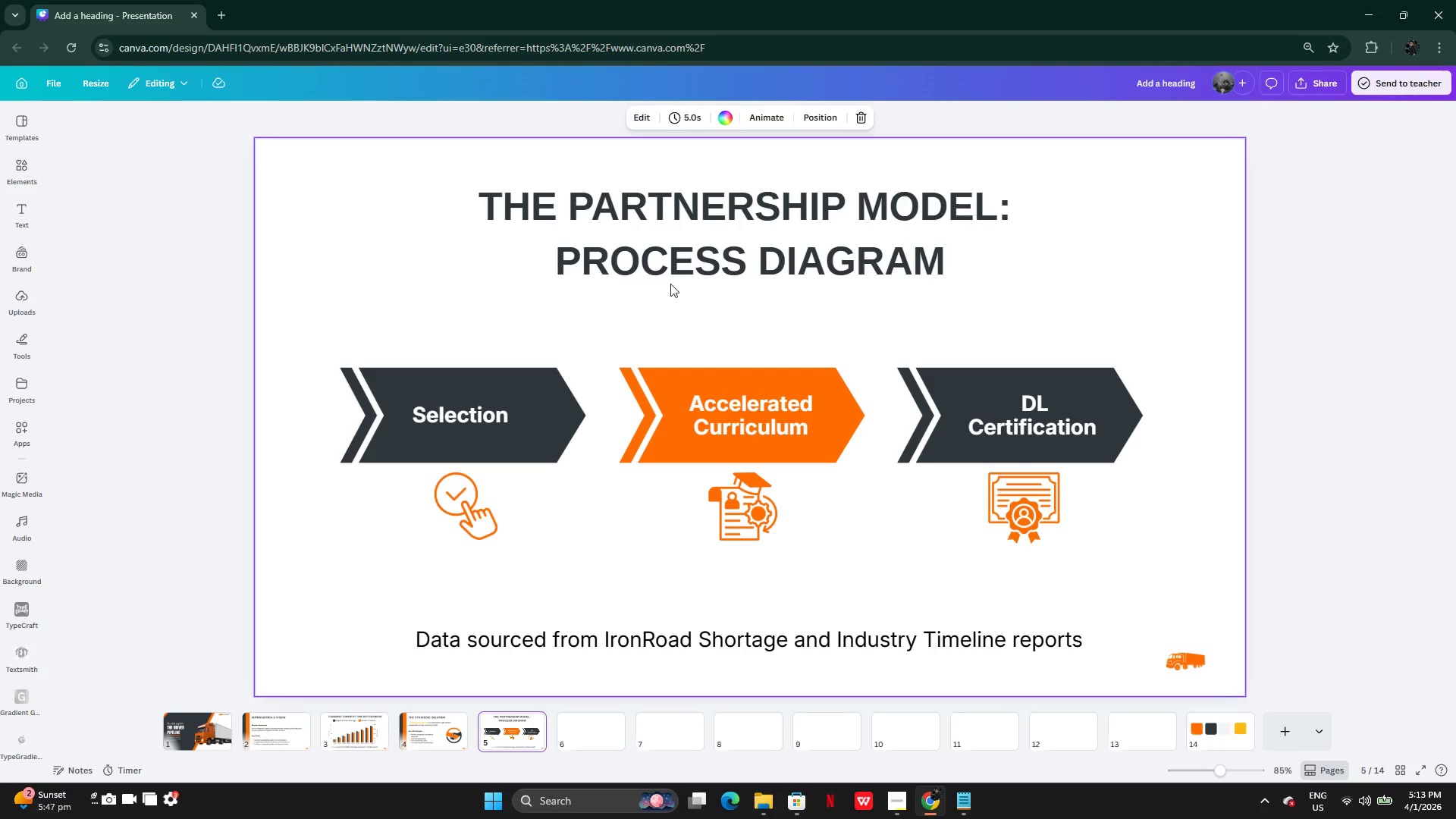 
left_click([686, 276])
 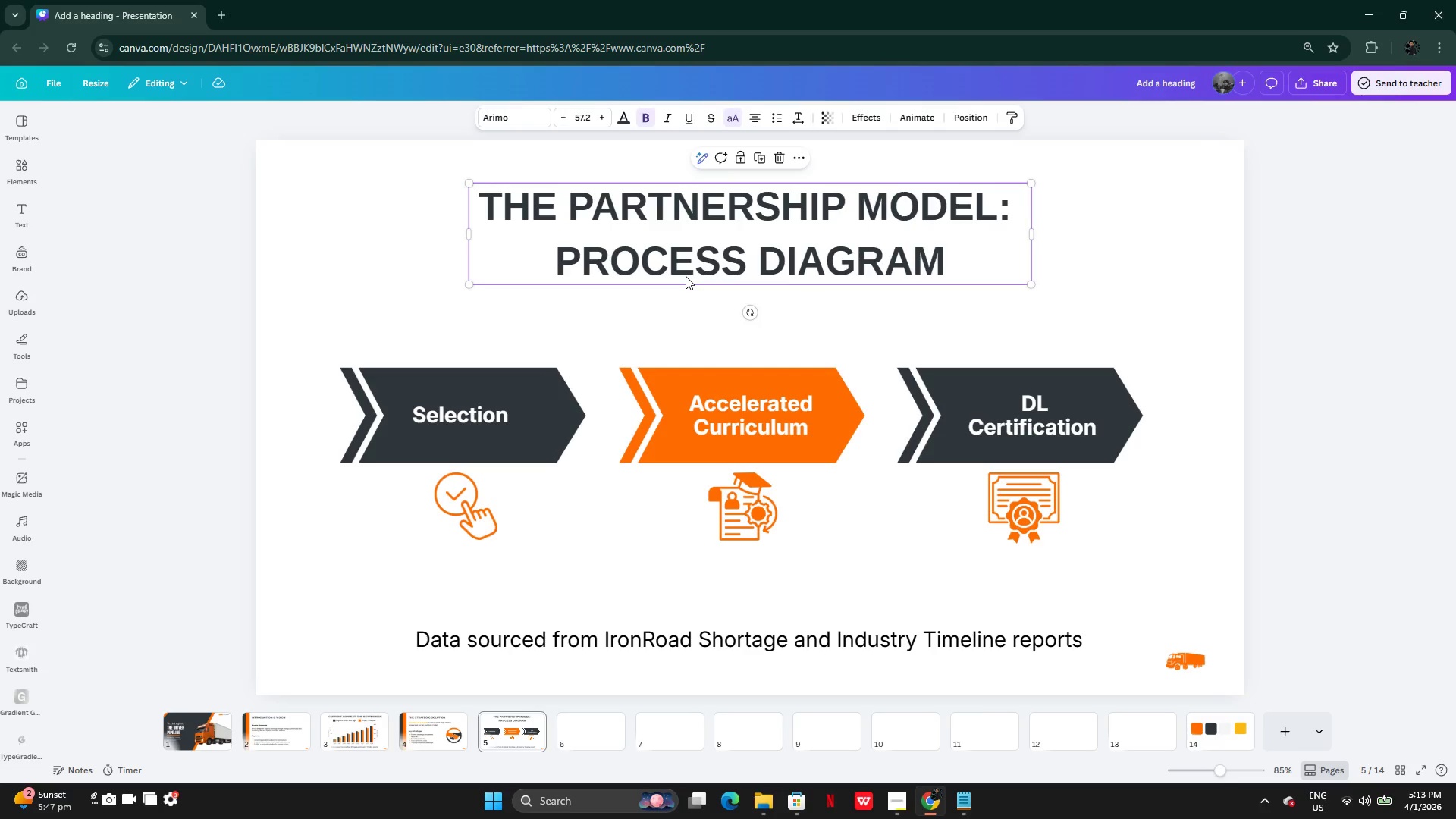 
key(Control+C)
 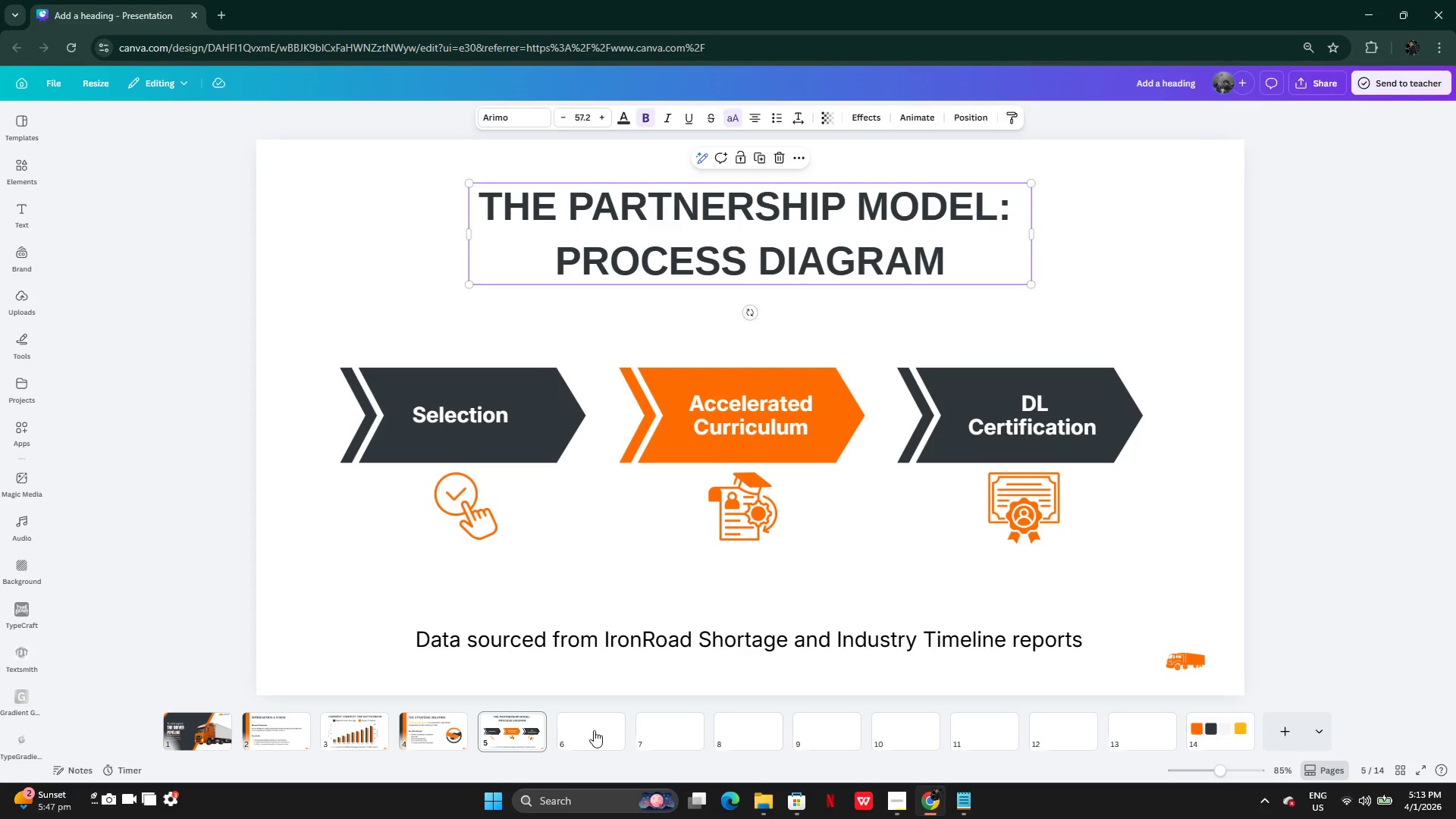 
left_click([581, 734])
 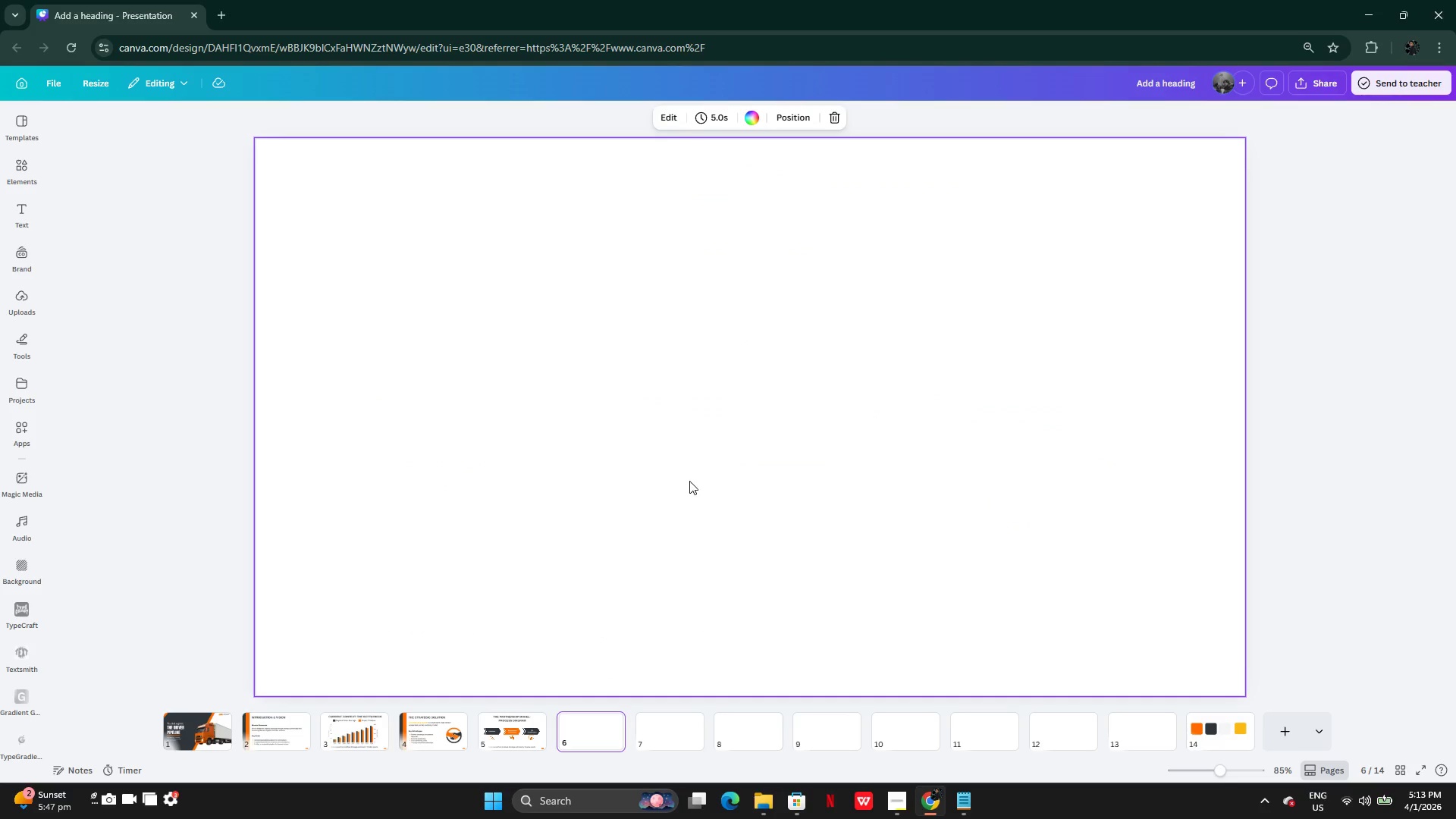 
key(Control+V)
 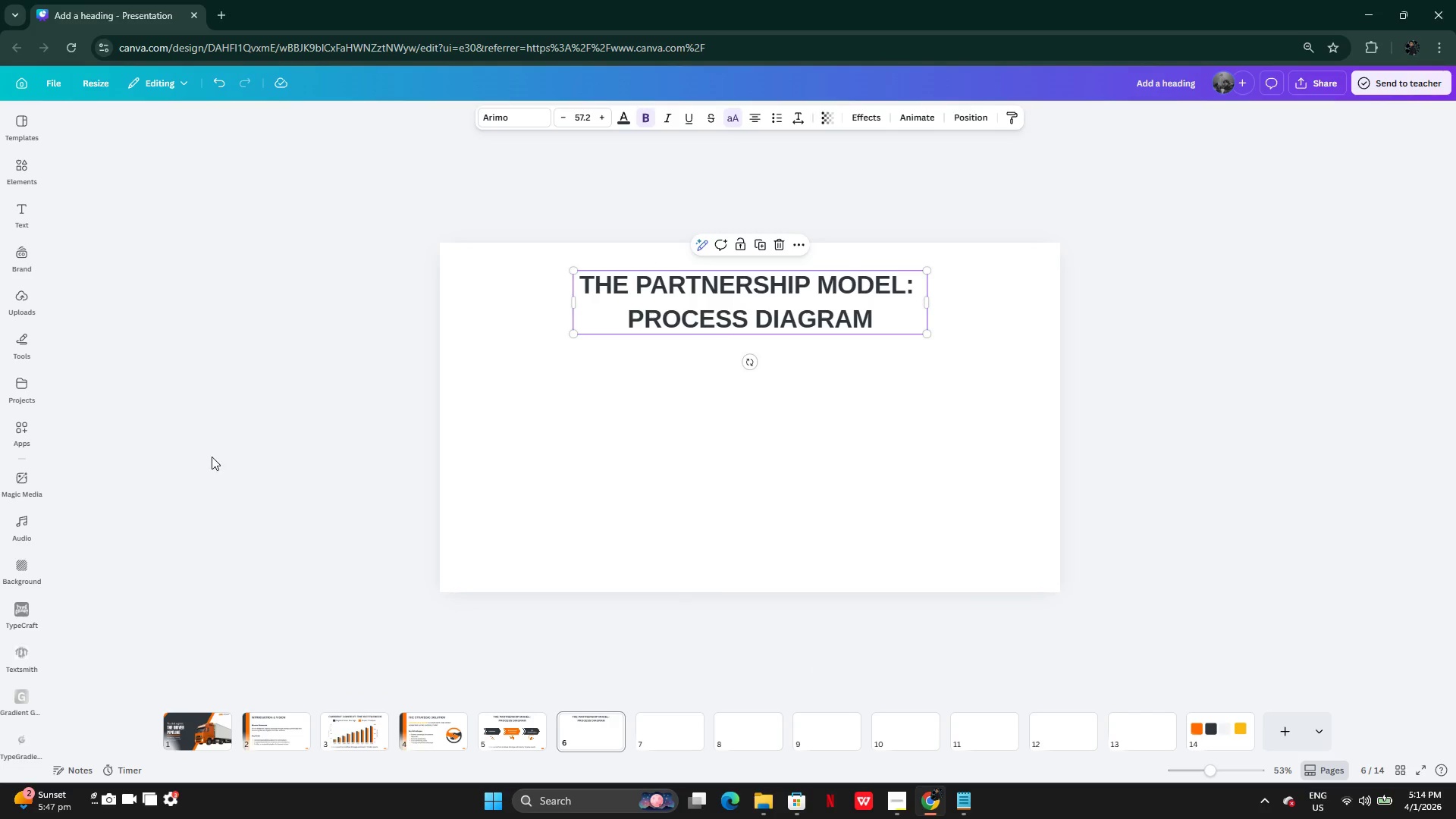 
left_click([17, 173])
 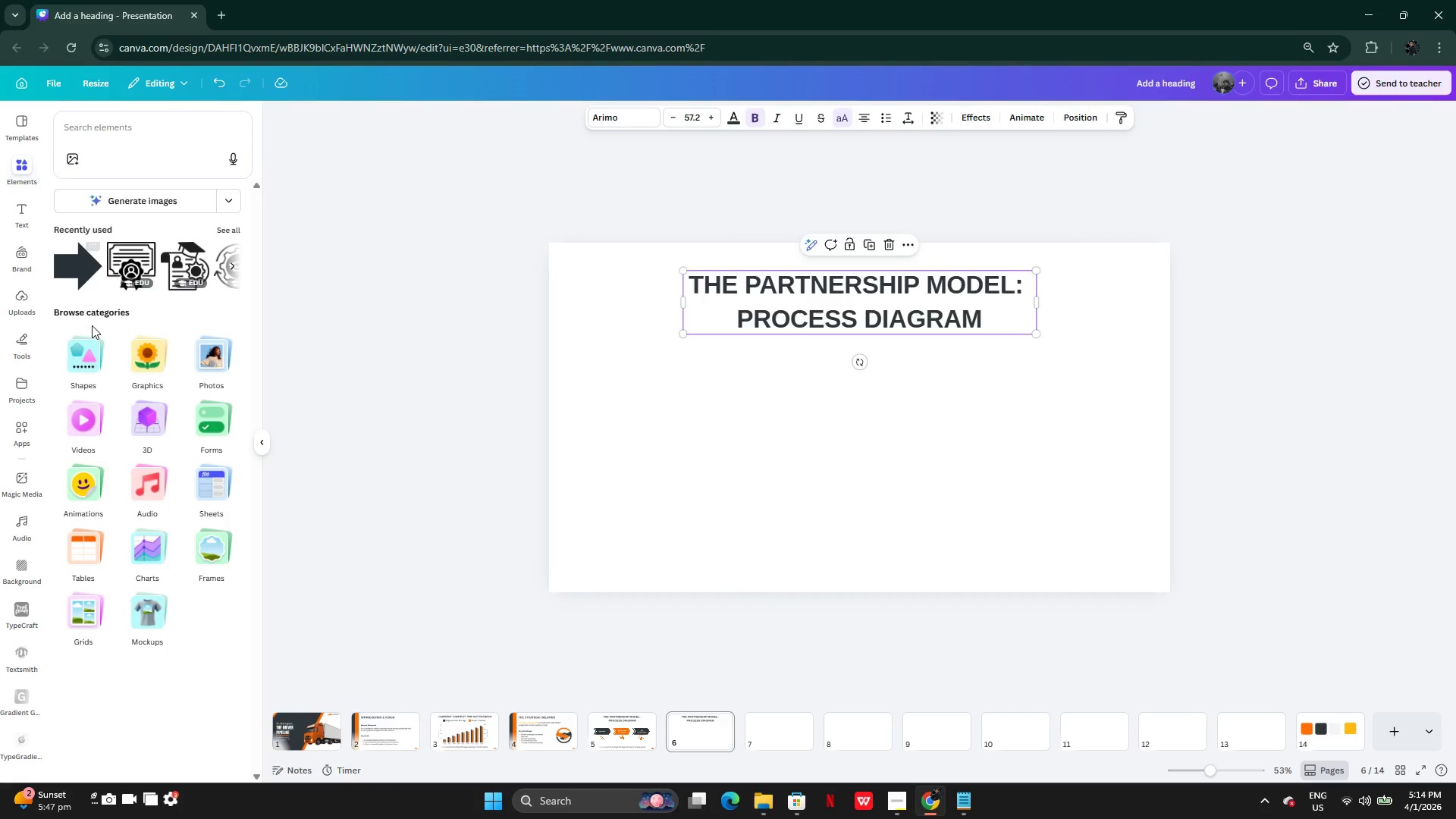 
left_click([92, 367])
 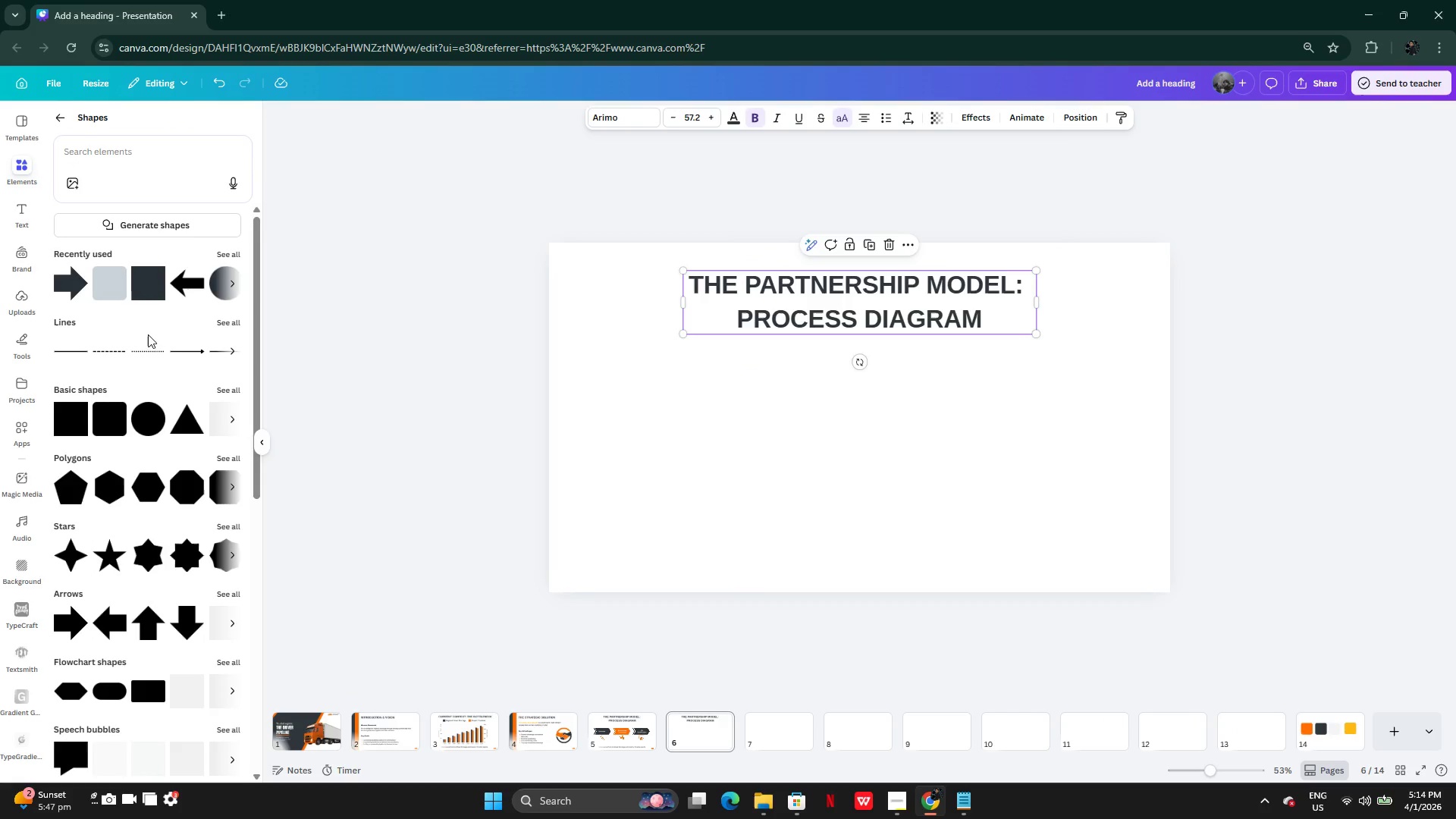 
left_click([153, 291])
 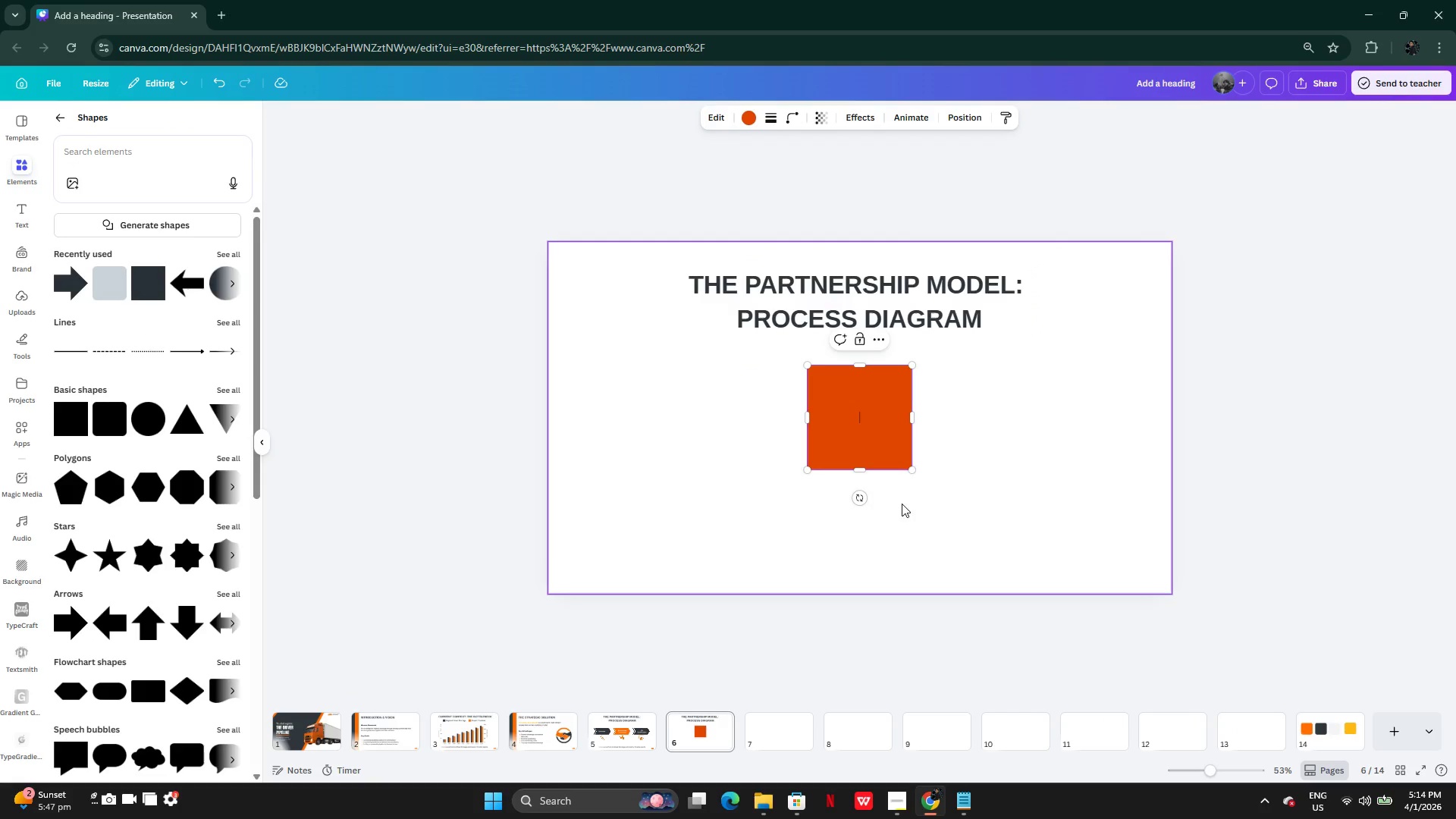 
left_click([902, 504])
 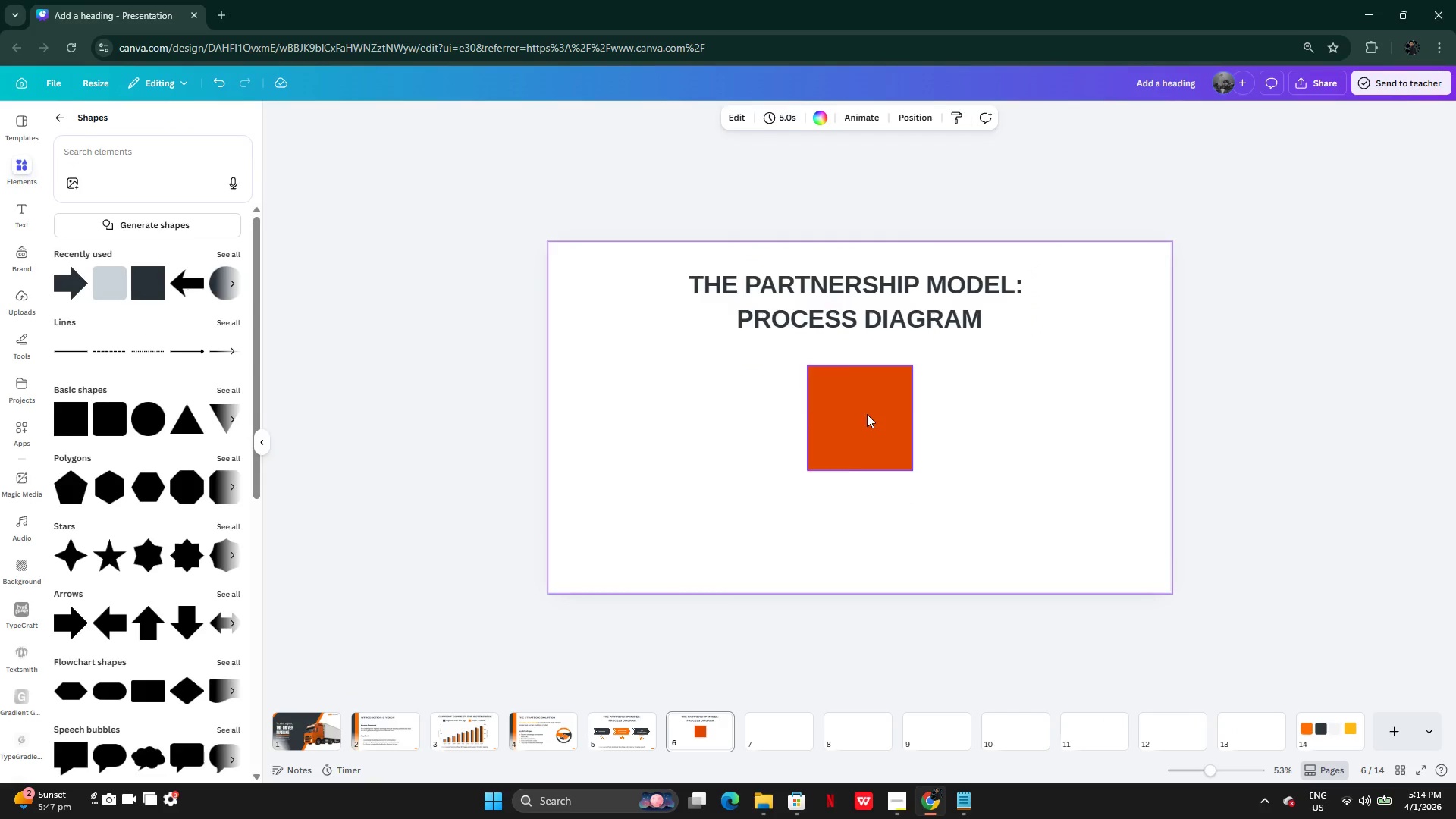 
left_click_drag(start_coordinate=[867, 414], to_coordinate=[610, 408])
 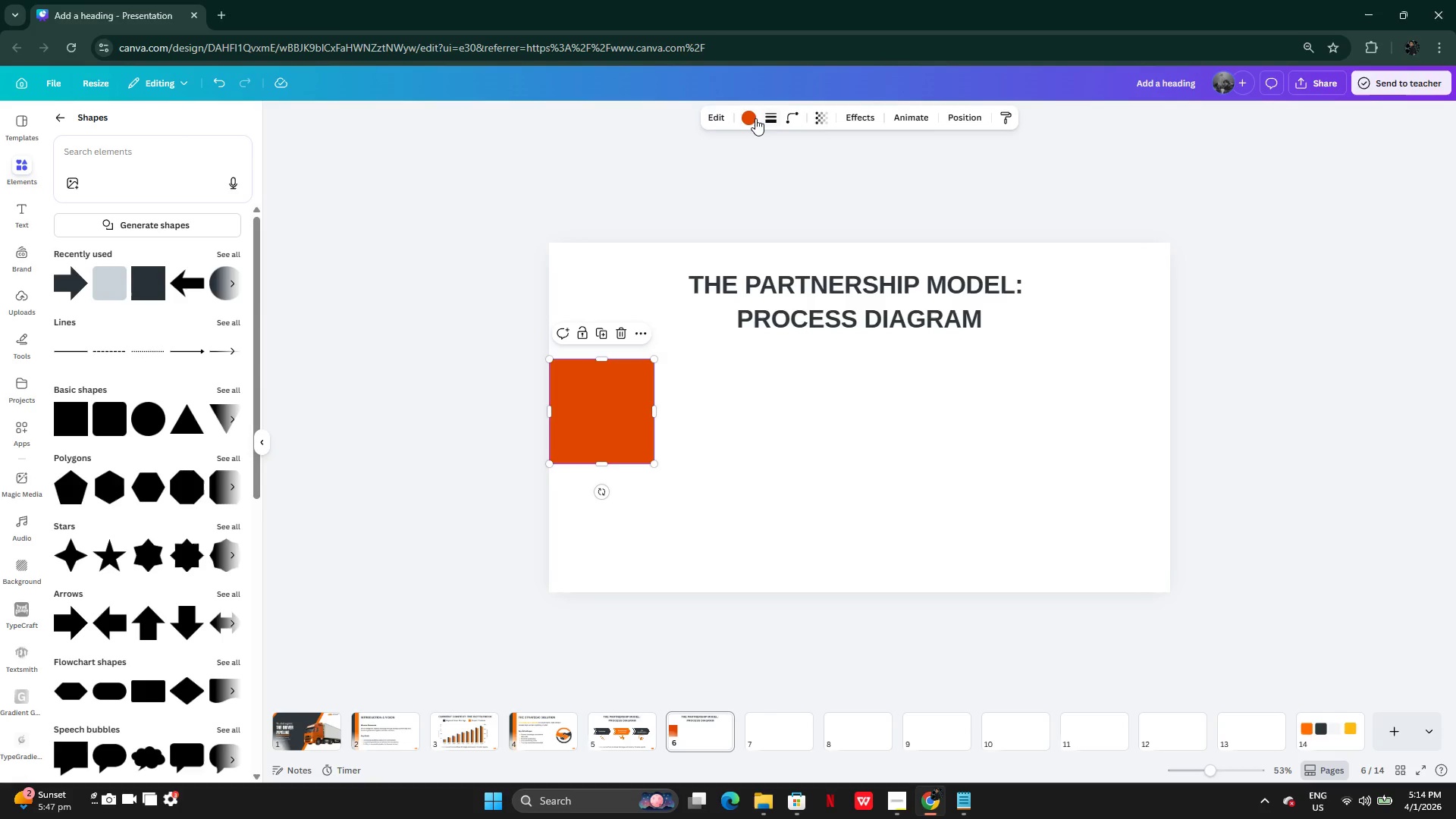 
left_click([755, 118])
 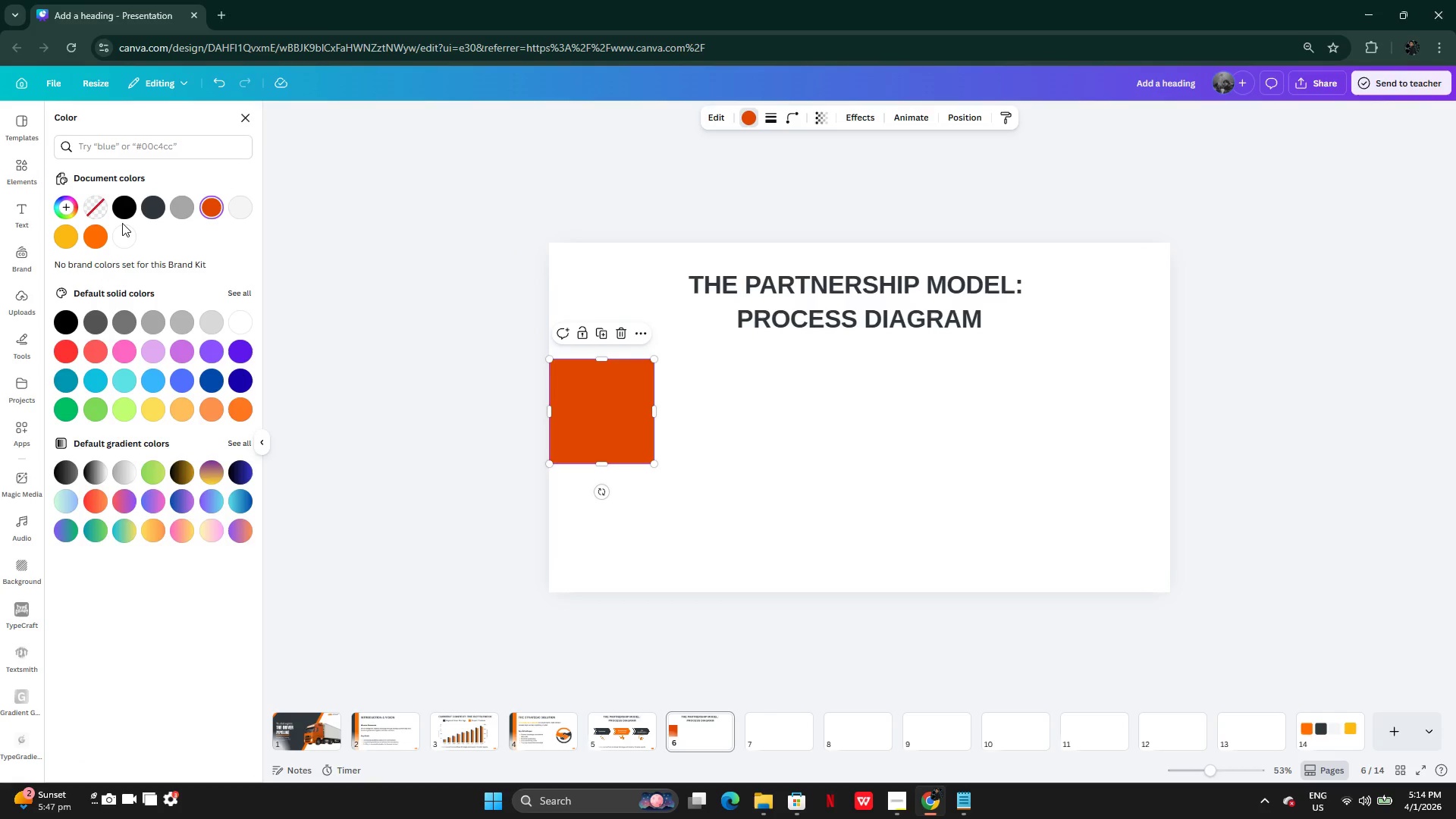 
left_click([152, 215])
 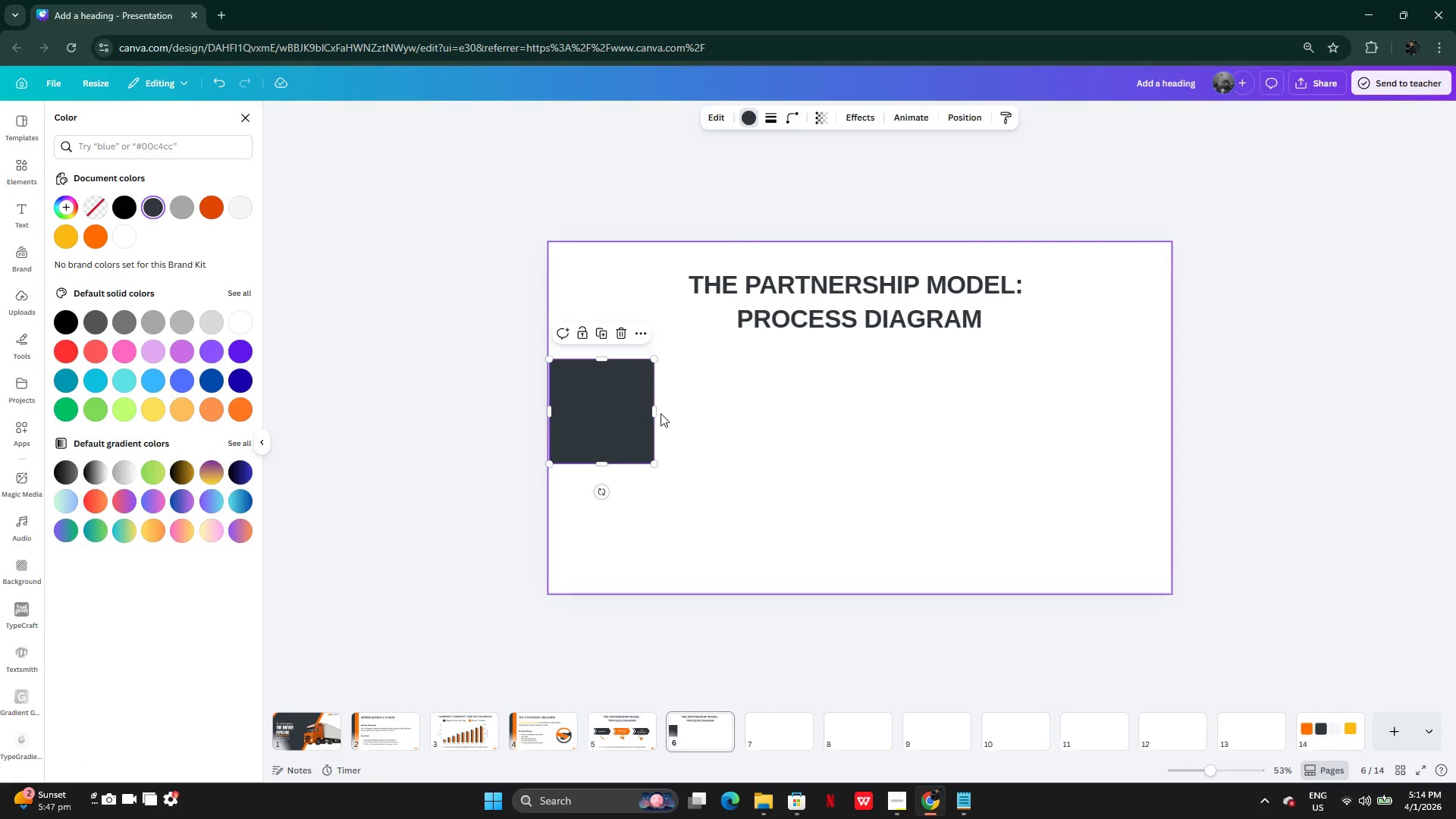 
left_click_drag(start_coordinate=[657, 413], to_coordinate=[859, 413])
 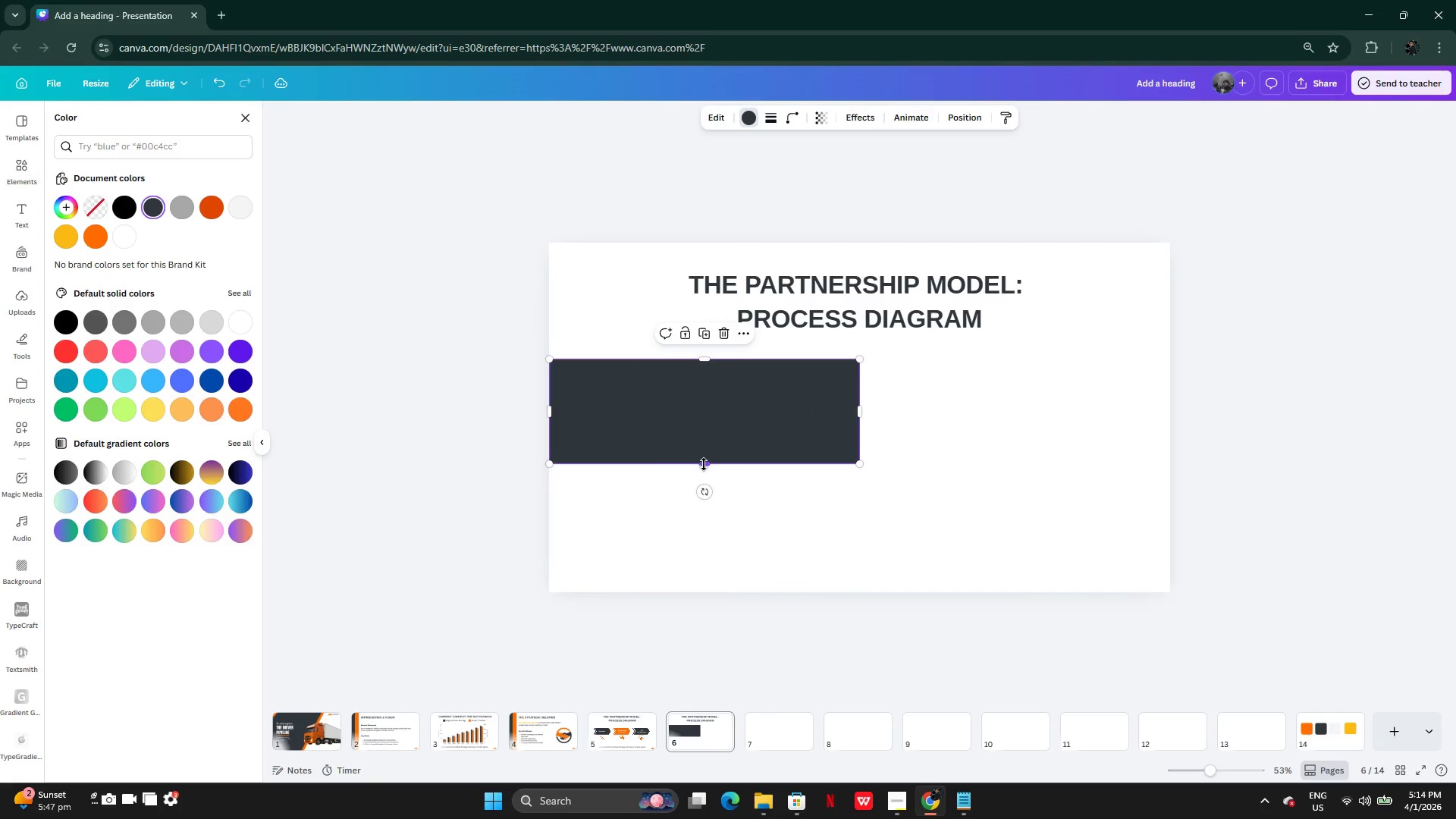 
left_click_drag(start_coordinate=[704, 464], to_coordinate=[713, 621])
 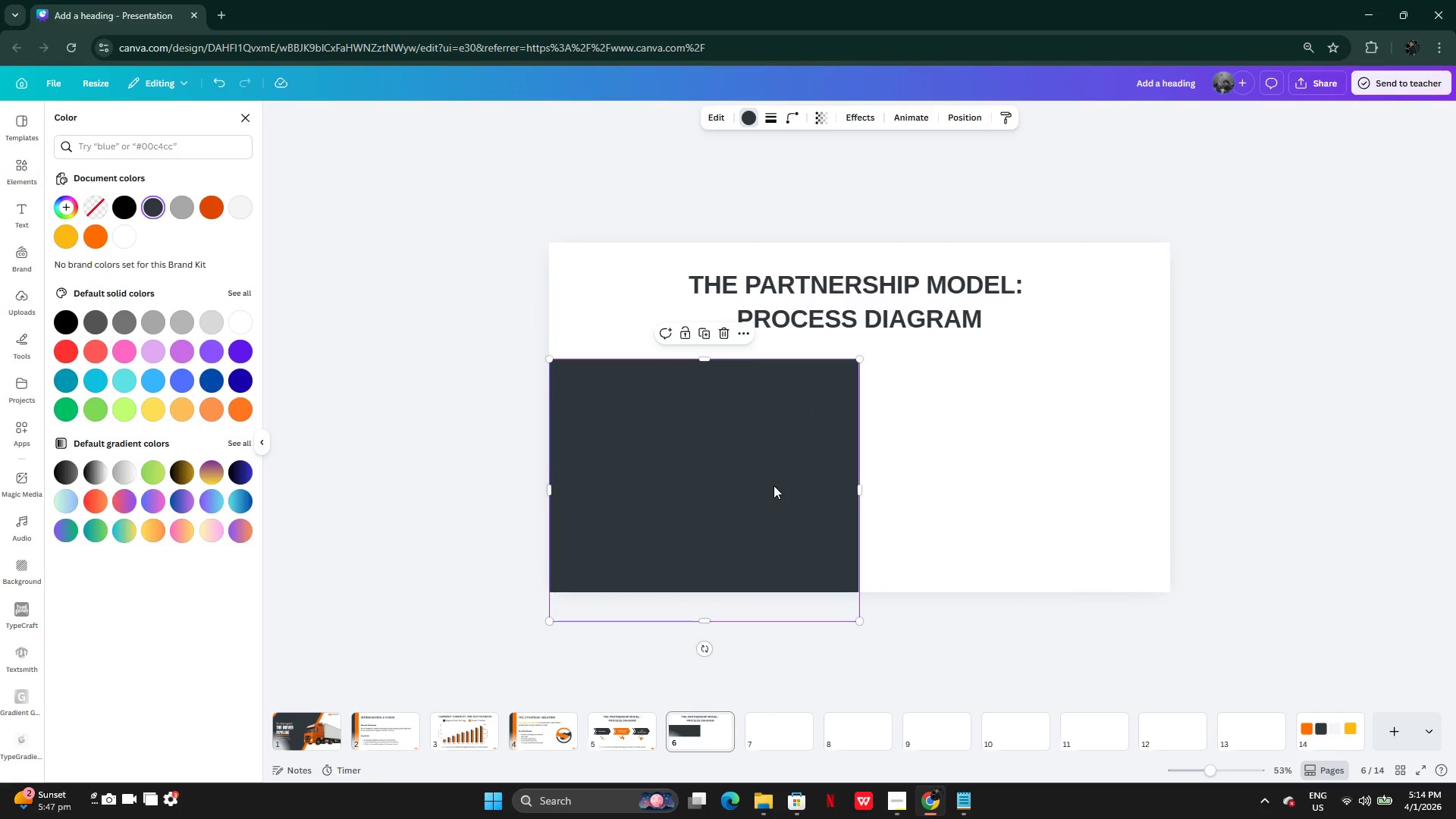 
left_click_drag(start_coordinate=[774, 485], to_coordinate=[774, 481])
 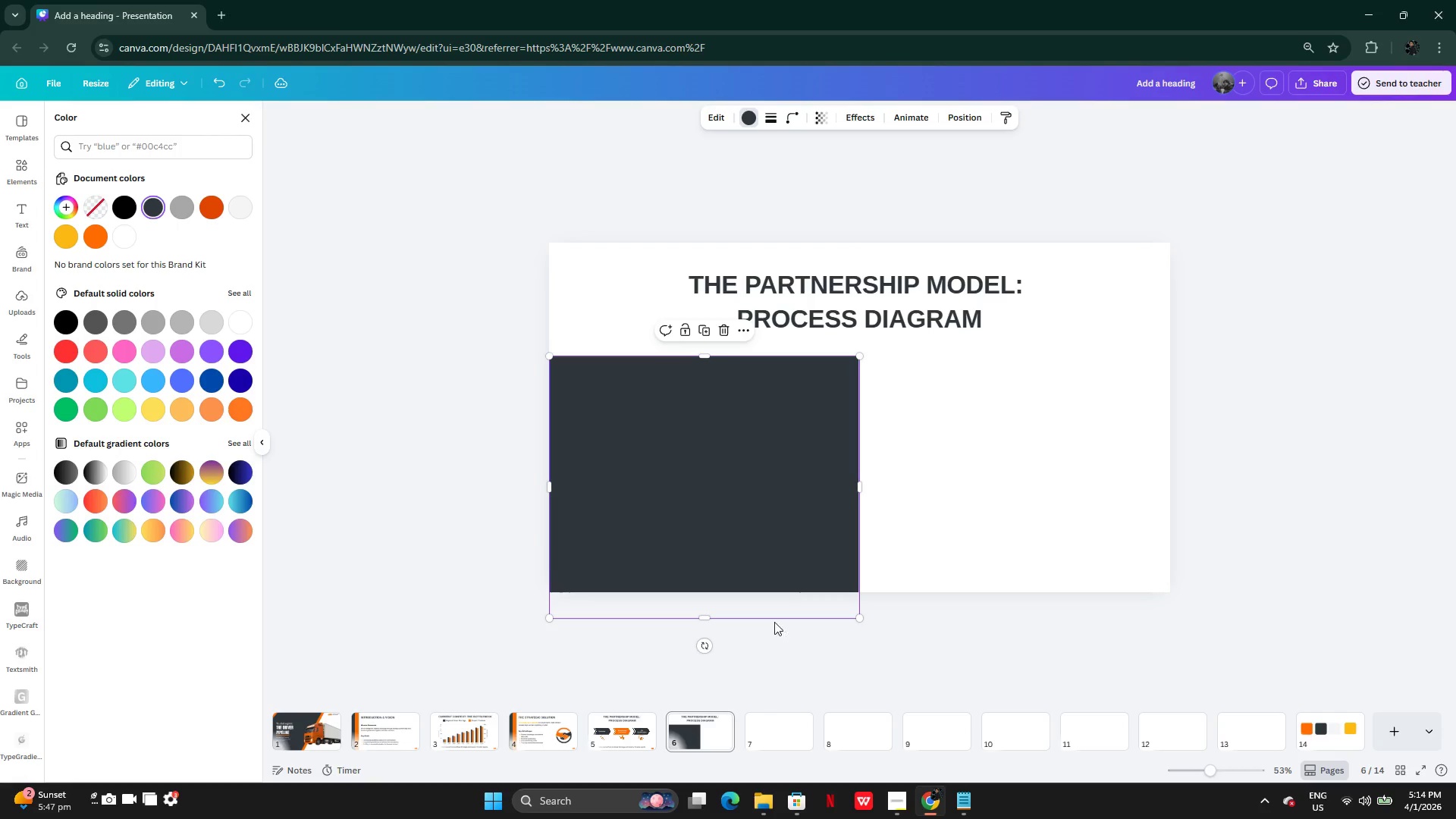 
left_click_drag(start_coordinate=[708, 621], to_coordinate=[707, 595])
 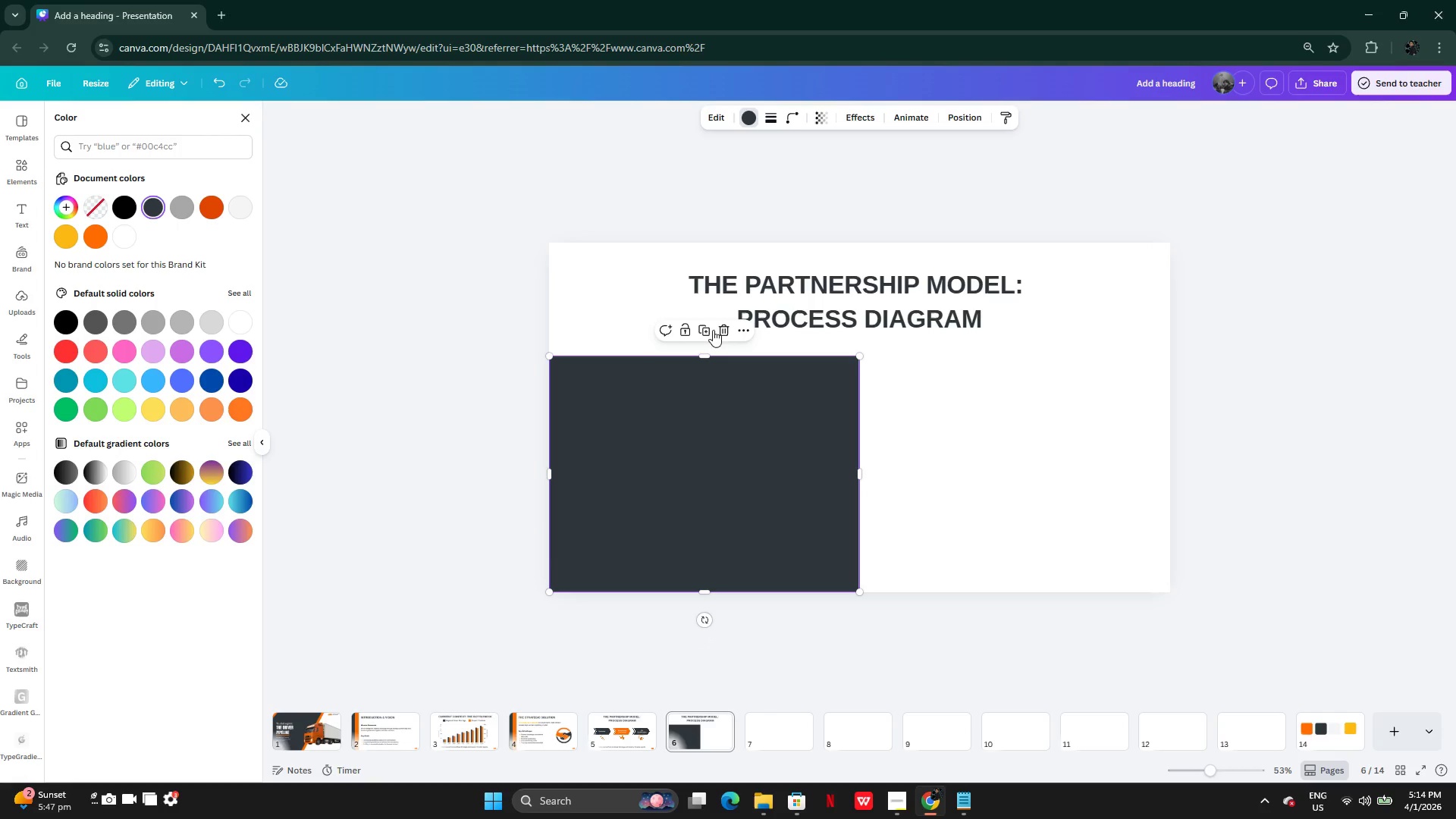 
left_click([708, 326])
 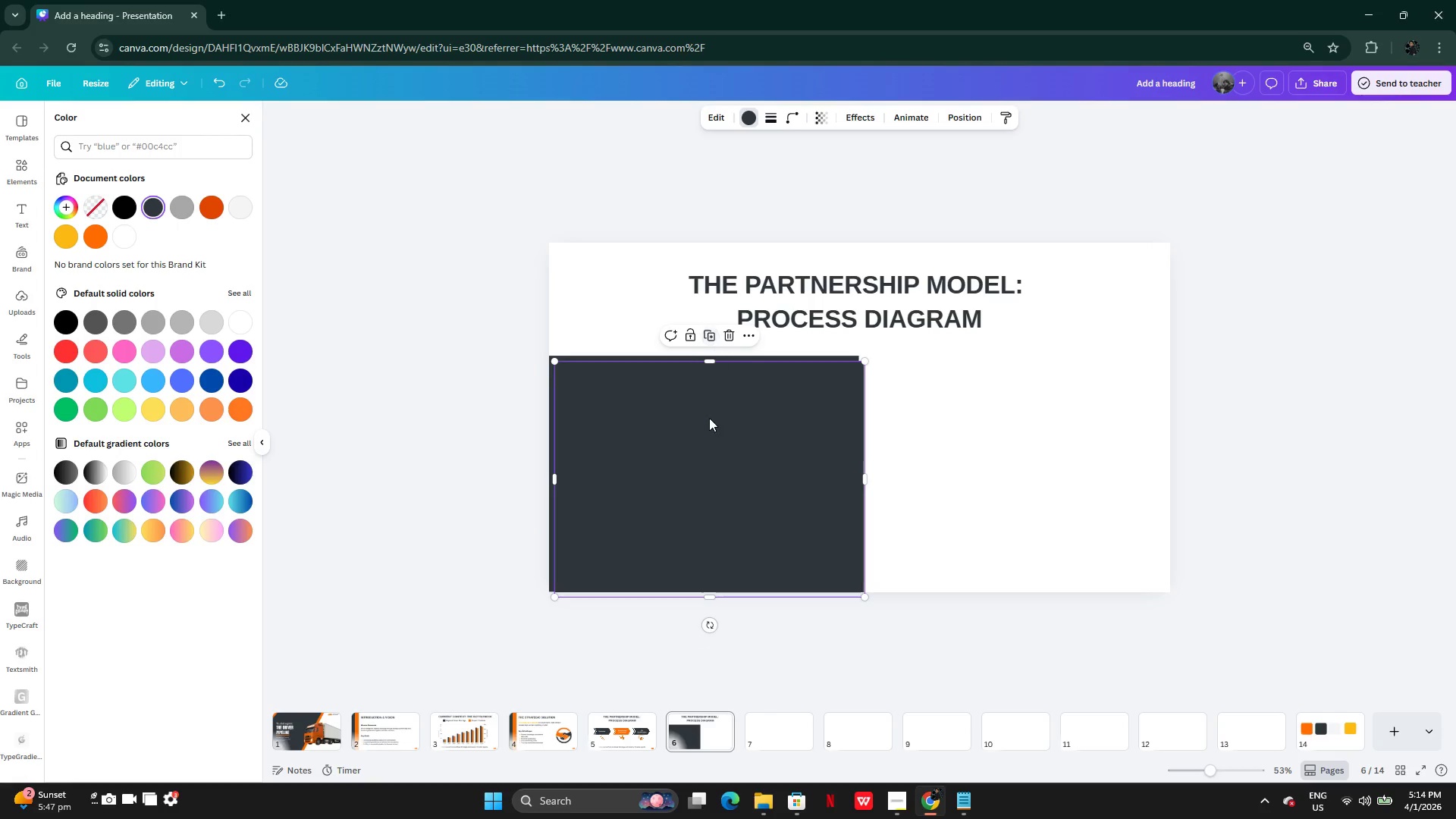 
left_click_drag(start_coordinate=[708, 419], to_coordinate=[1012, 413])
 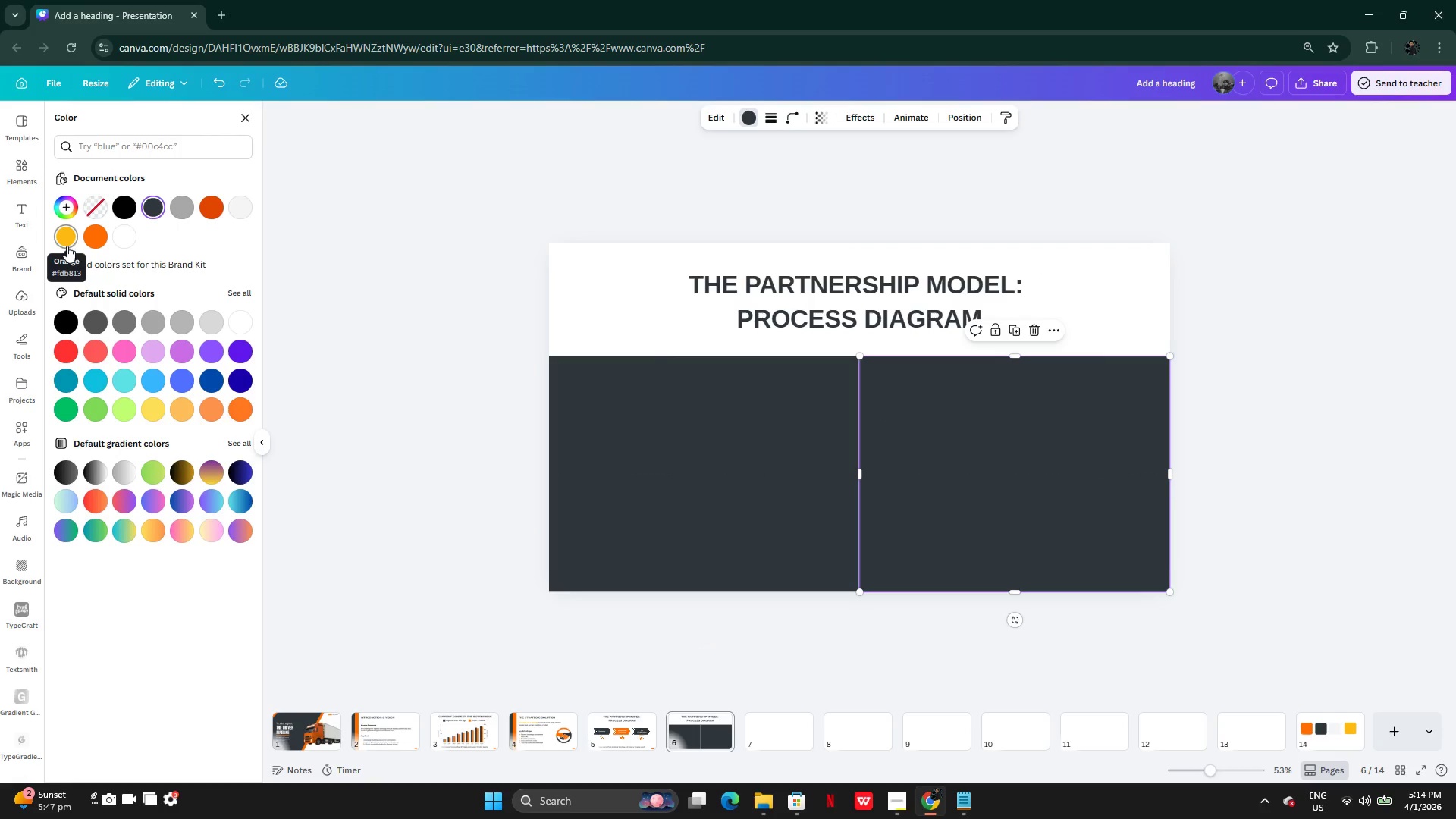 
left_click([98, 235])
 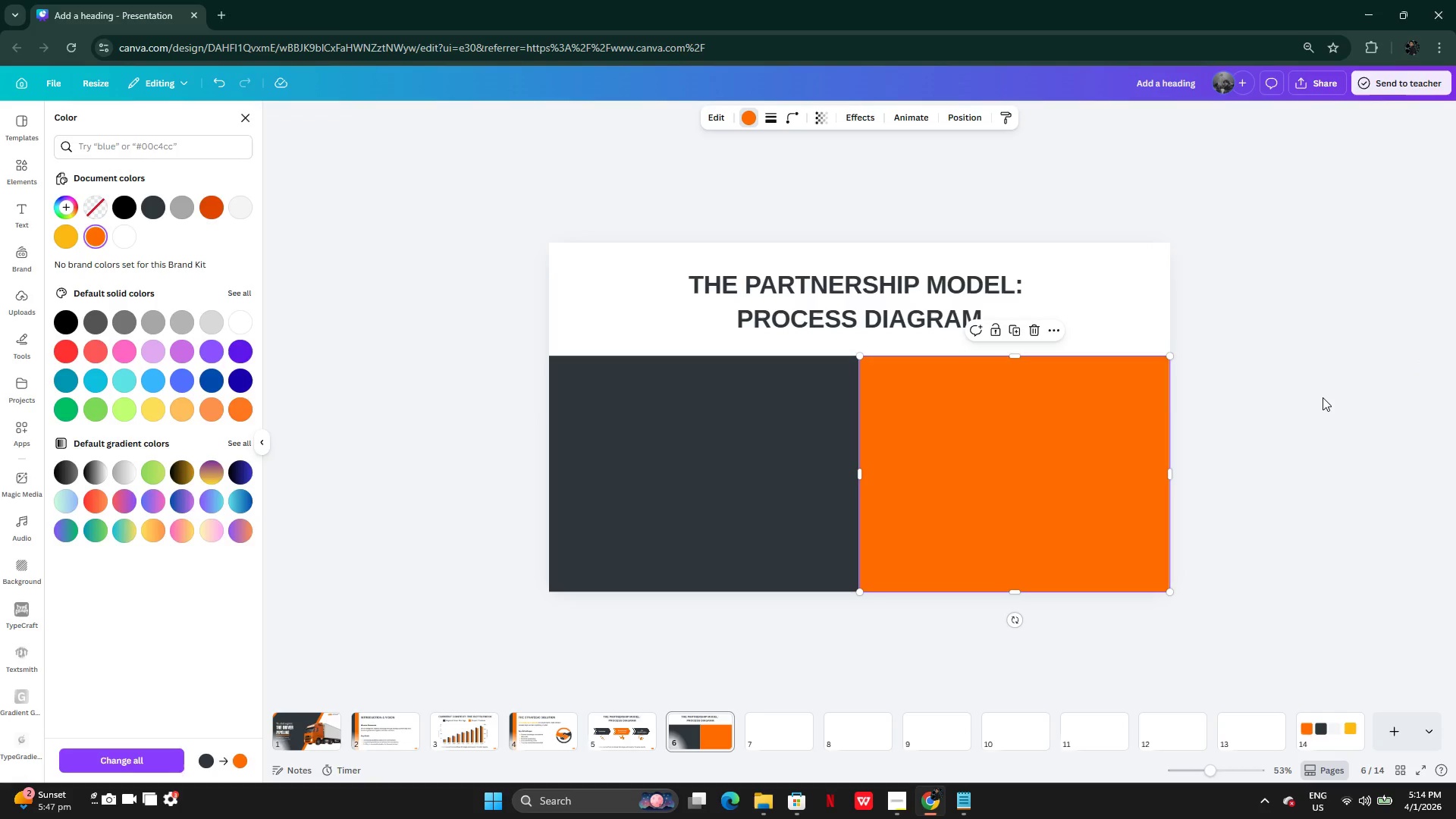 
double_click([1319, 398])
 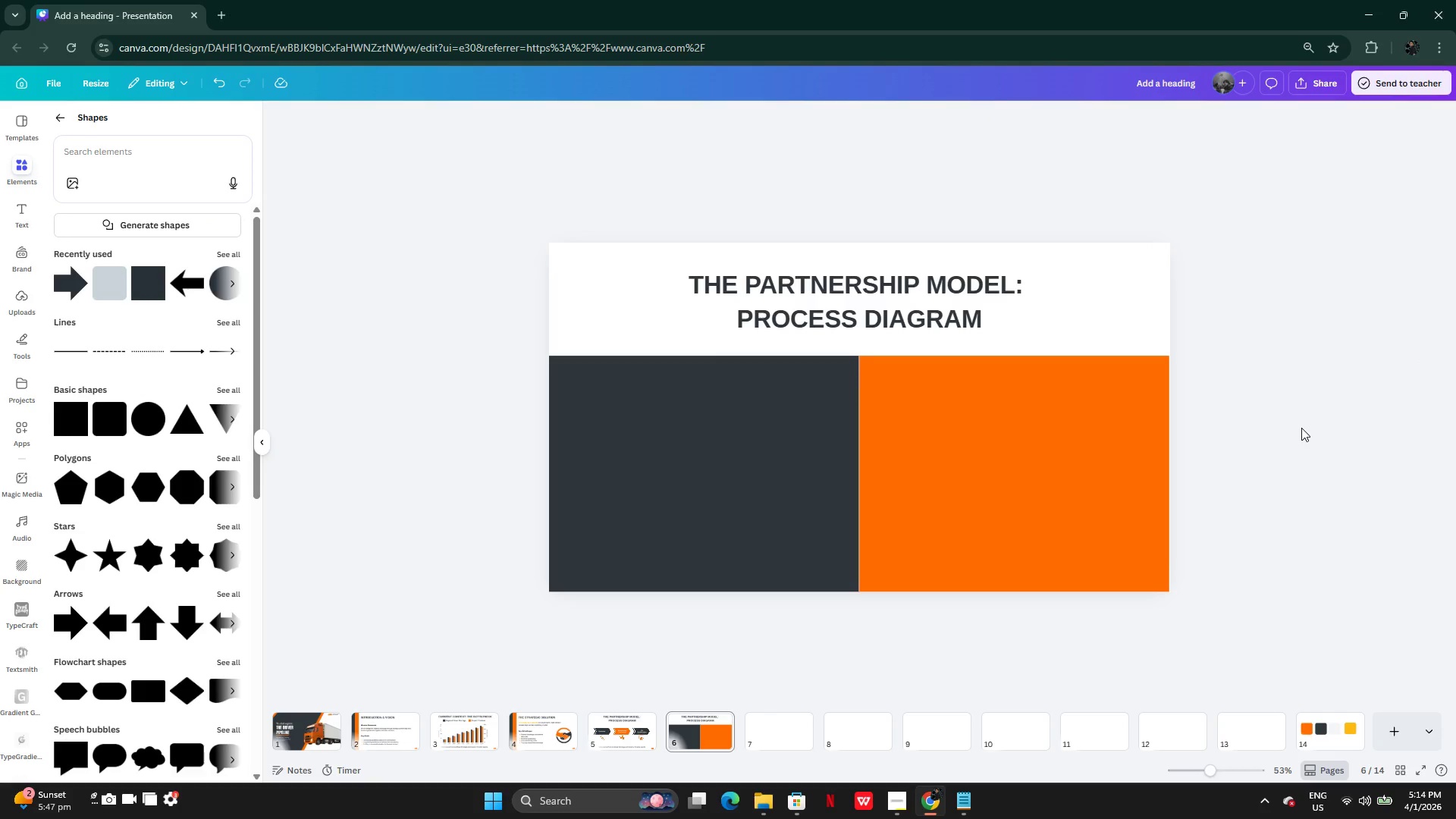 
wait(6.58)
 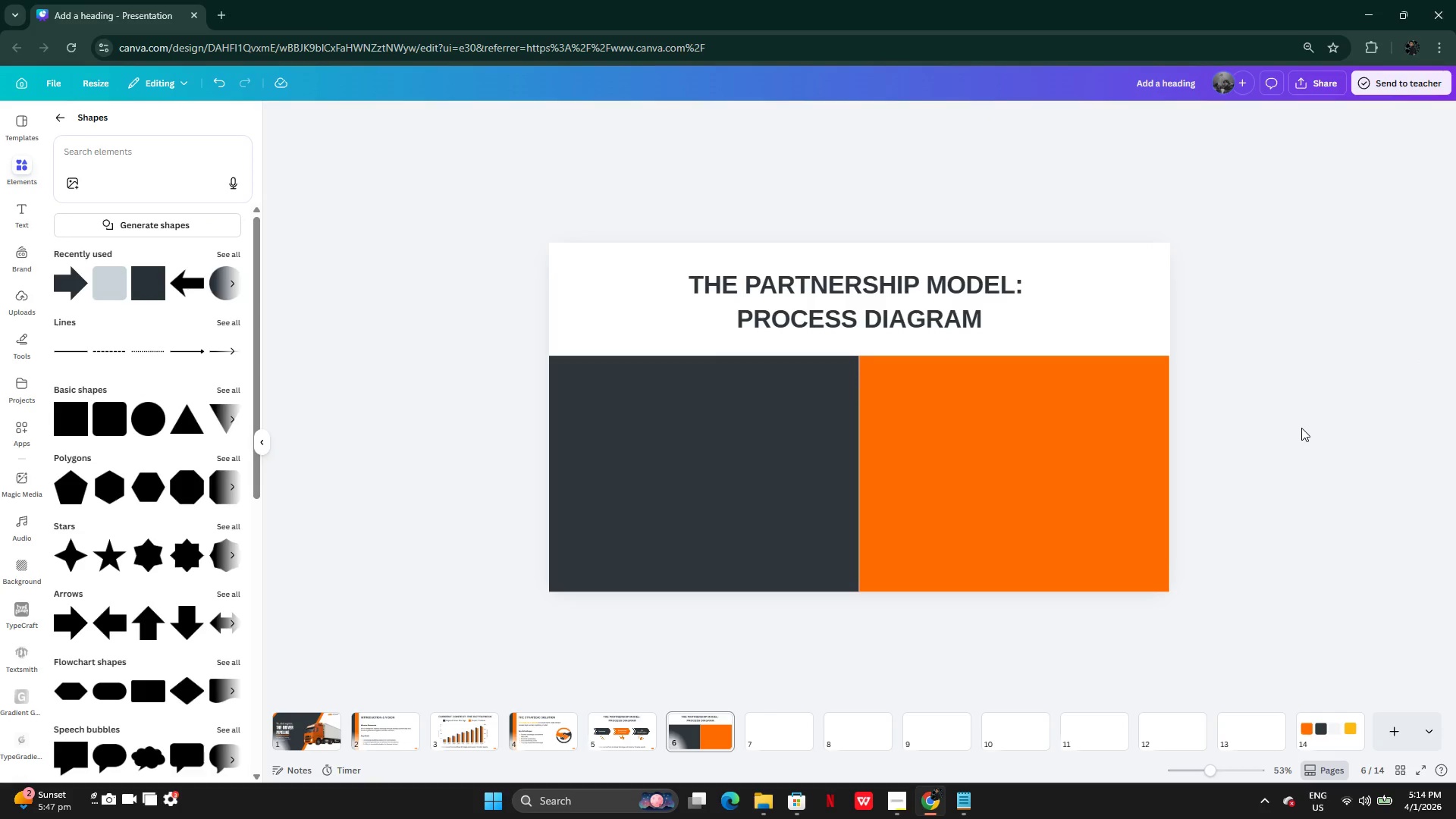 
left_click([959, 811])
 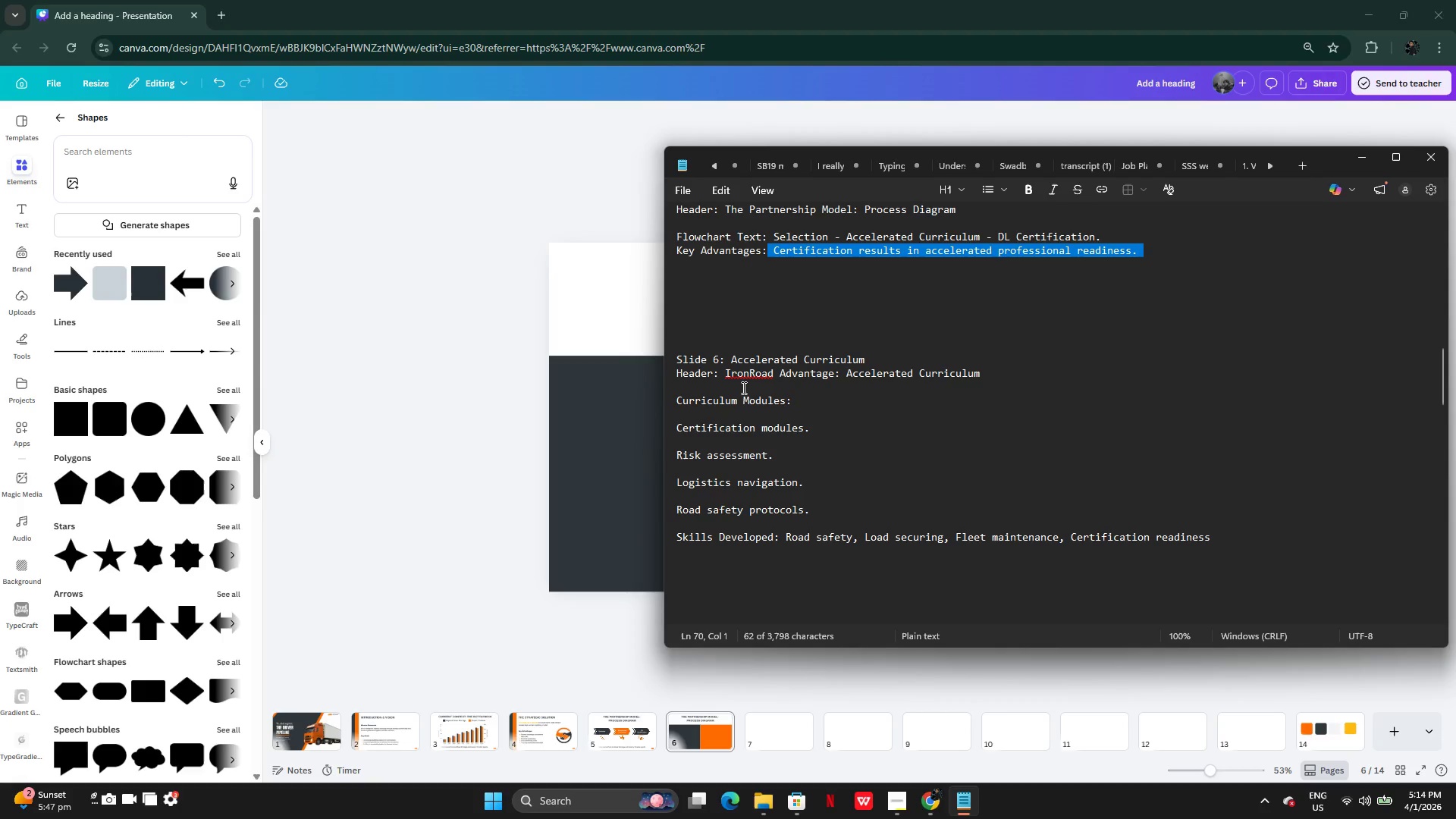 
left_click_drag(start_coordinate=[728, 376], to_coordinate=[1018, 377])
 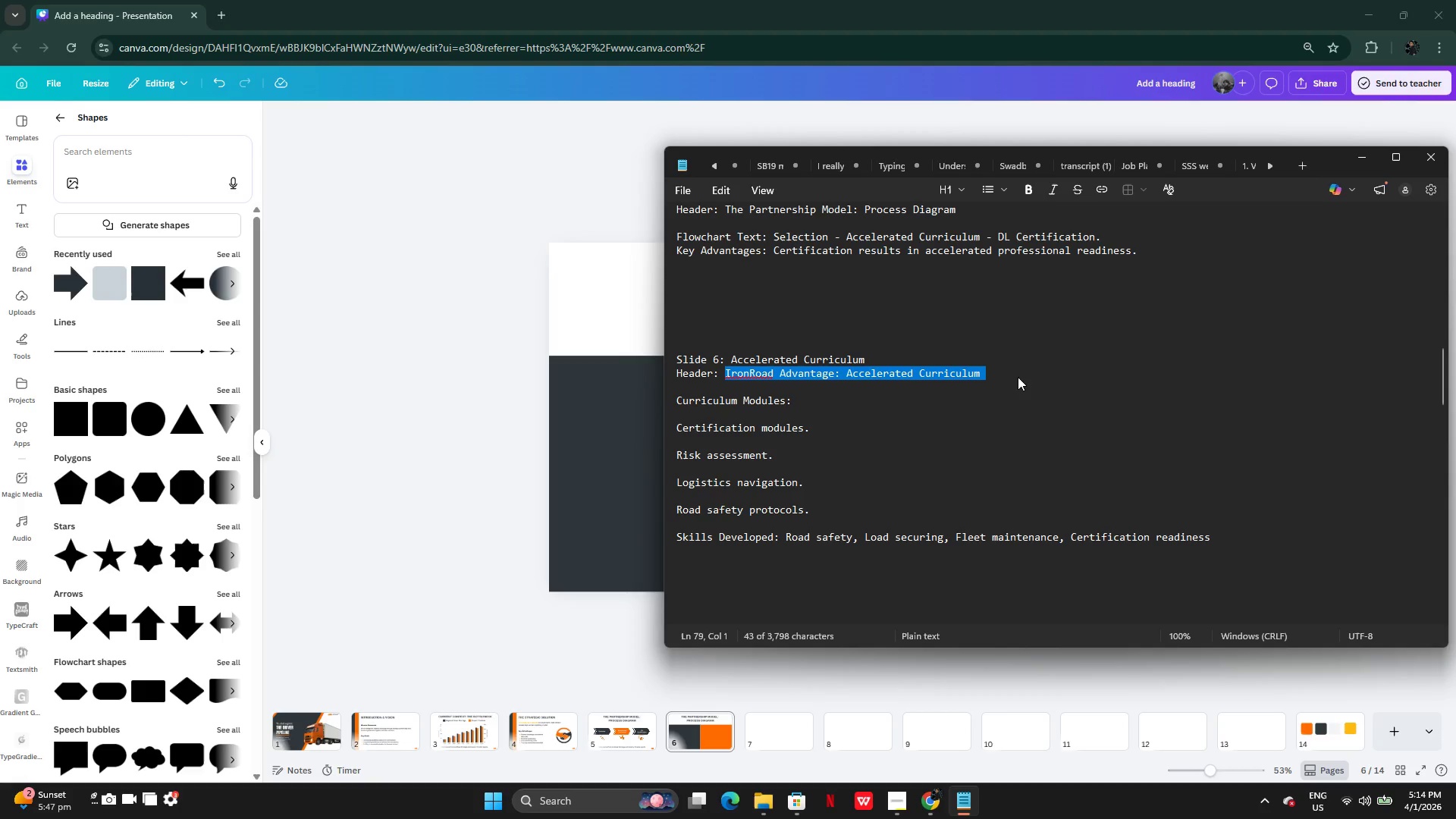 
key(Control+C)
 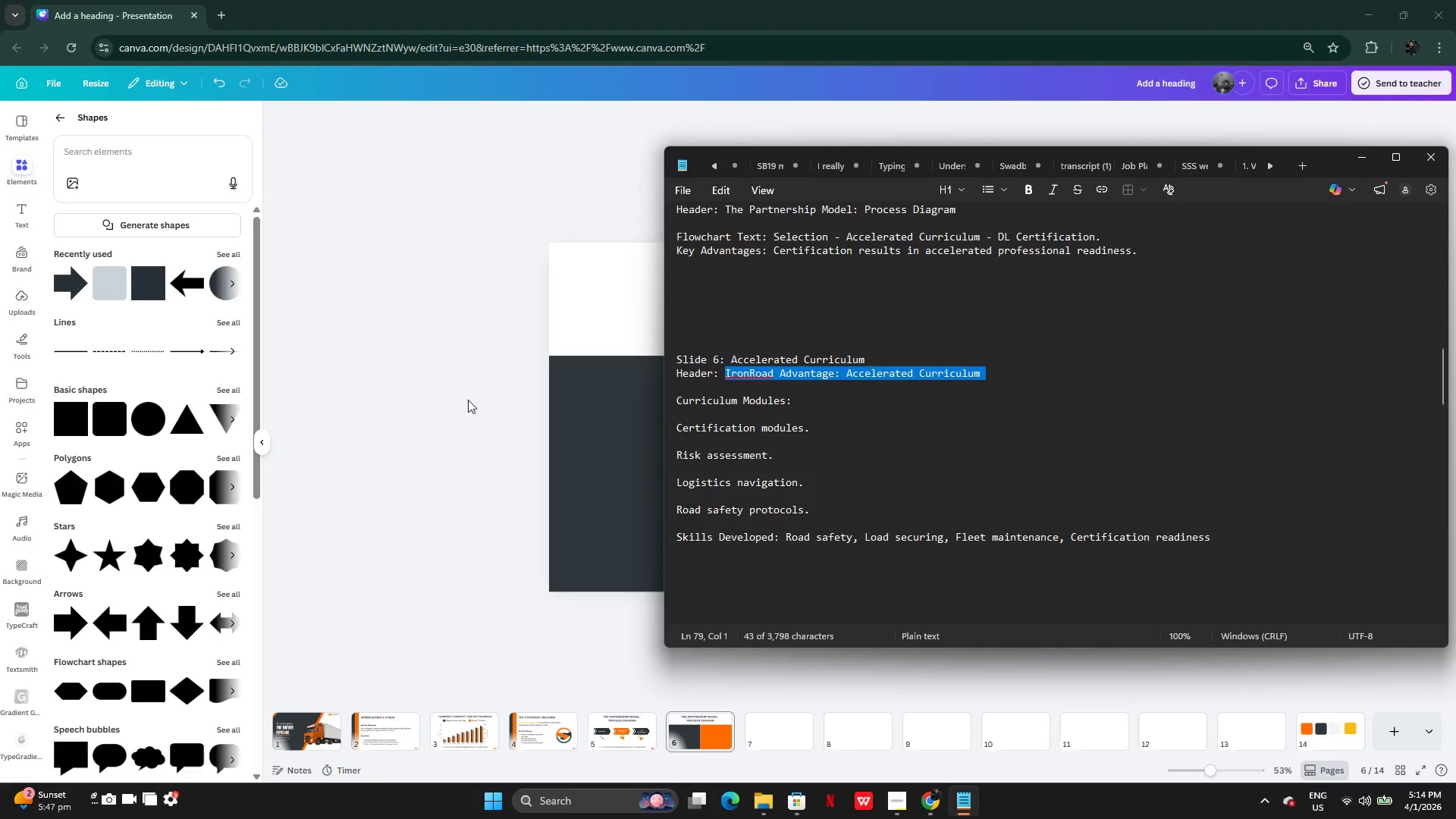 
left_click([468, 400])
 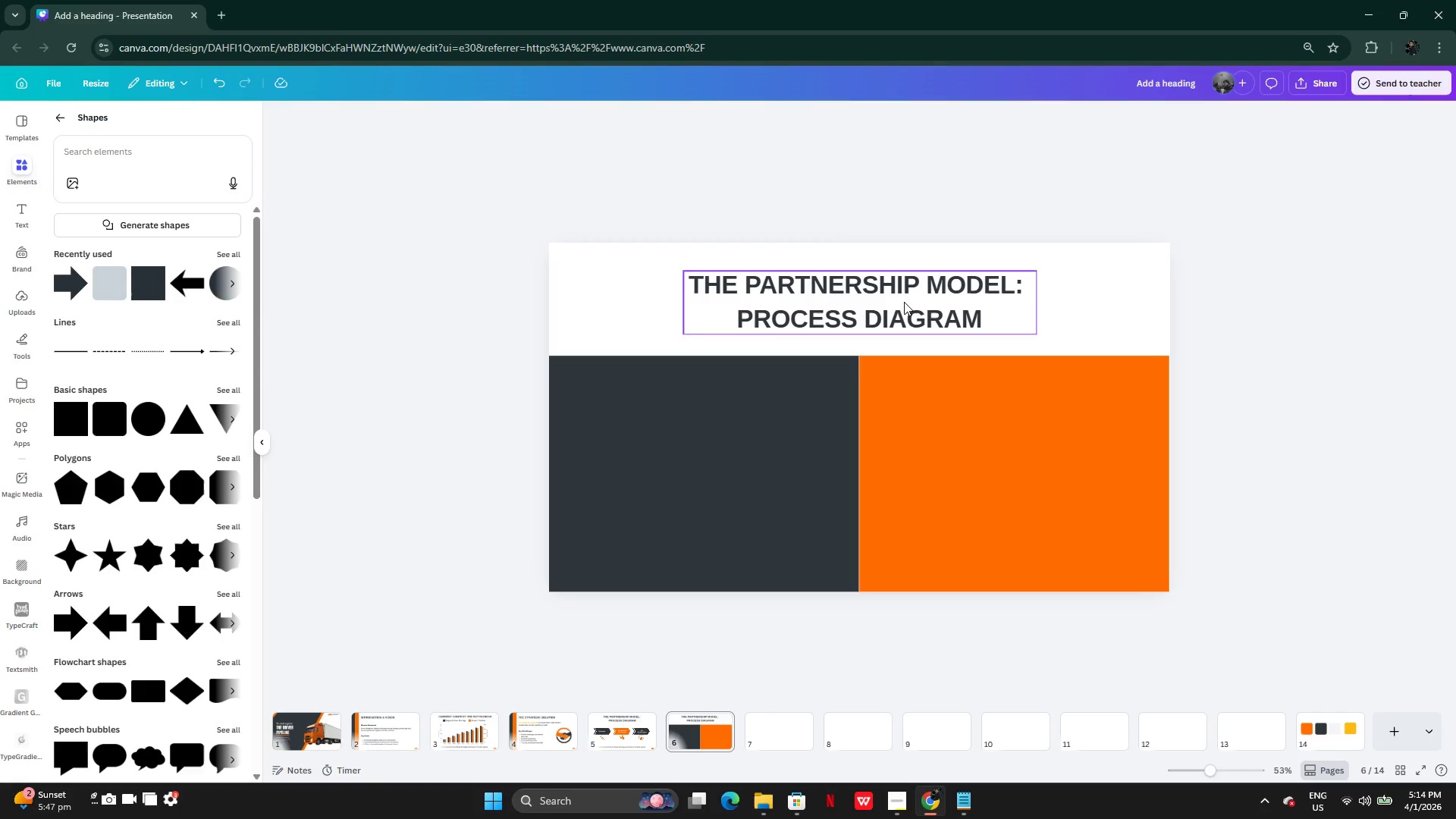 
double_click([904, 302])
 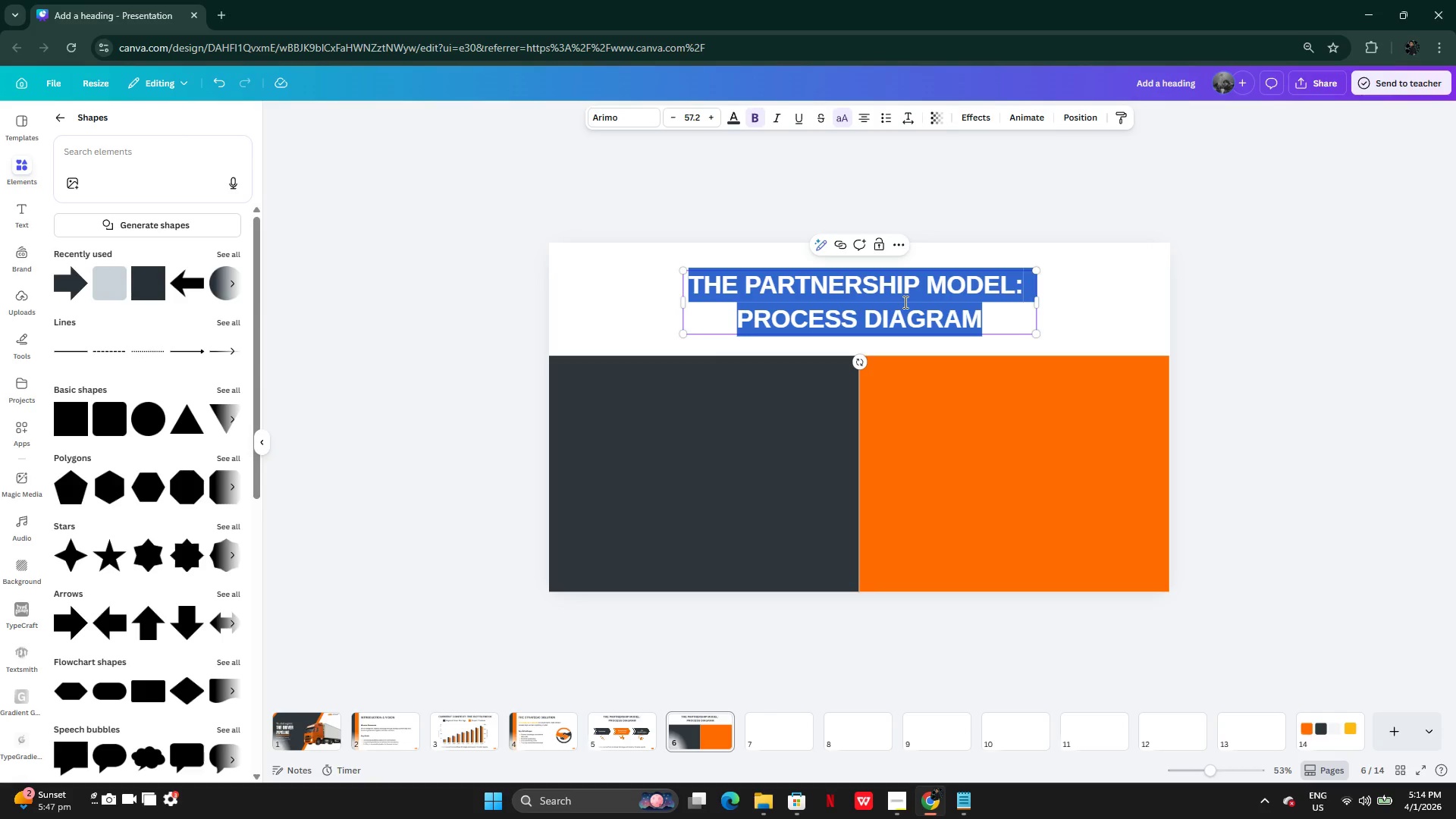 
key(Control+V)
 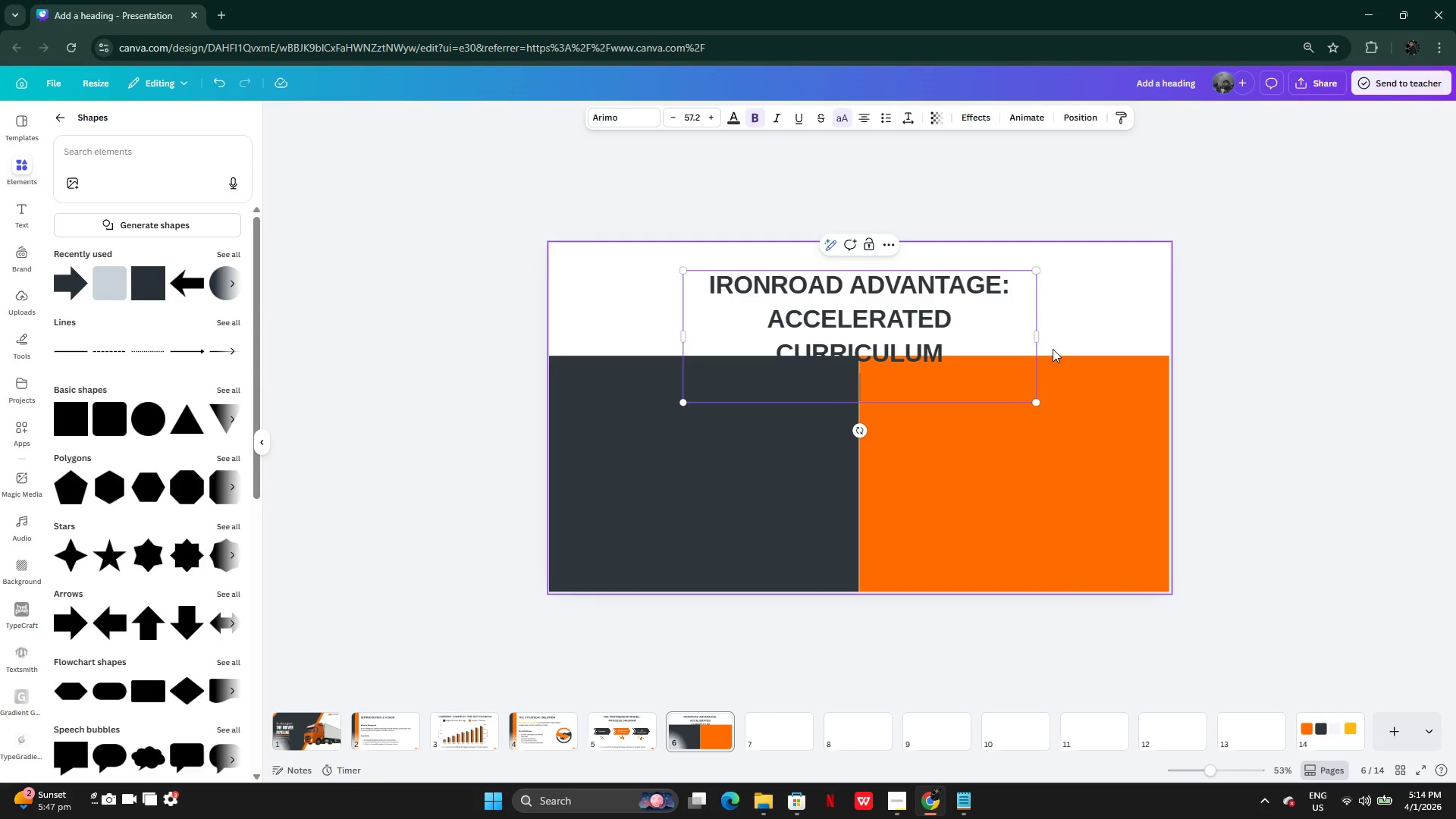 
left_click_drag(start_coordinate=[1038, 347], to_coordinate=[1094, 333])
 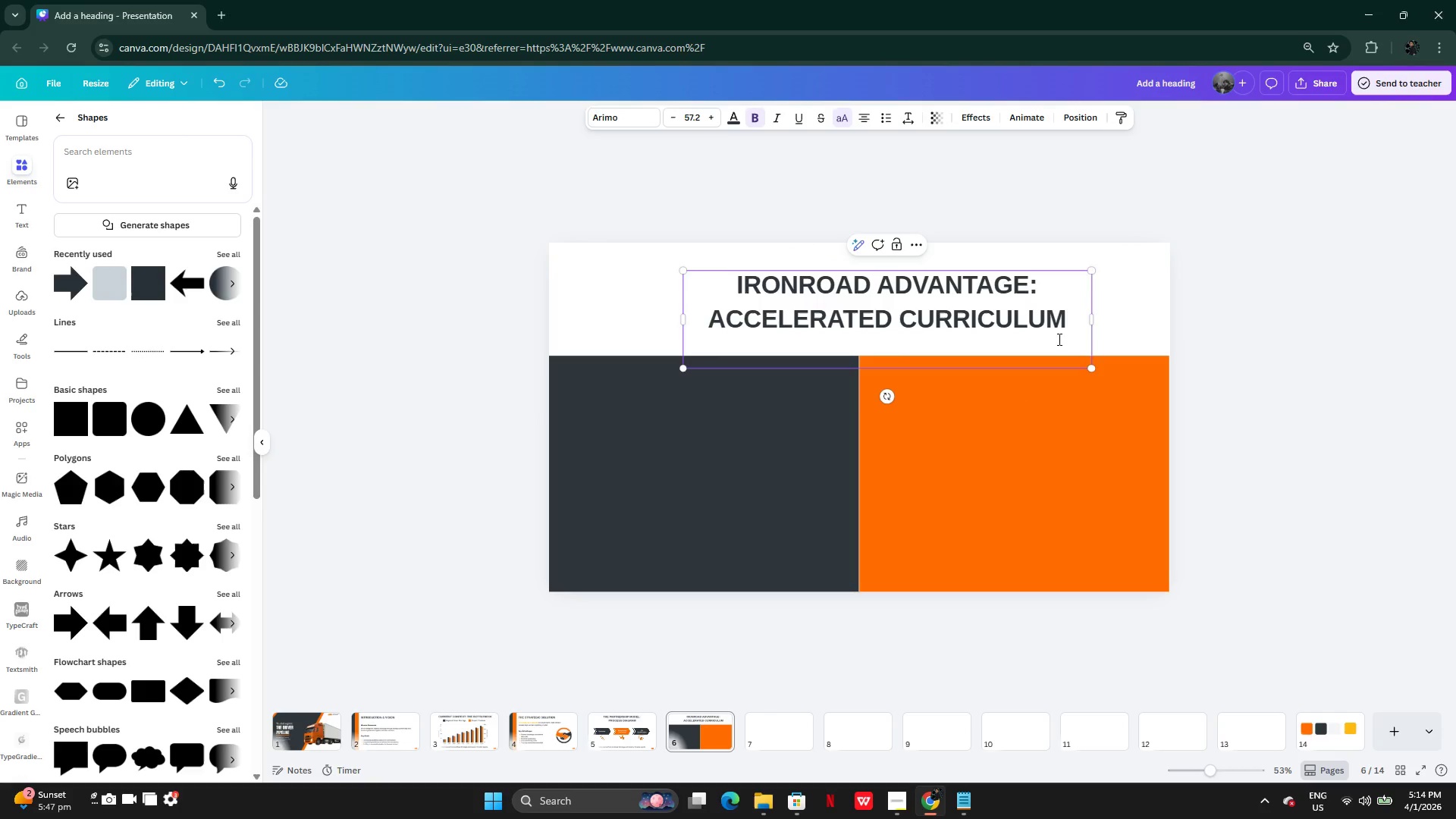 
key(Backspace)
 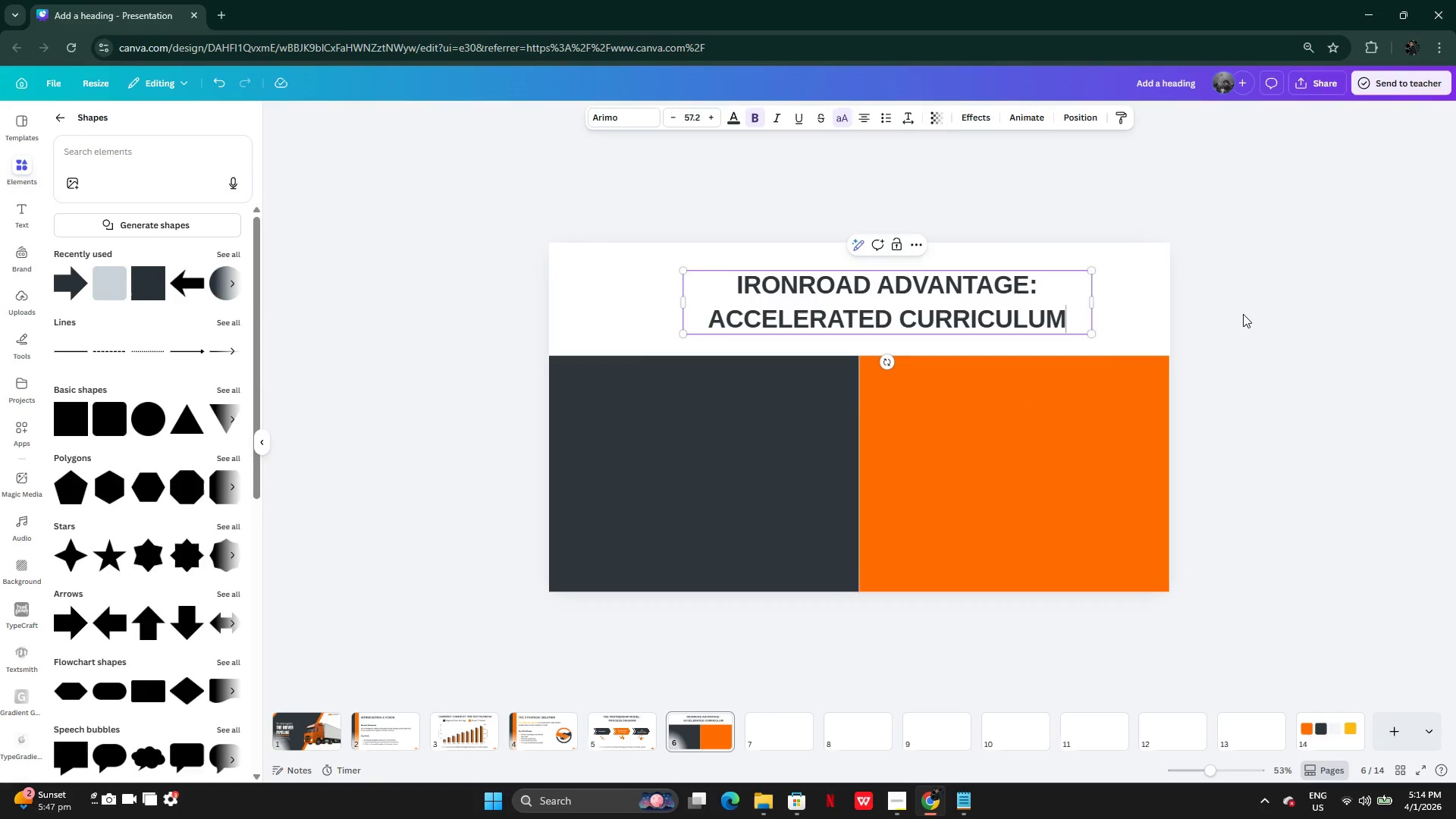 
left_click([1243, 314])
 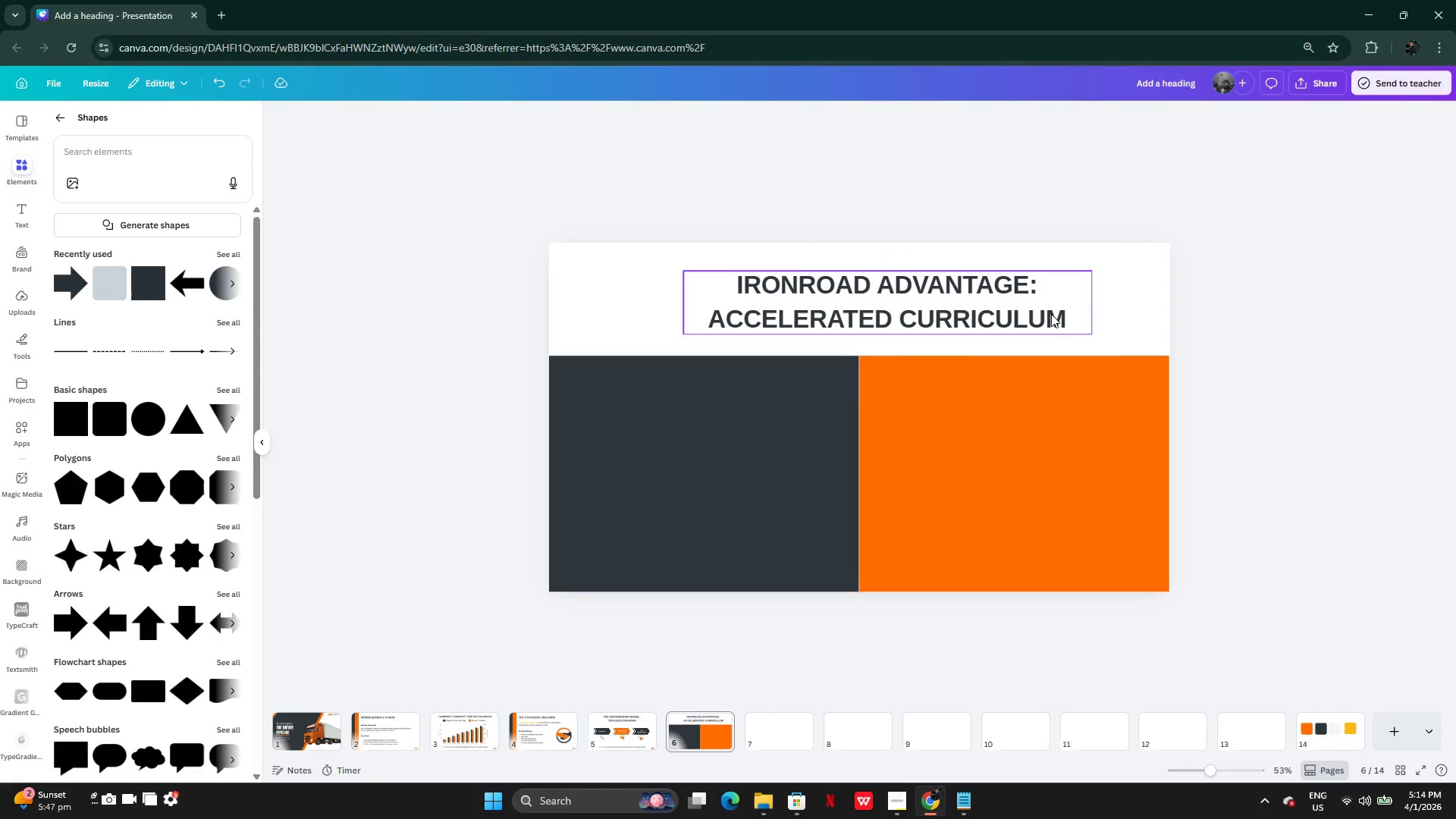 
left_click([1040, 314])
 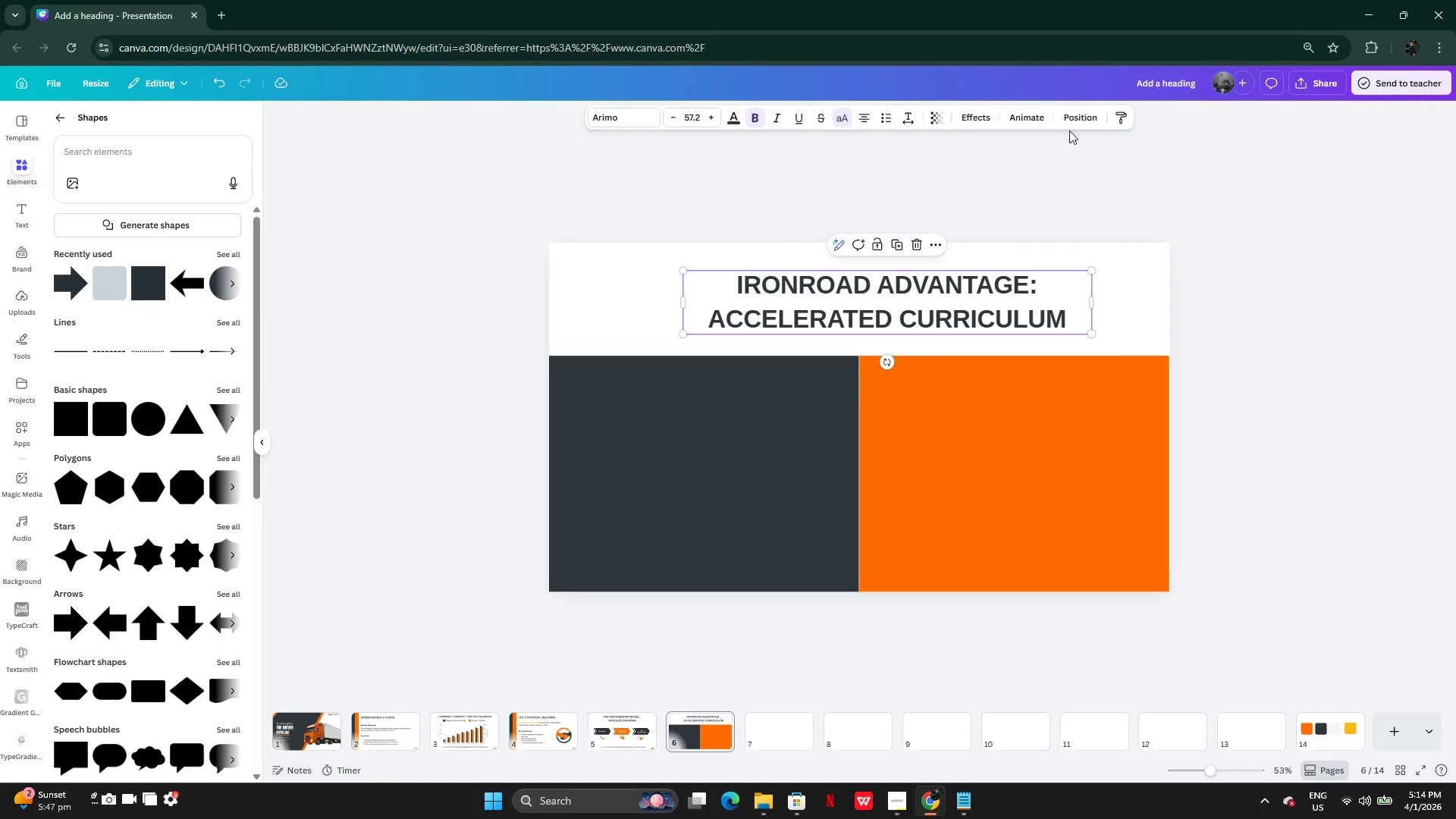 
left_click([1071, 117])
 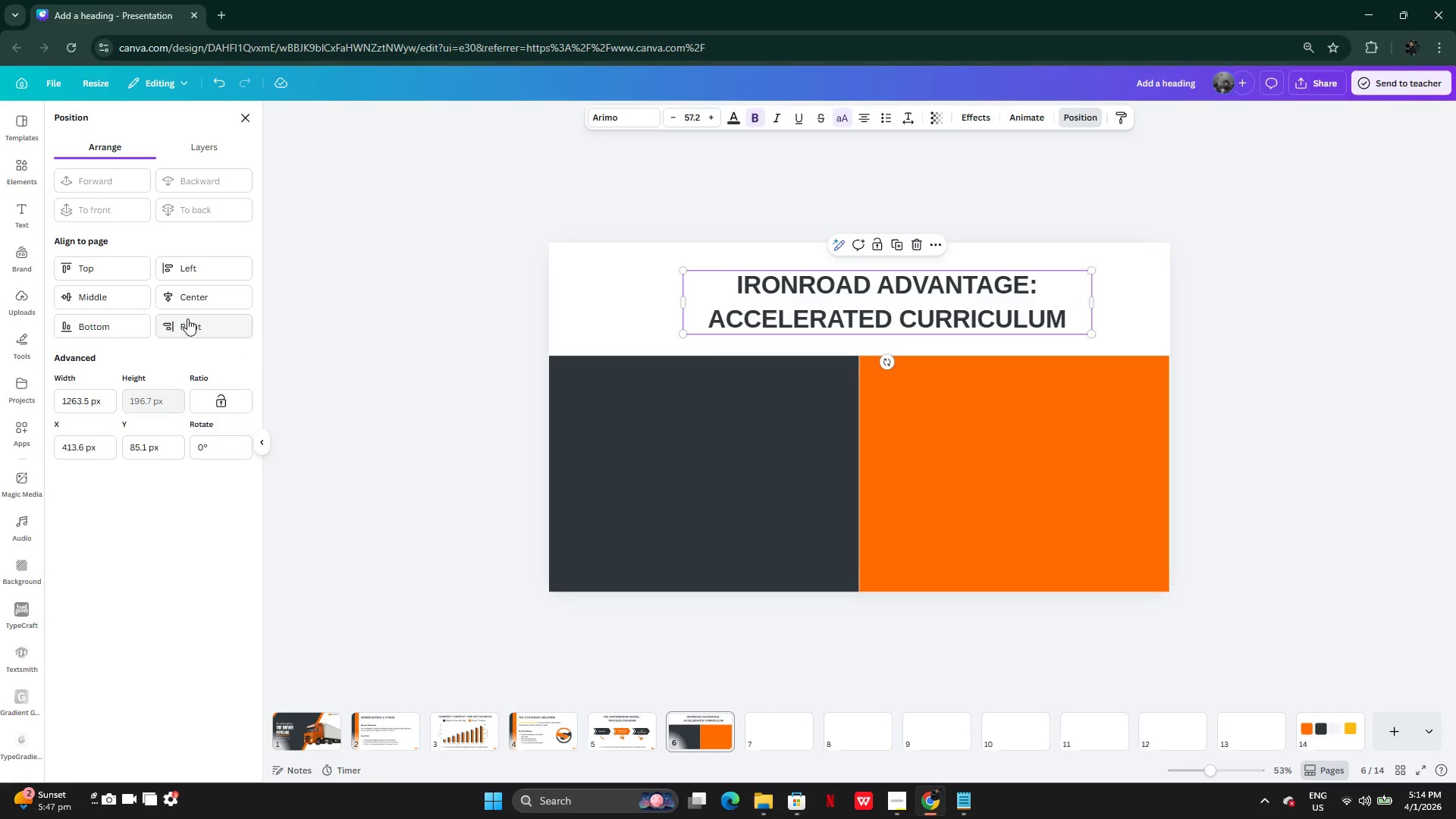 
left_click([186, 303])
 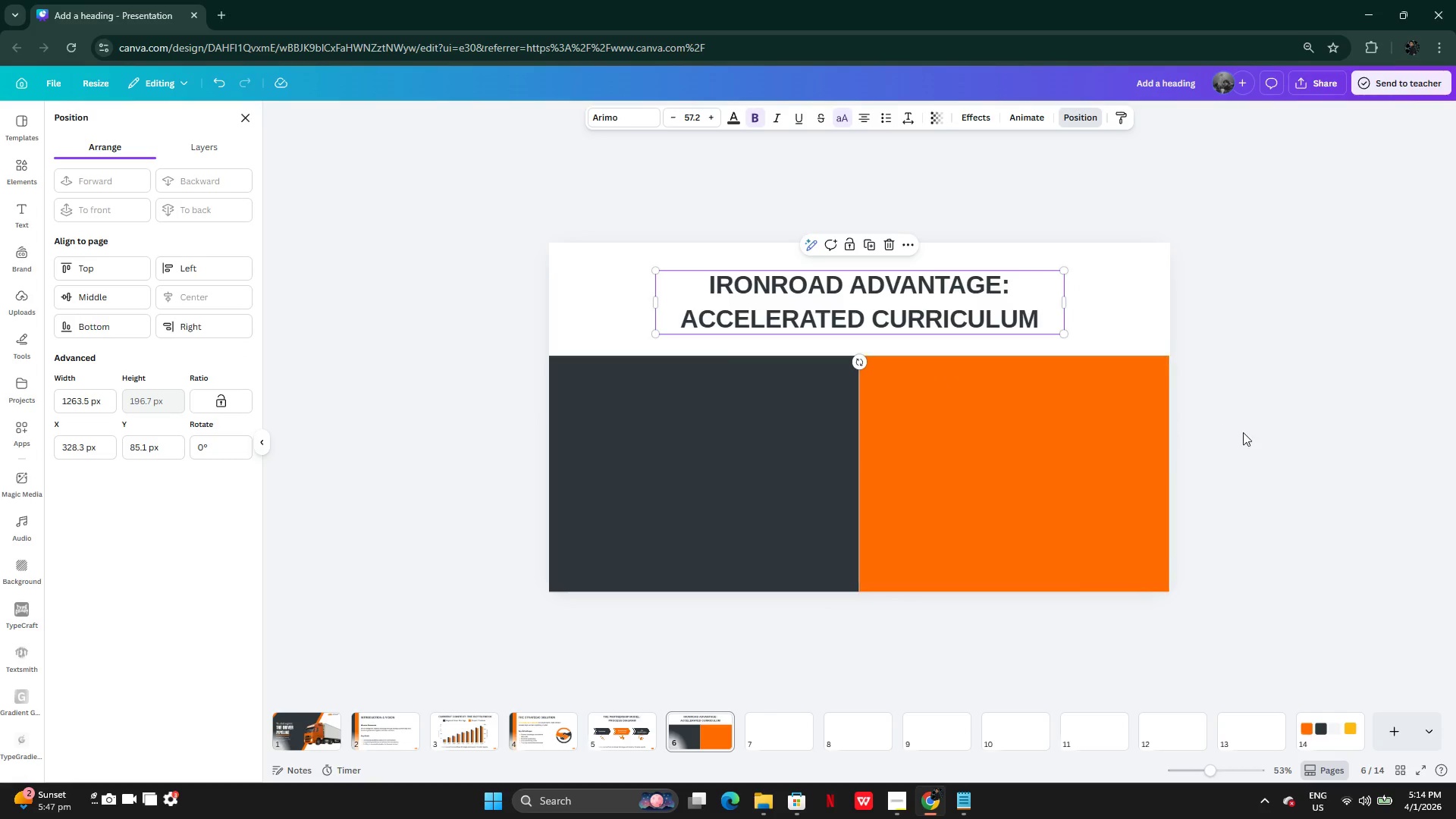 
left_click([1272, 437])
 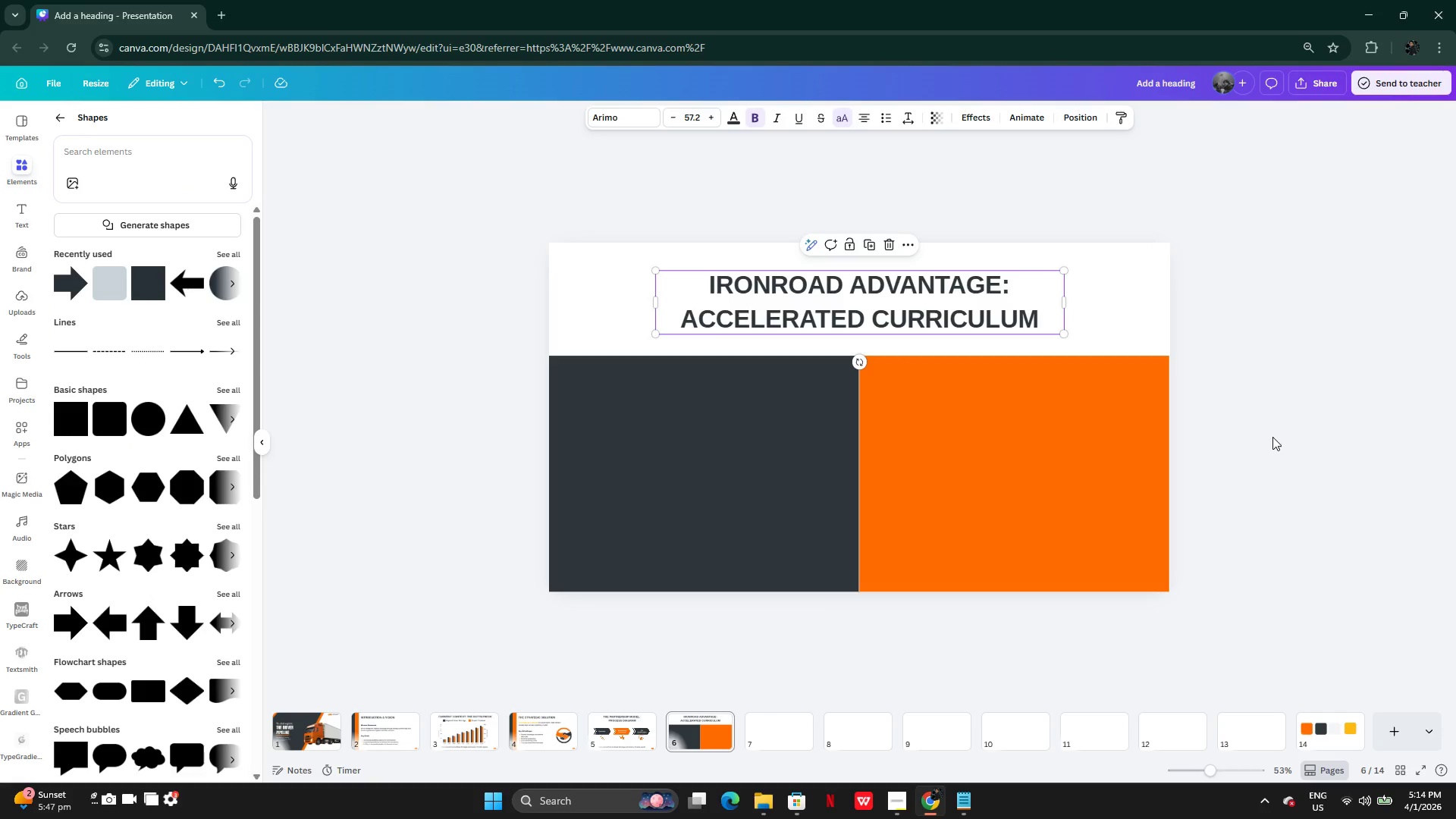 
left_click([1271, 450])
 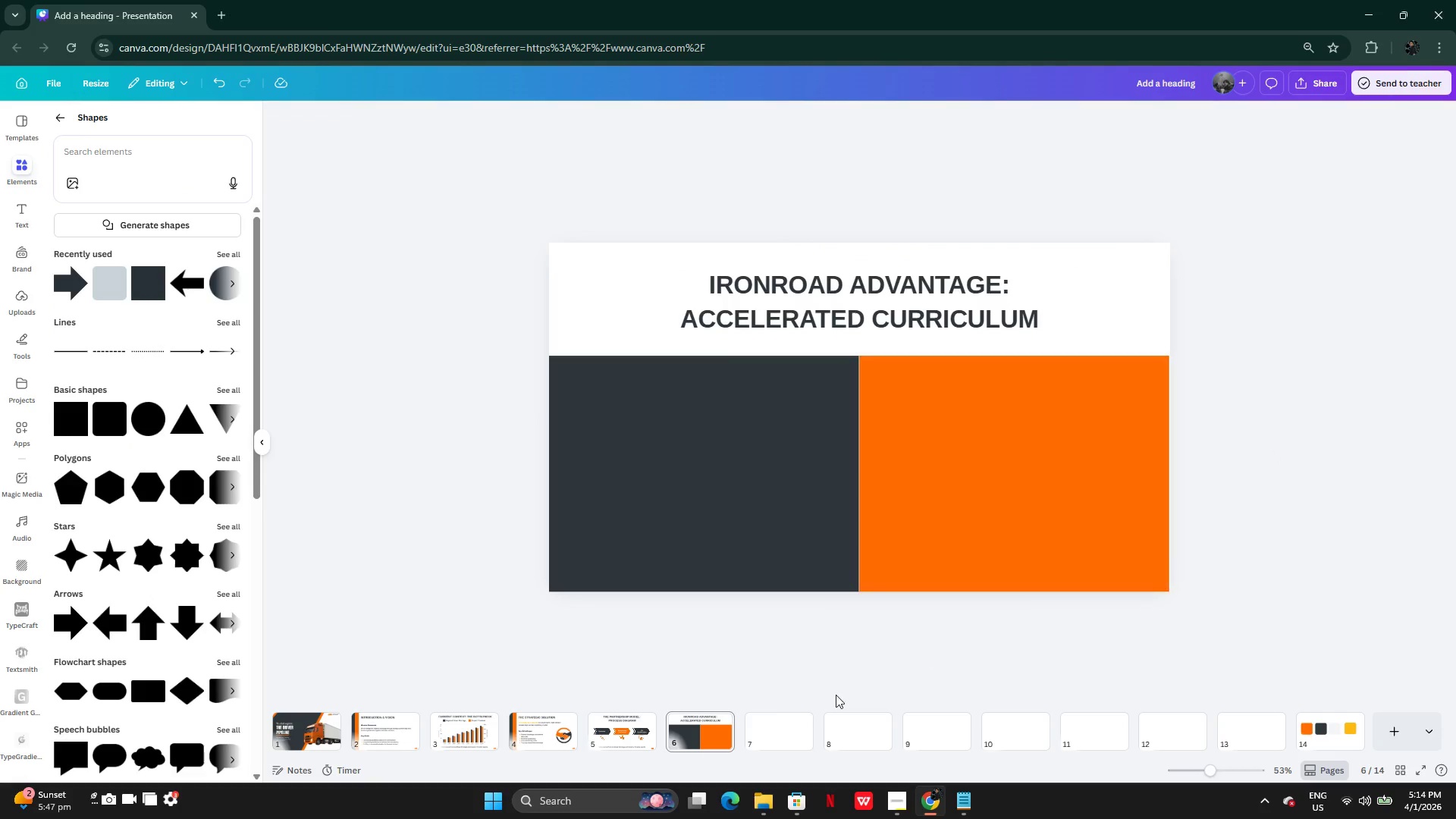 
left_click([609, 736])
 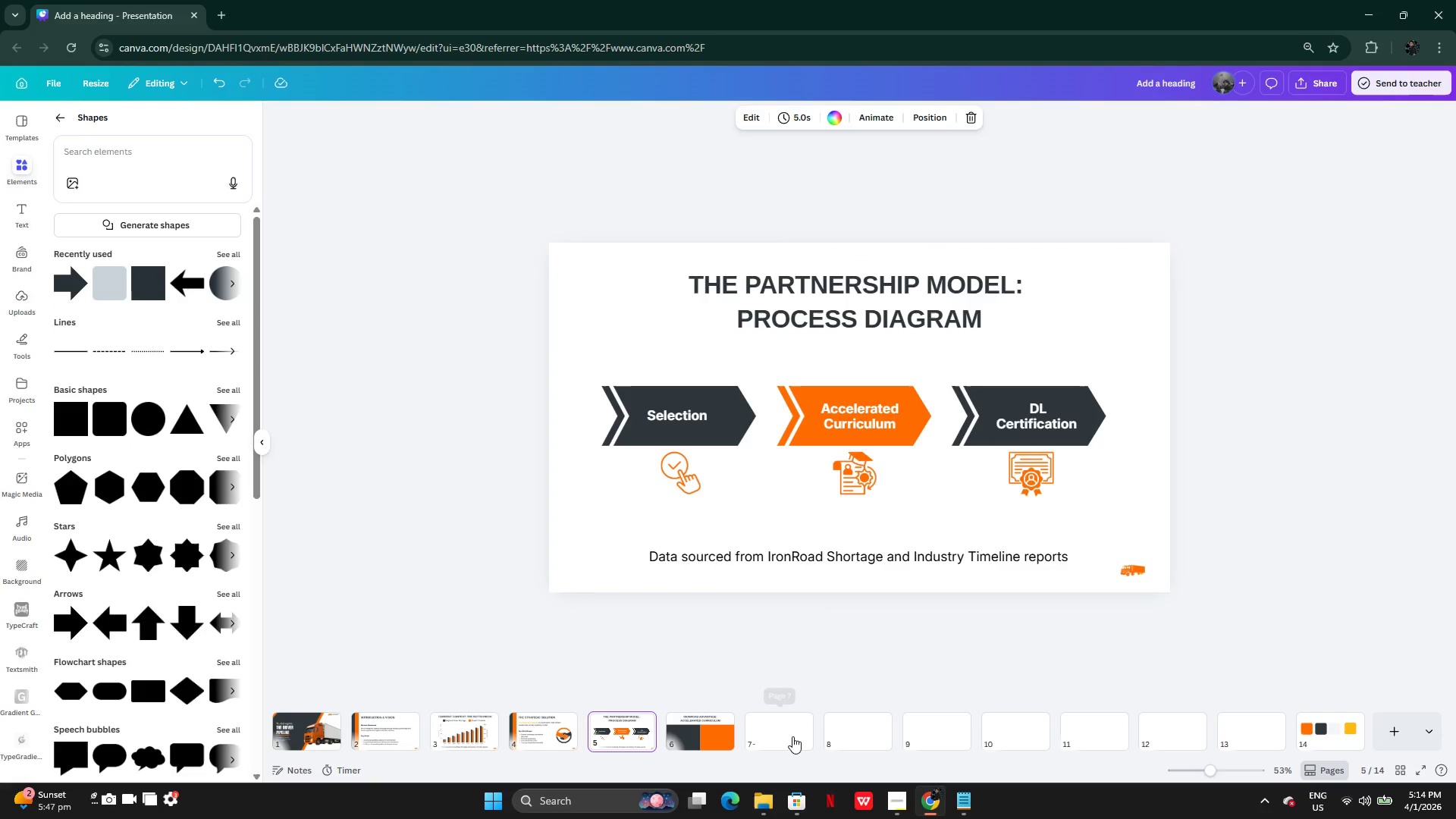 
mouse_move([776, 731])
 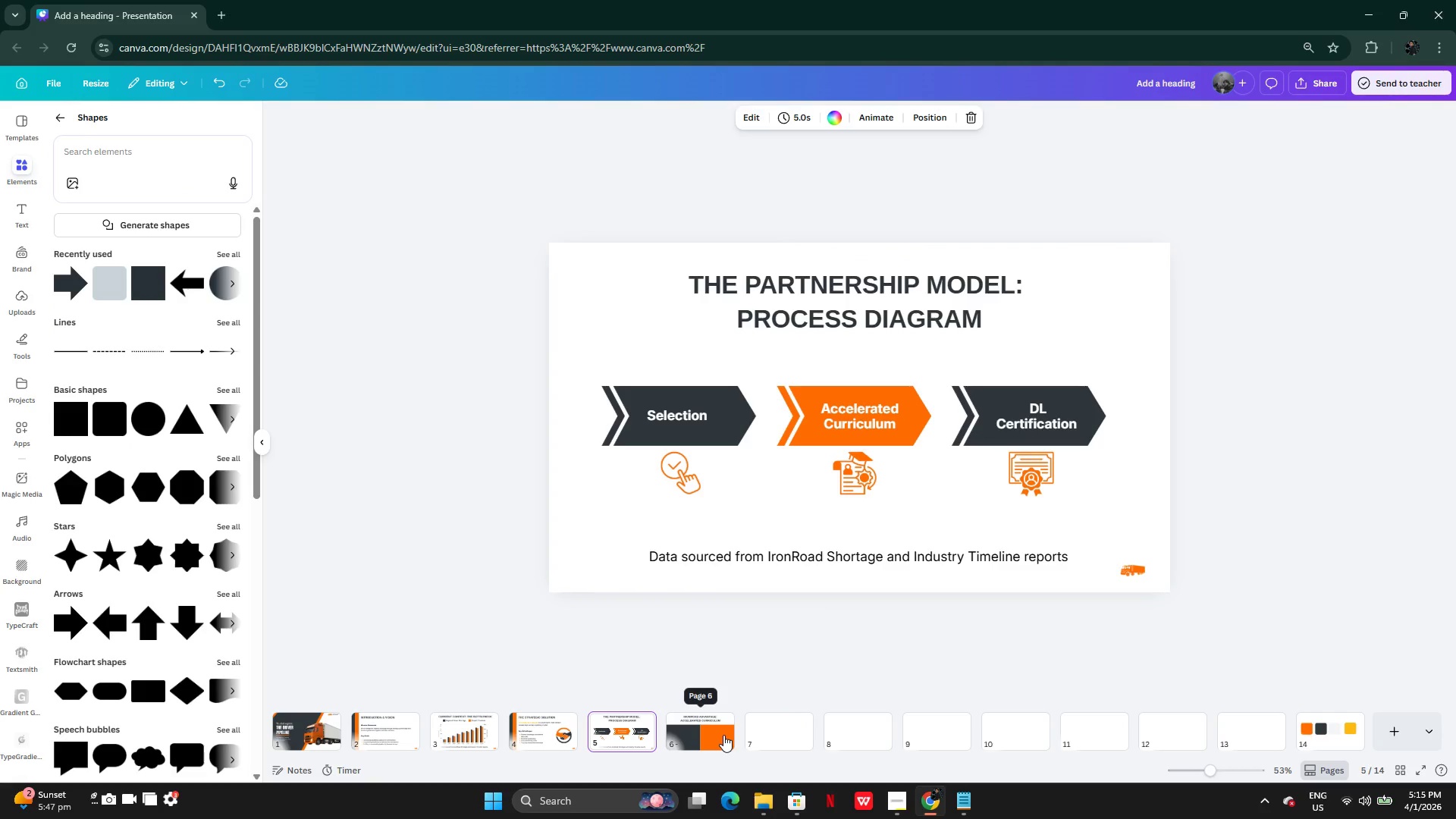 
left_click([723, 735])
 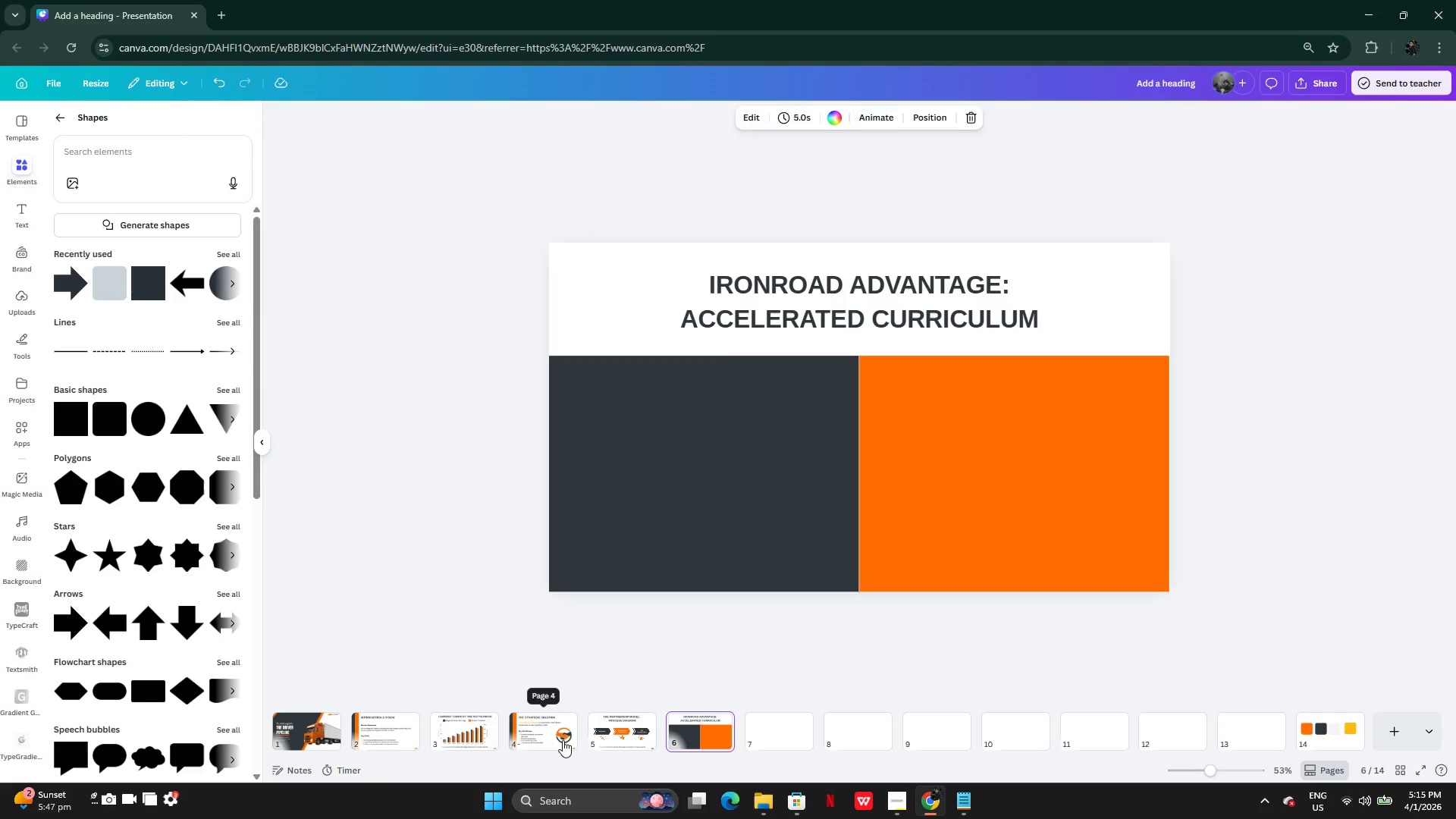 
wait(5.88)
 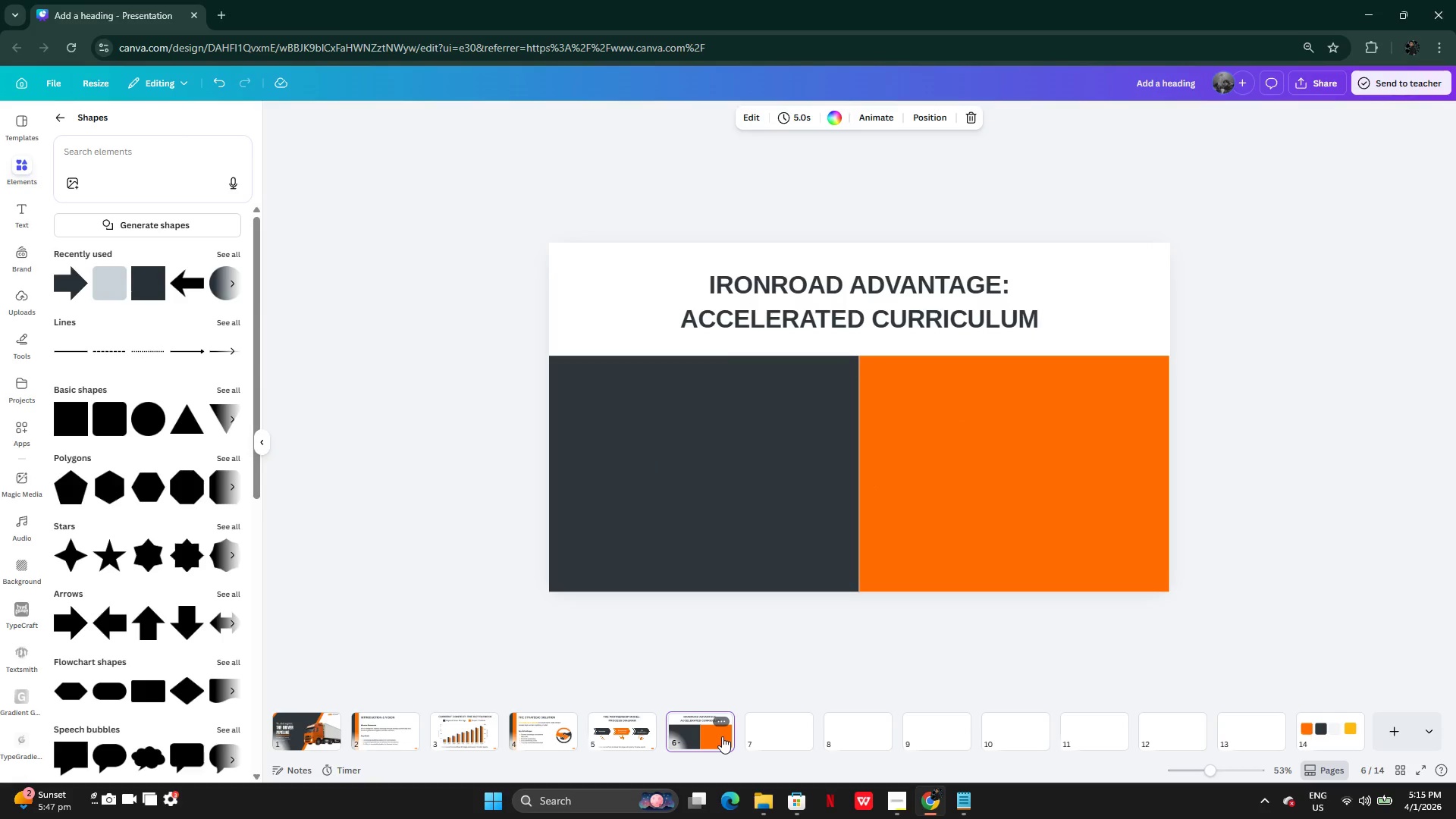 
left_click([367, 726])
 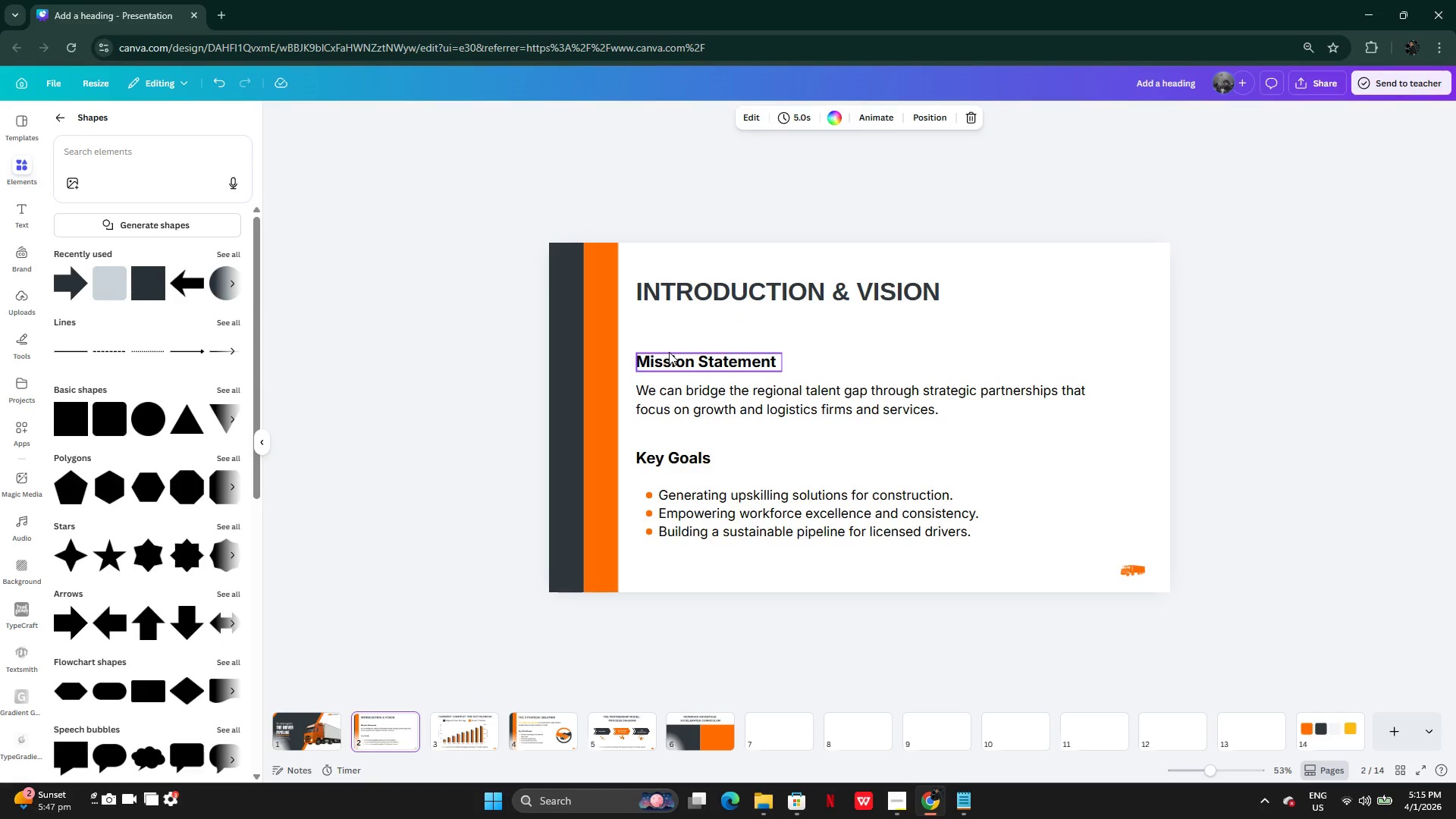 
left_click([669, 352])
 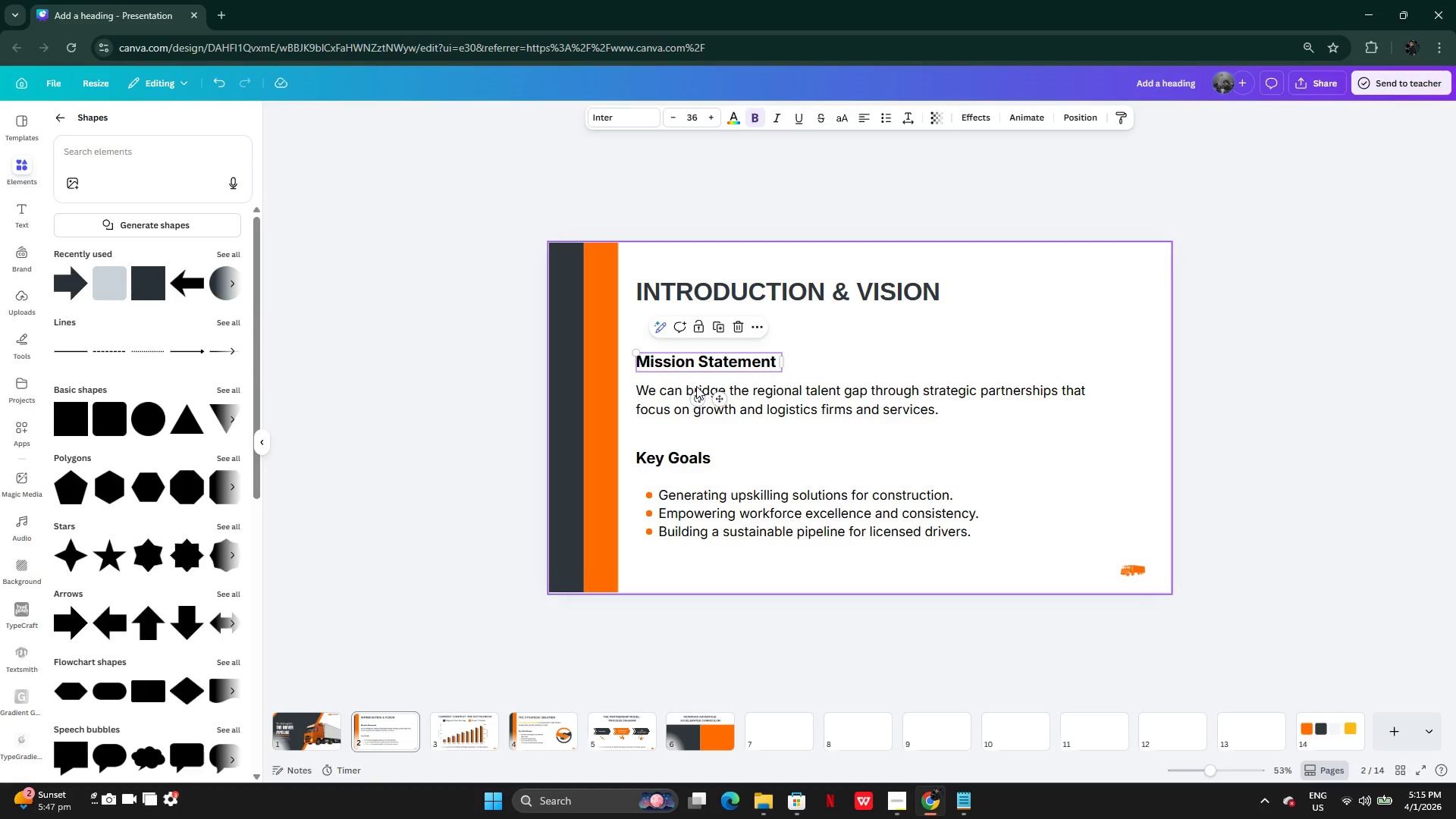 
hold_key(key=ShiftLeft, duration=1.19)
left_click([653, 403])
 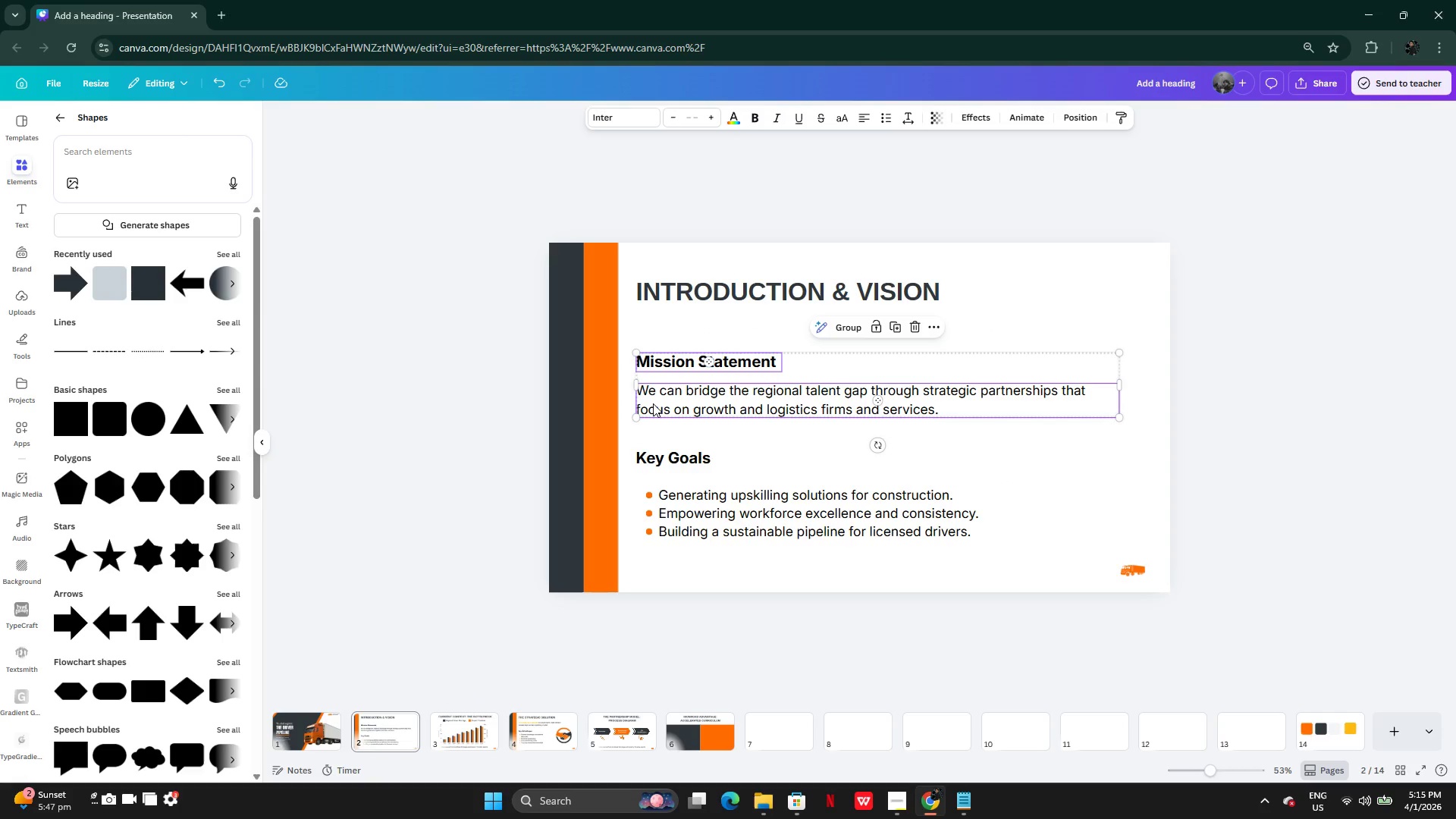 
key(Control+C)
 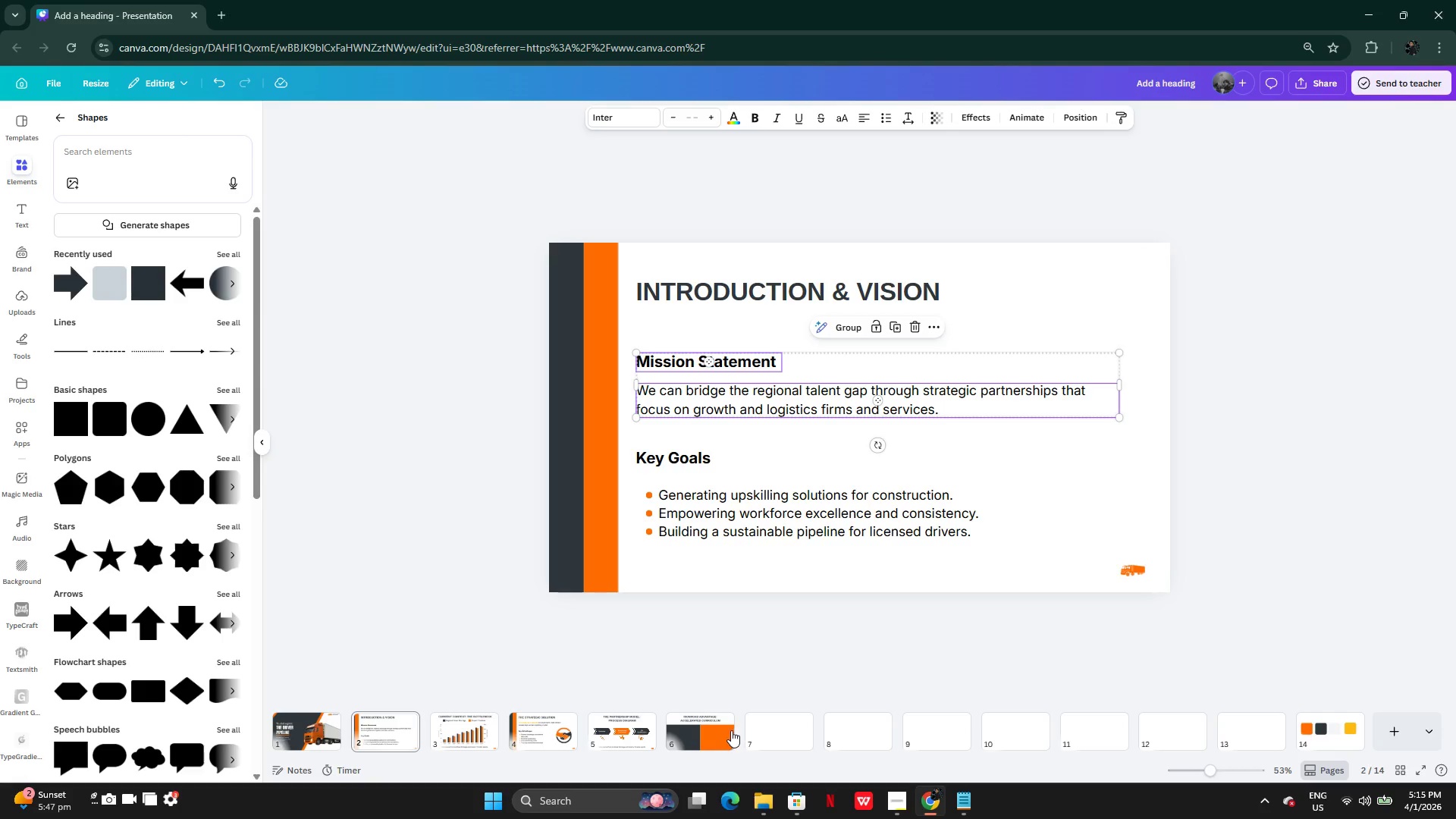 
left_click([724, 736])
 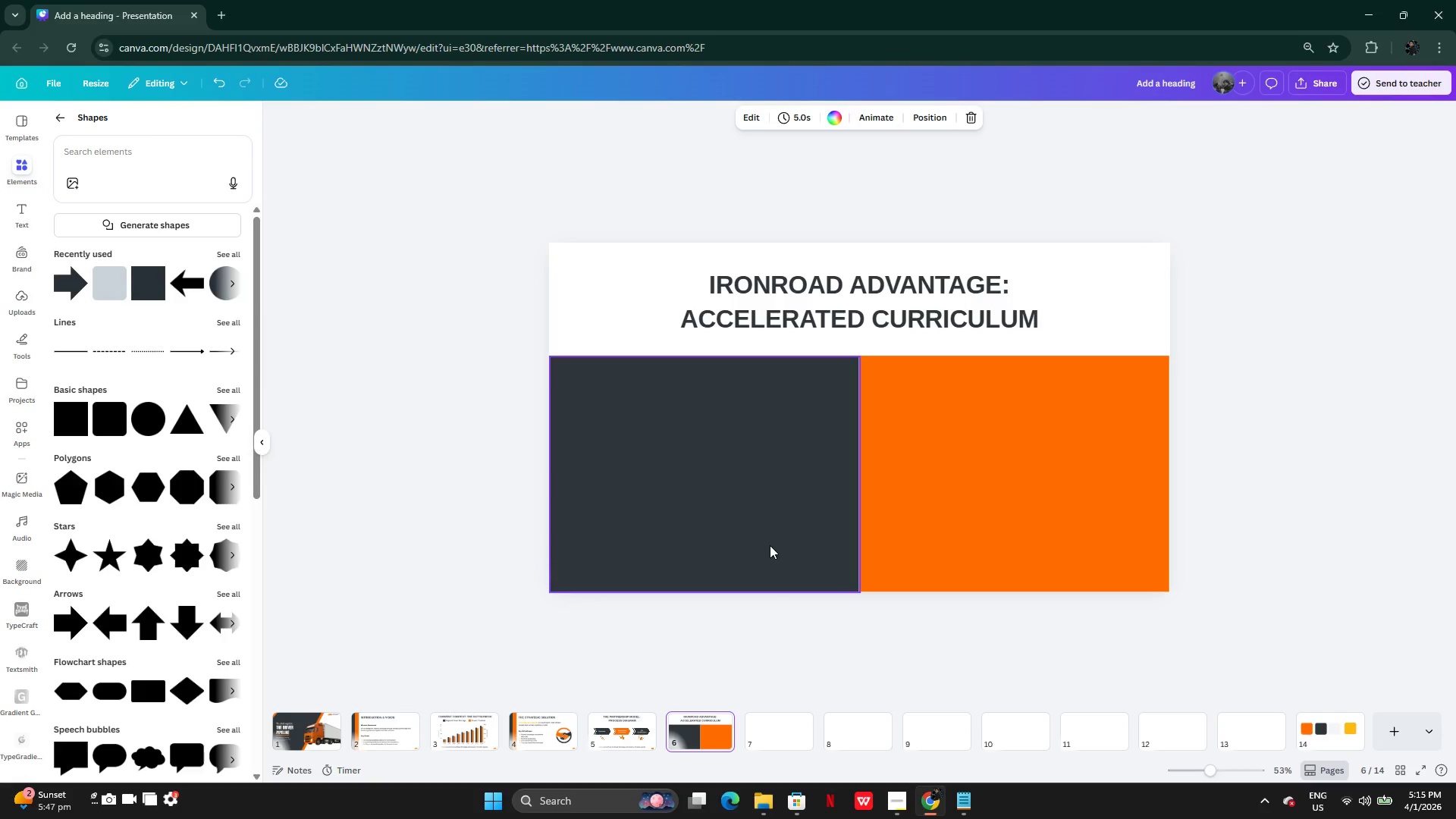 
key(Control+V)
 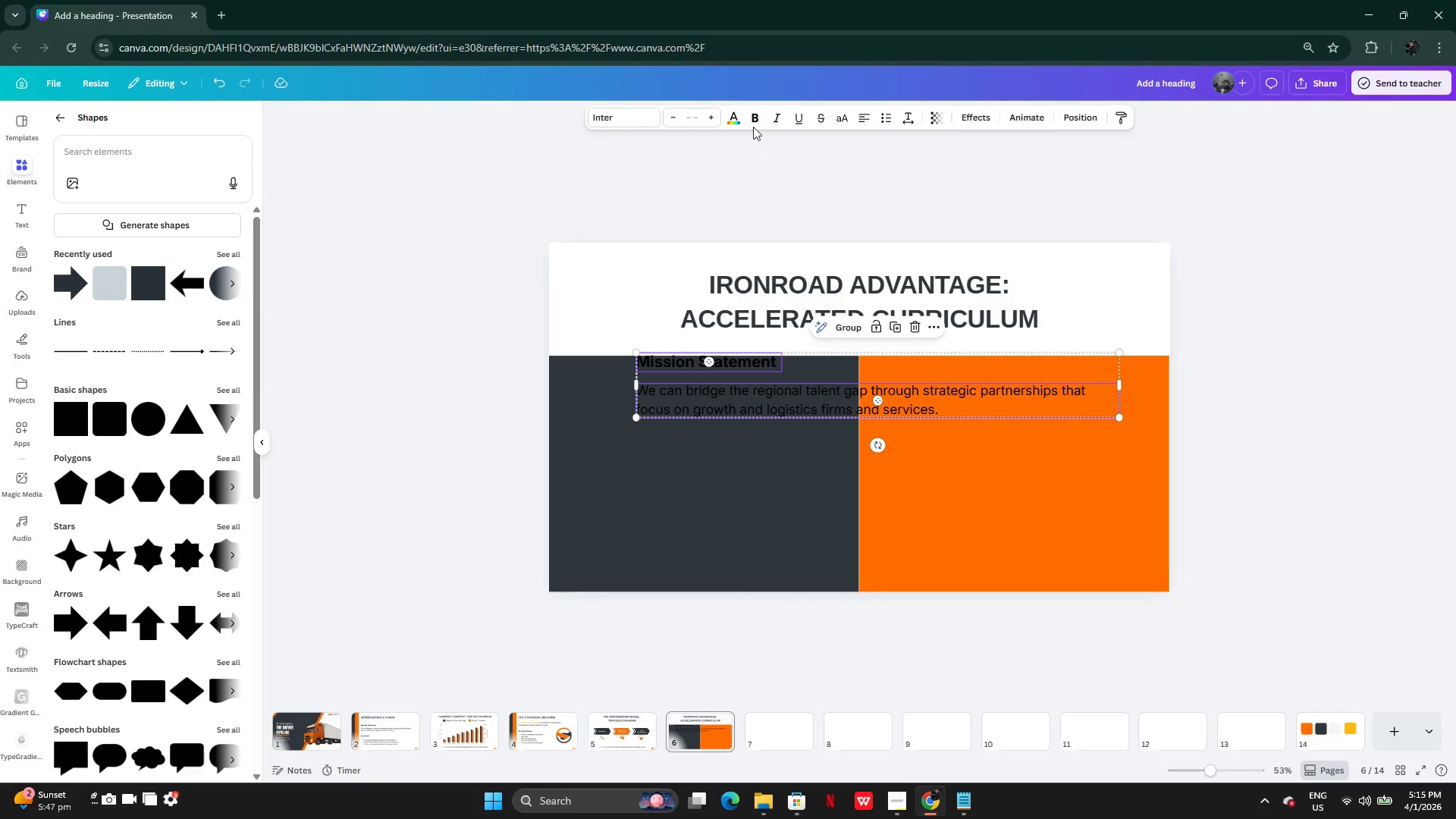 
left_click([735, 118])
 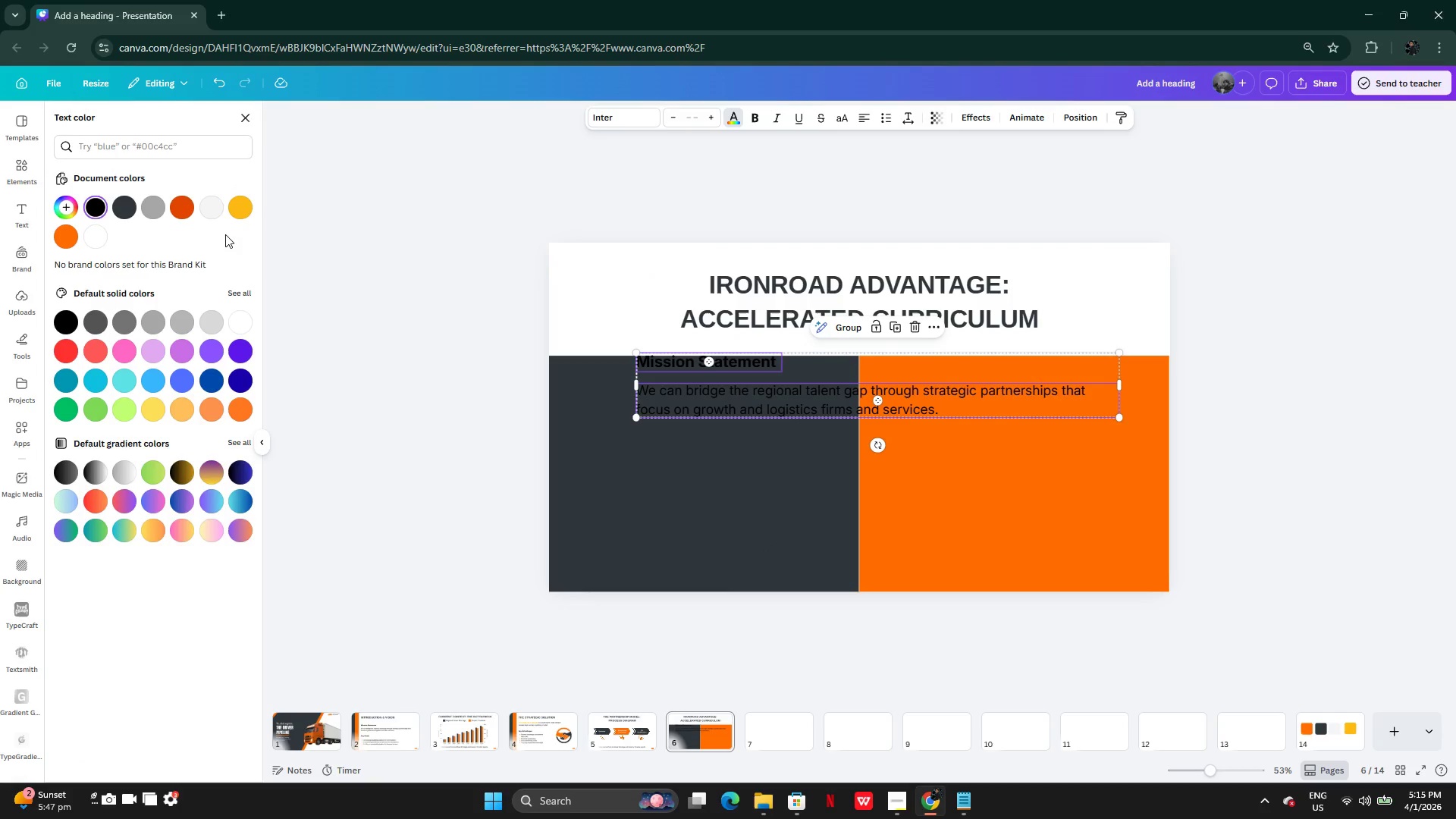 
left_click([209, 209])
 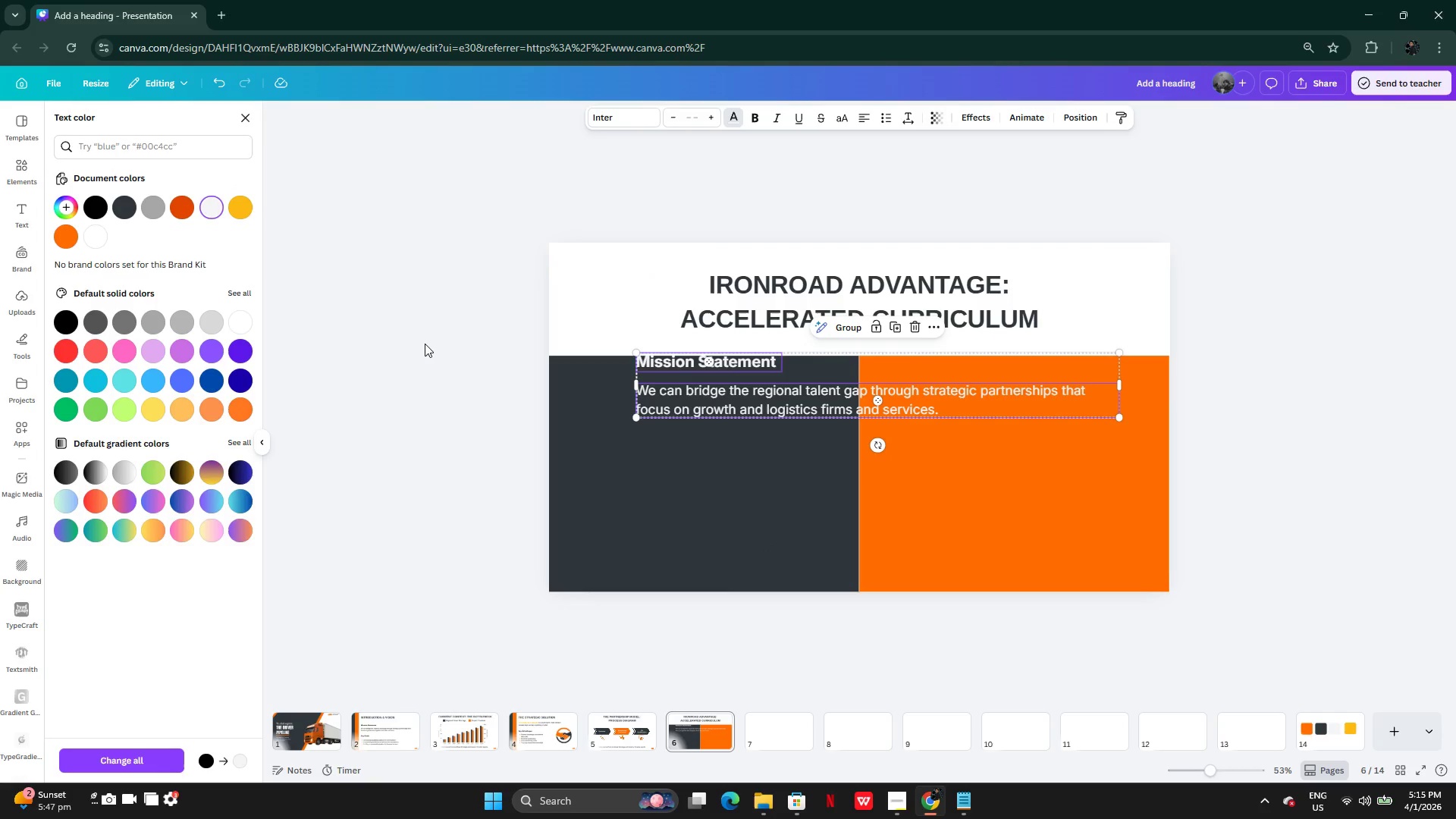 
left_click_drag(start_coordinate=[745, 402], to_coordinate=[700, 427])
 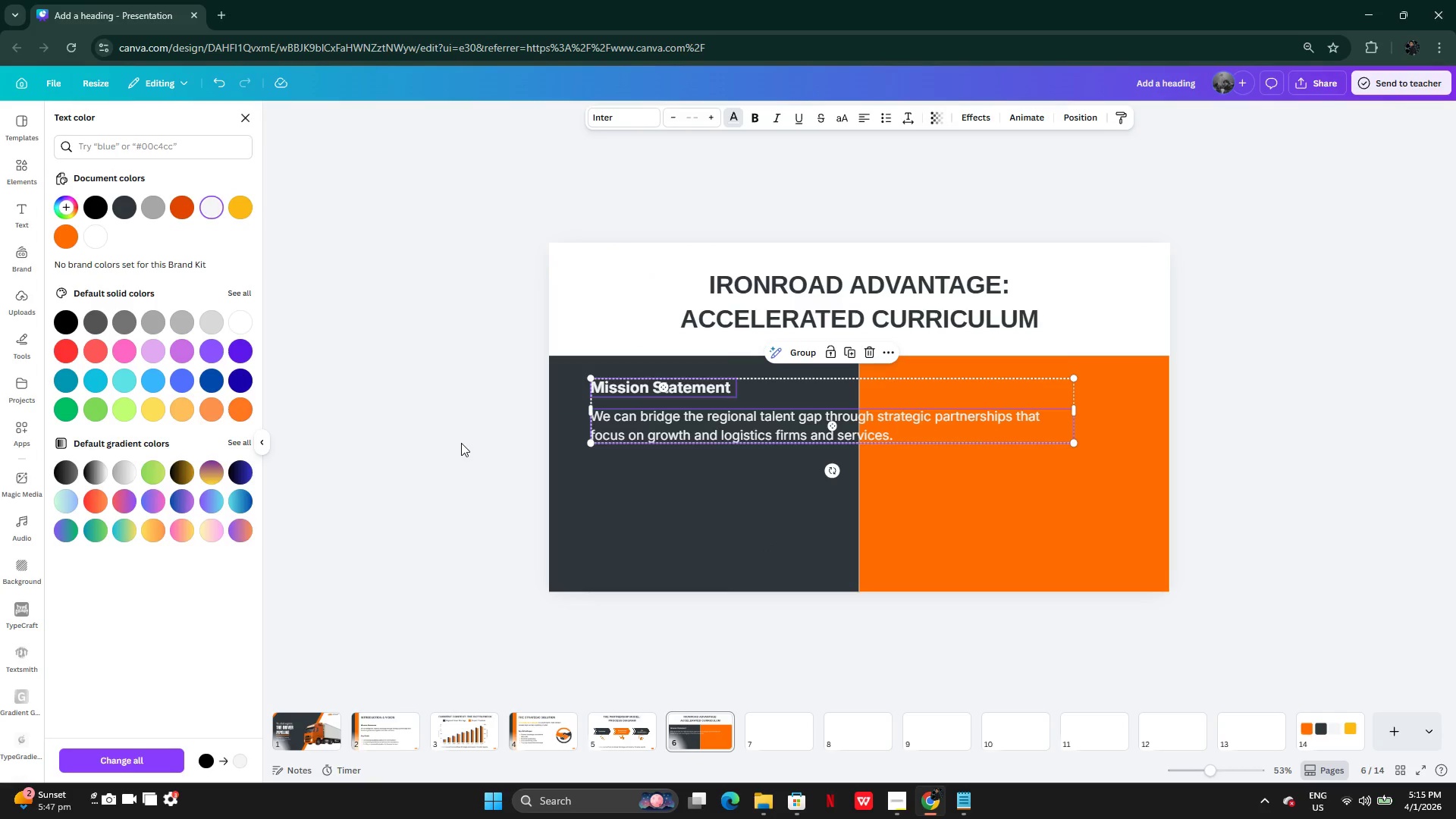 
left_click([460, 444])
 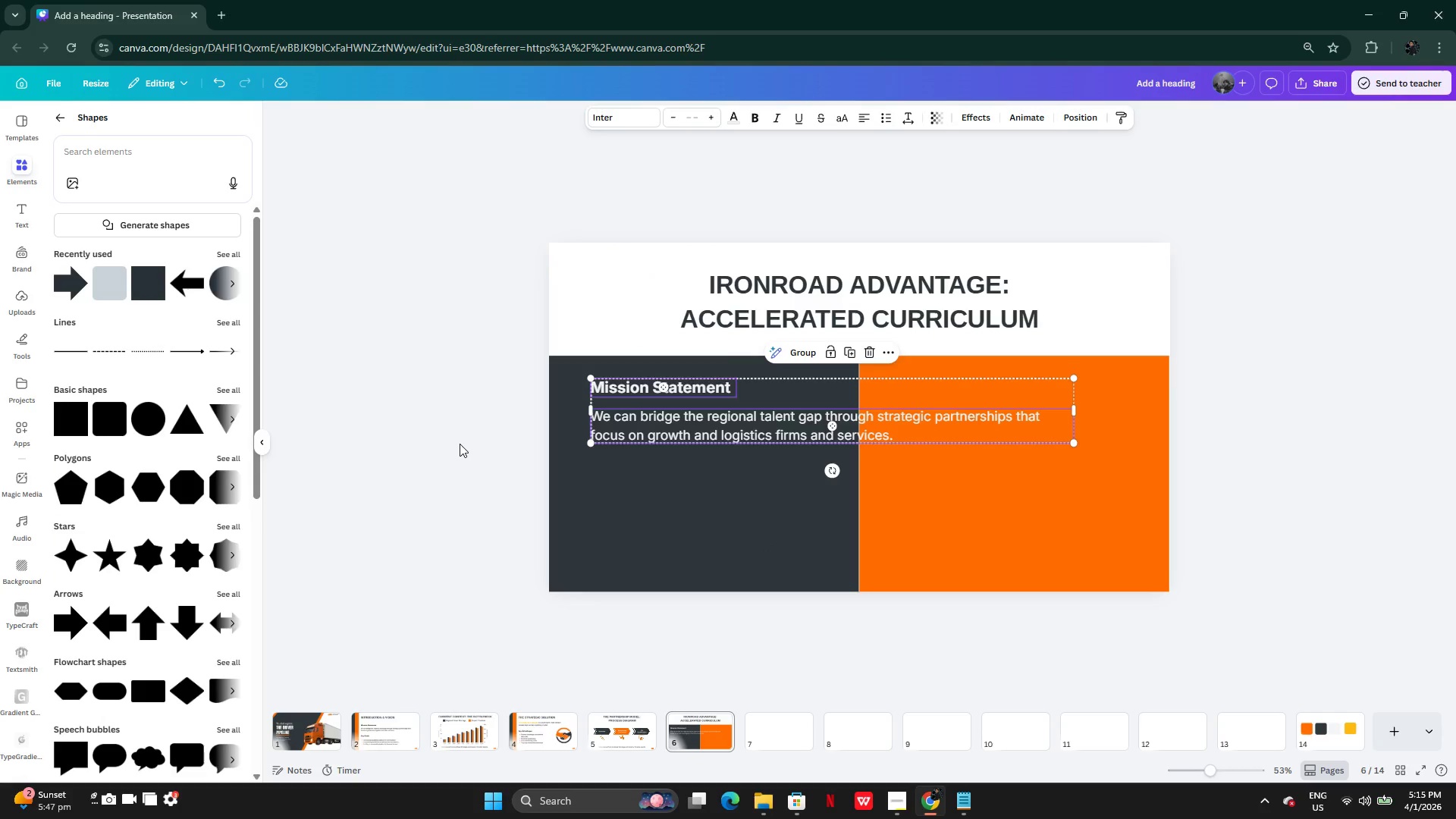 
left_click([460, 444])
 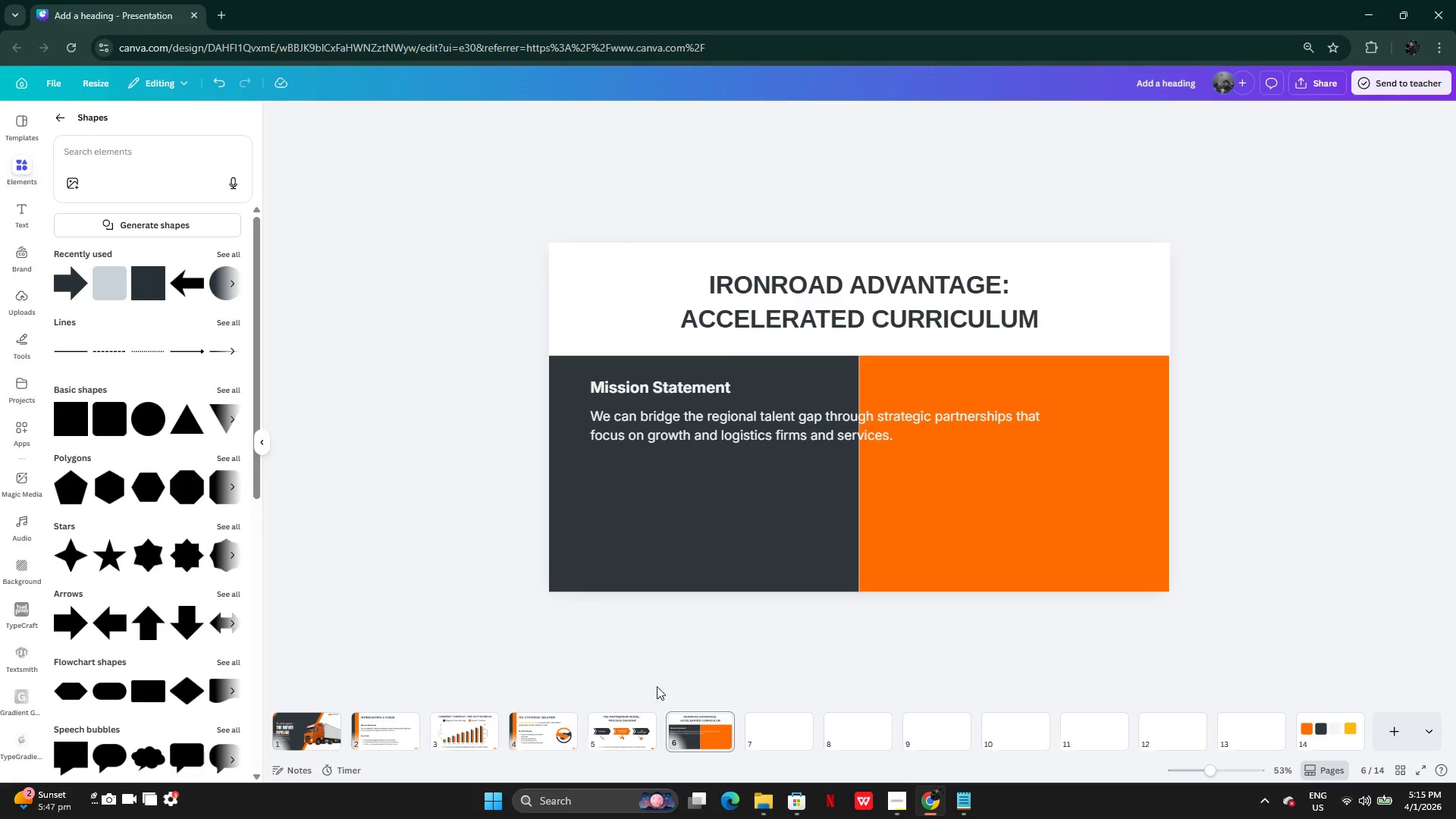 
left_click([626, 734])
 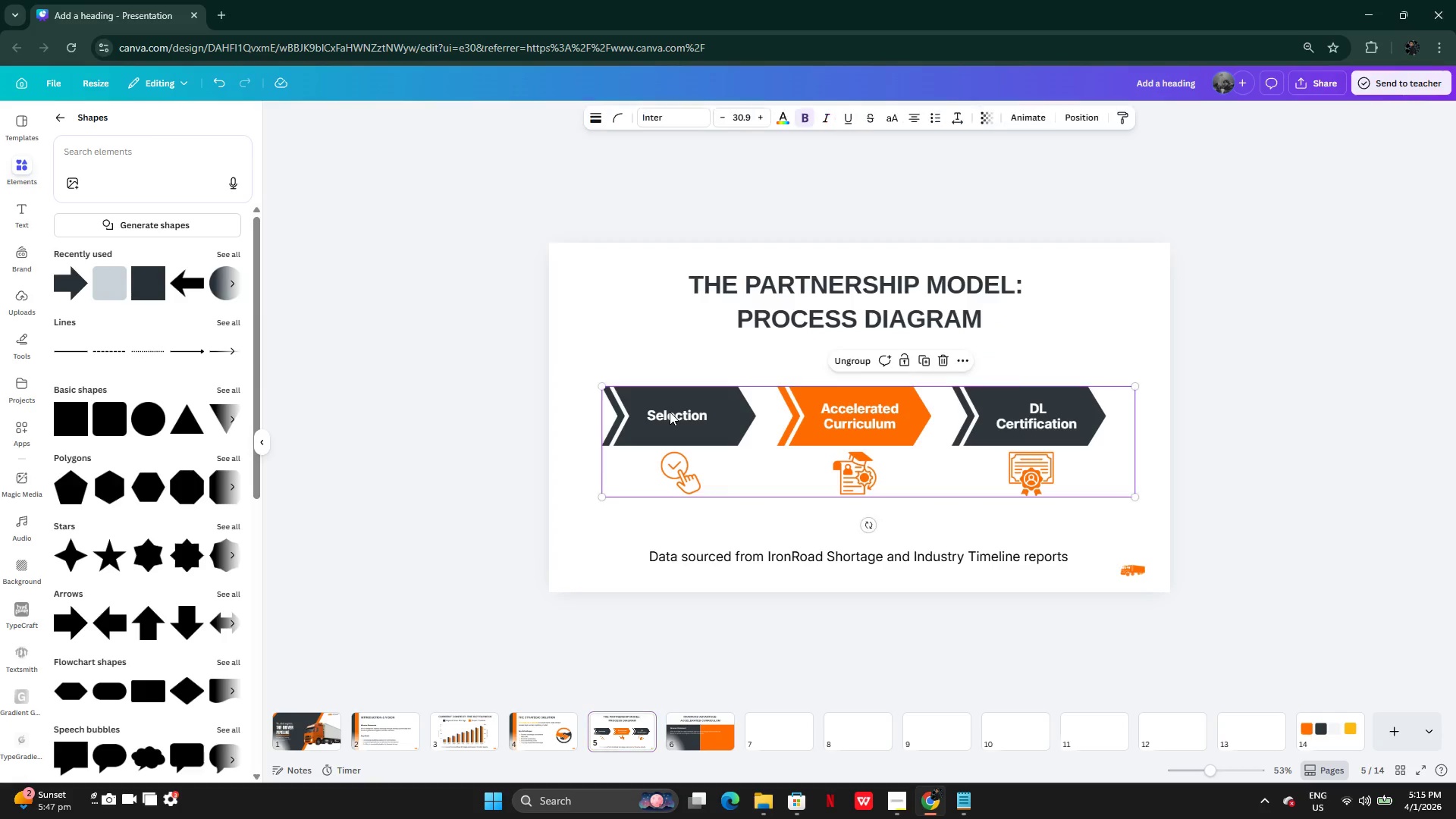 
double_click([670, 412])
 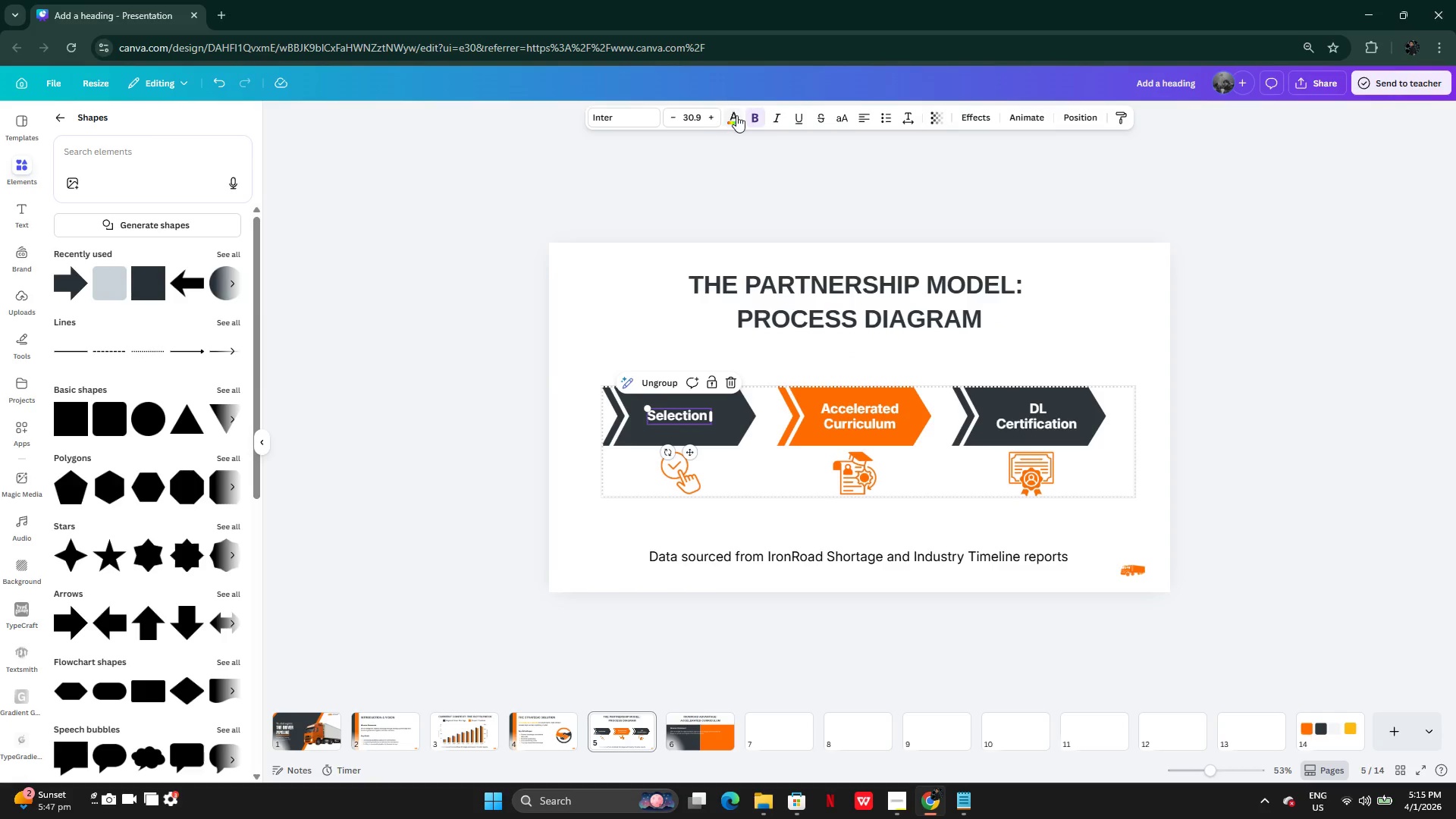 
left_click([737, 116])
 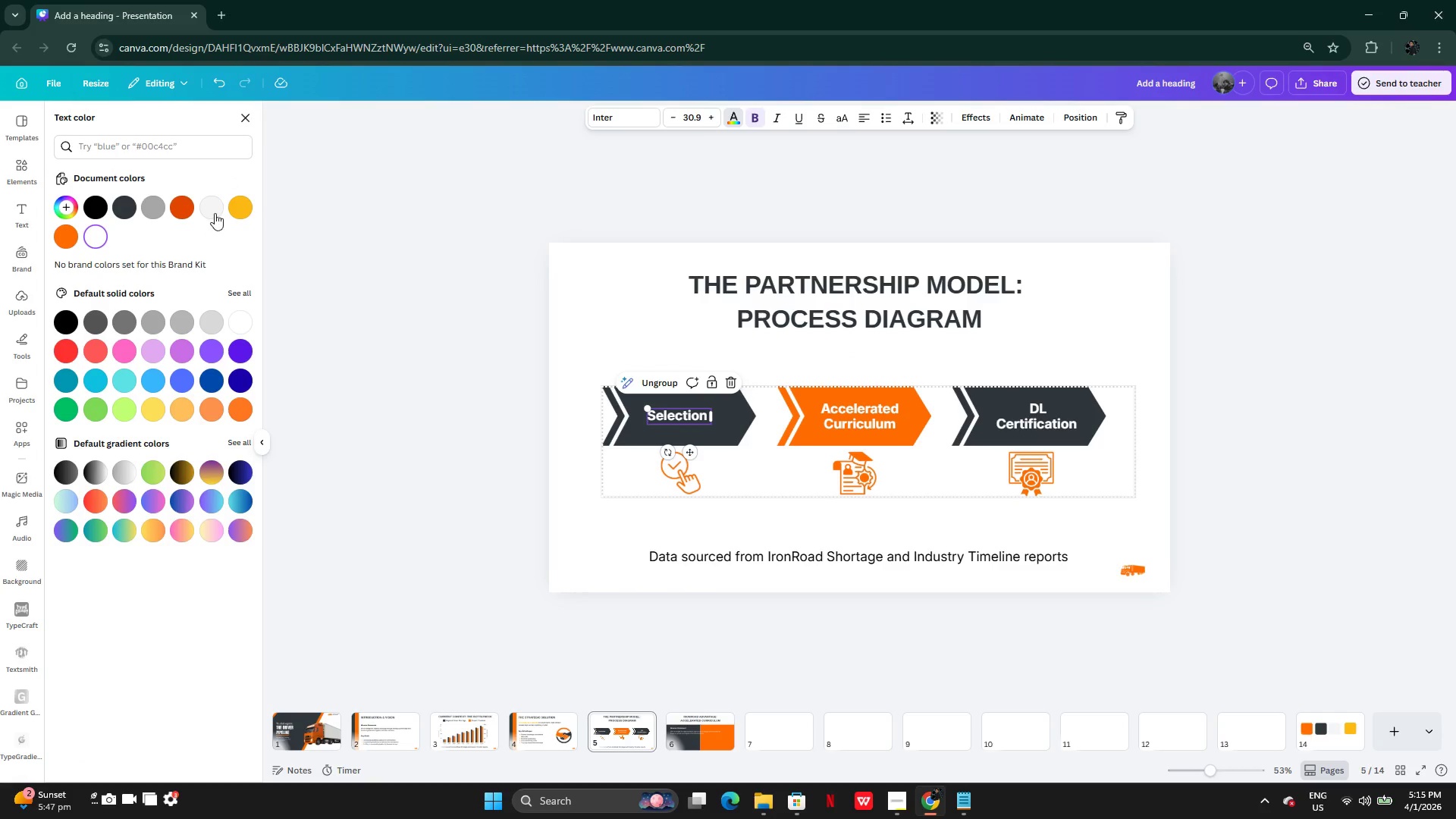 
left_click([215, 210])
 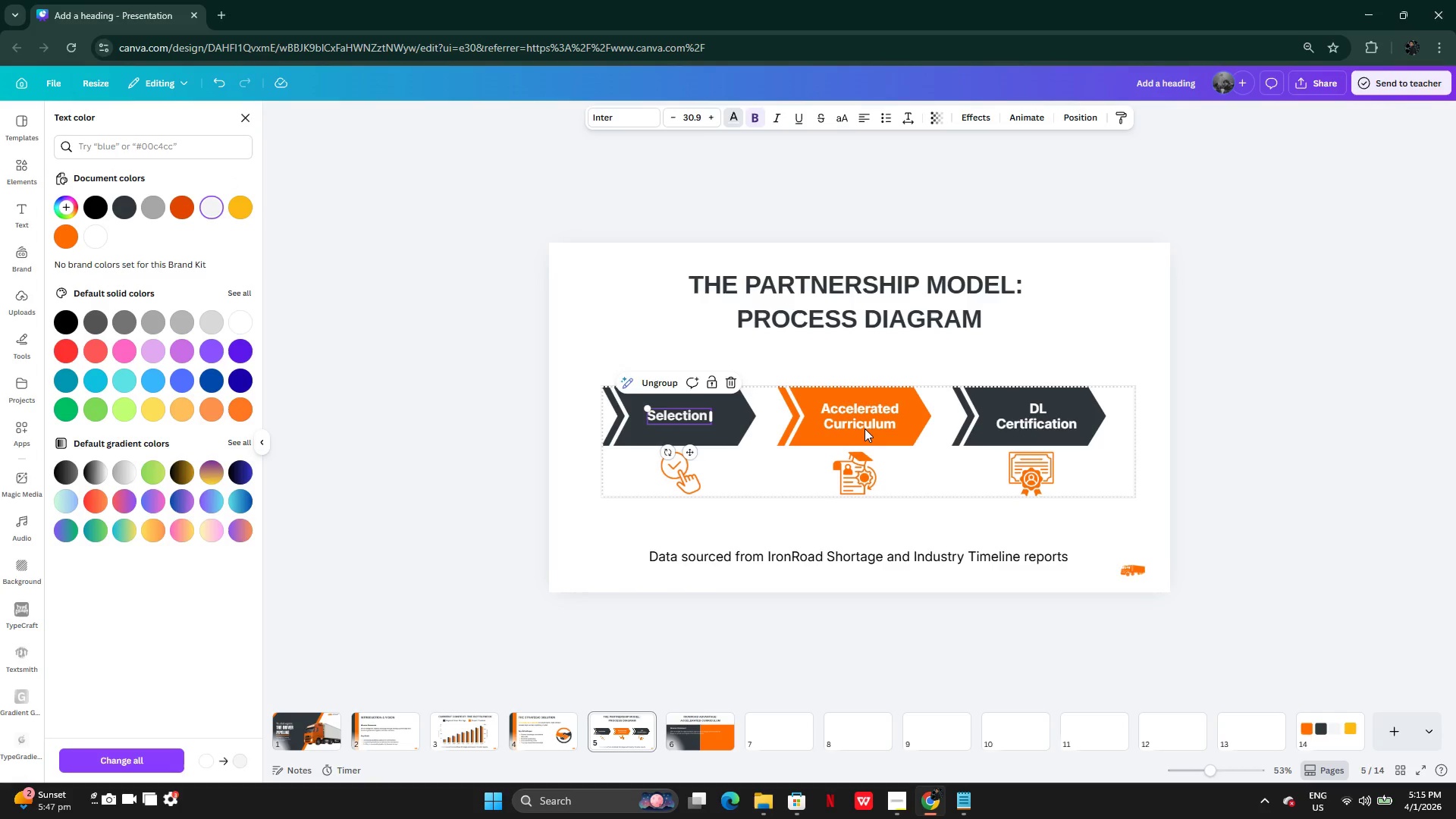 
left_click([859, 426])
 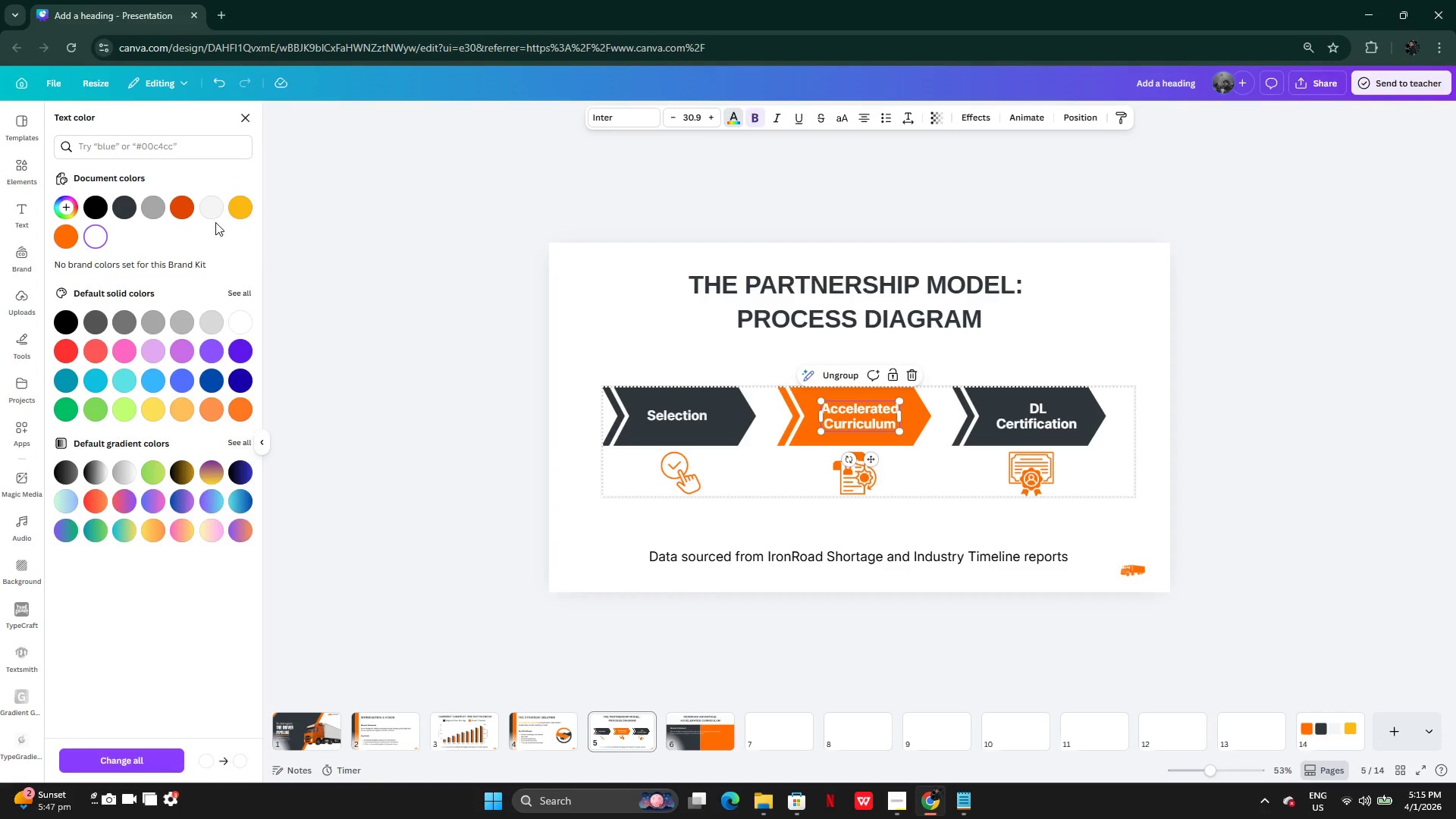 
left_click([211, 212])
 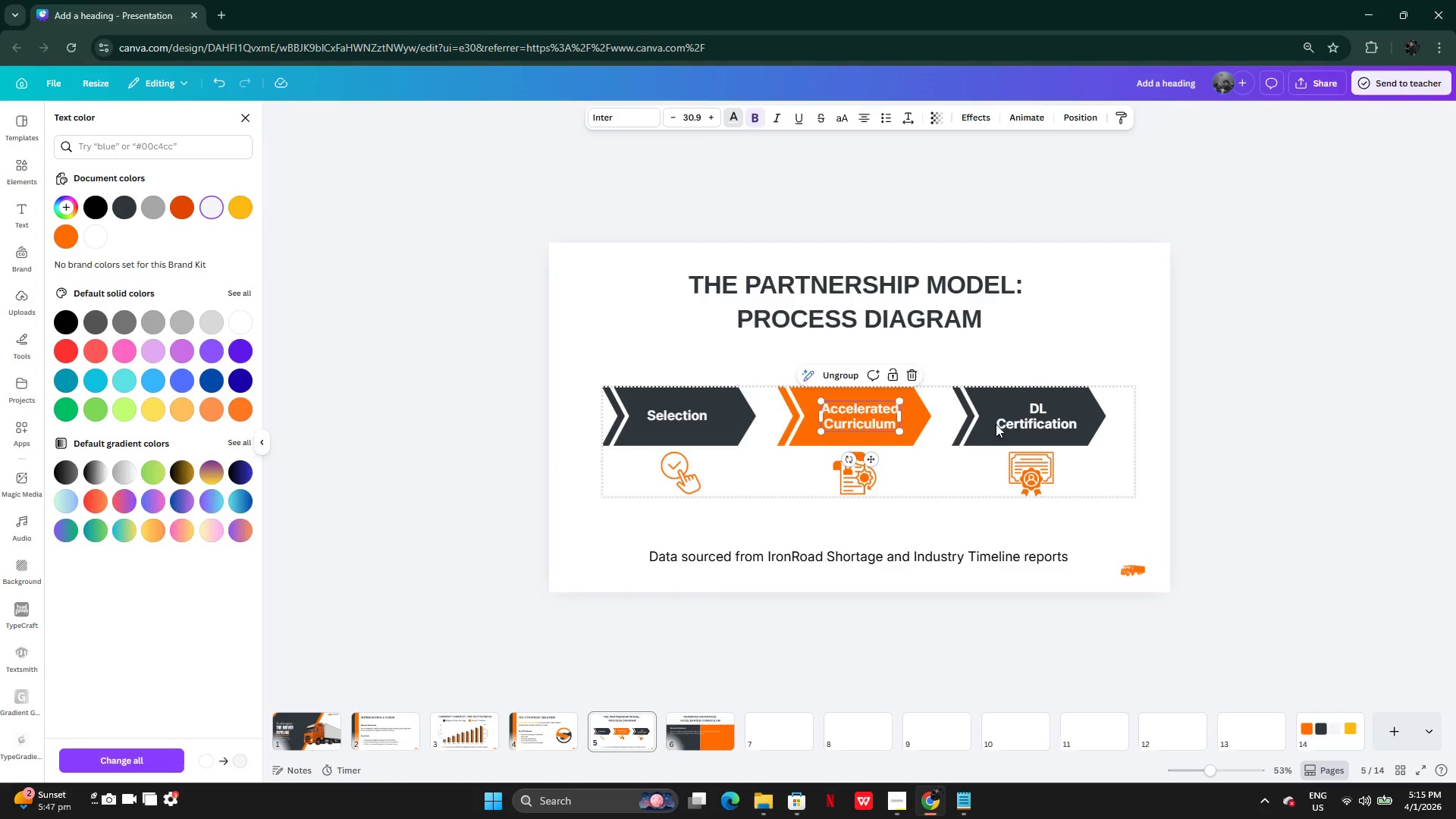 
left_click([1009, 425])
 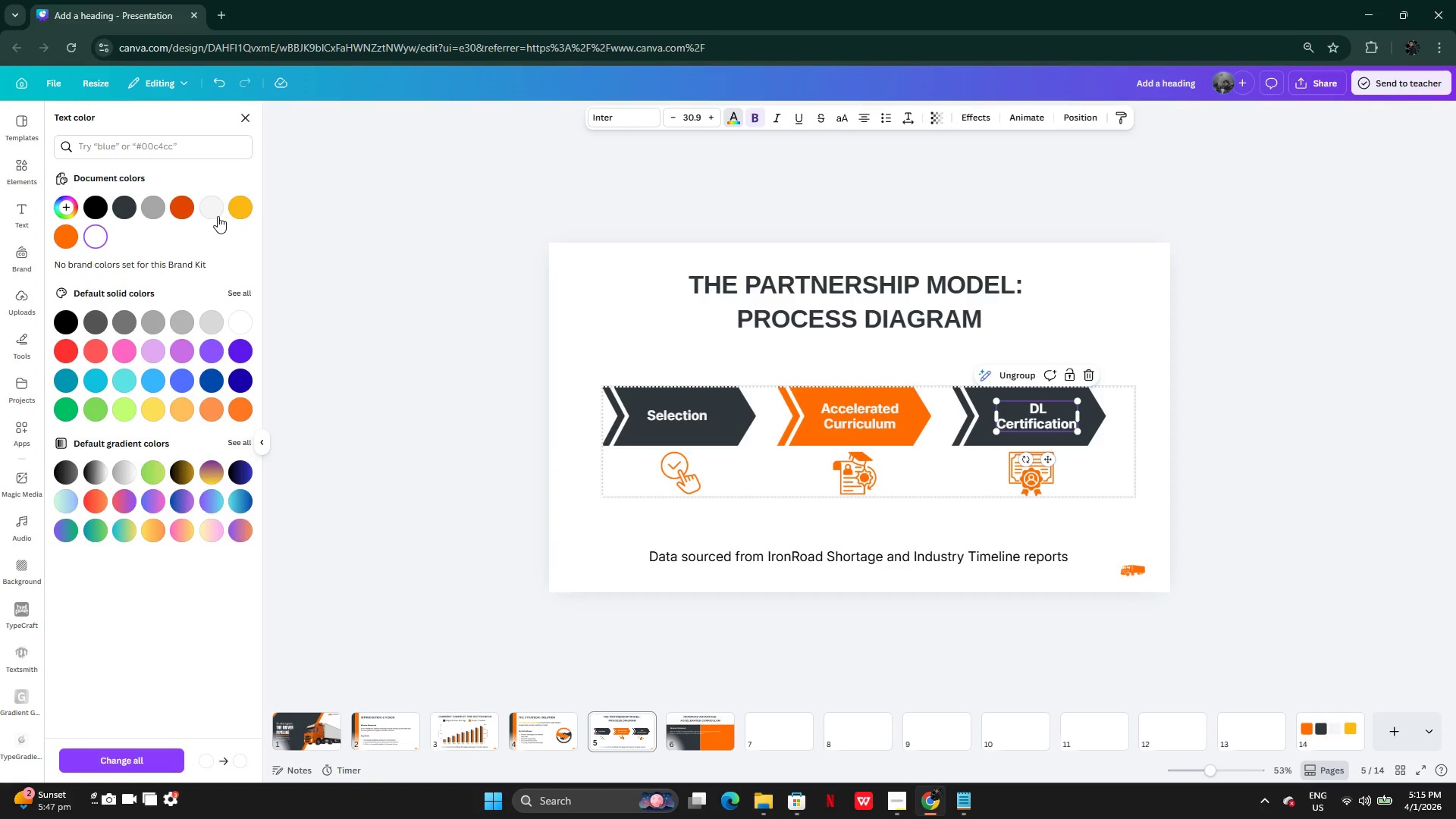 
left_click([215, 210])
 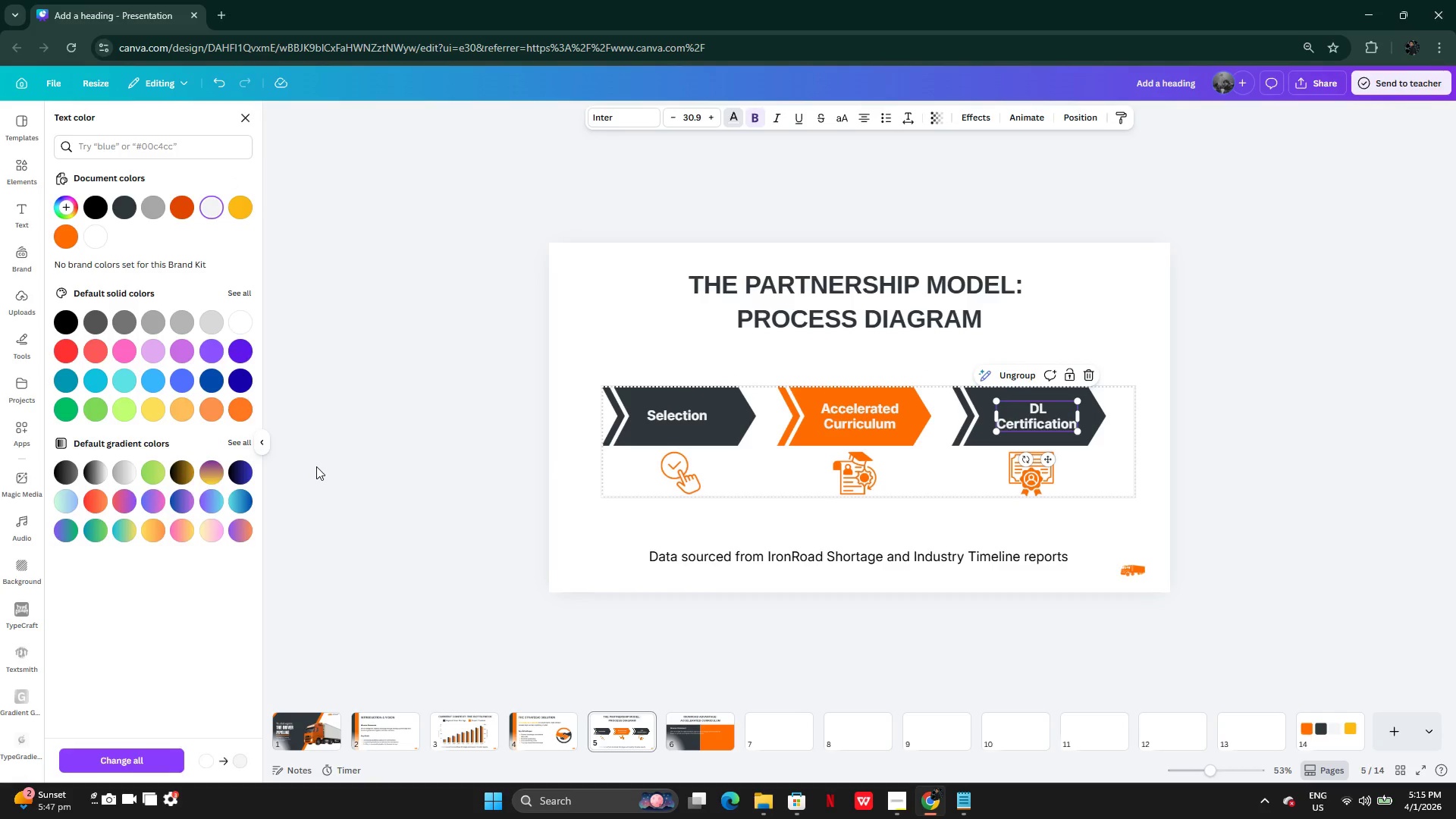 
double_click([316, 466])
 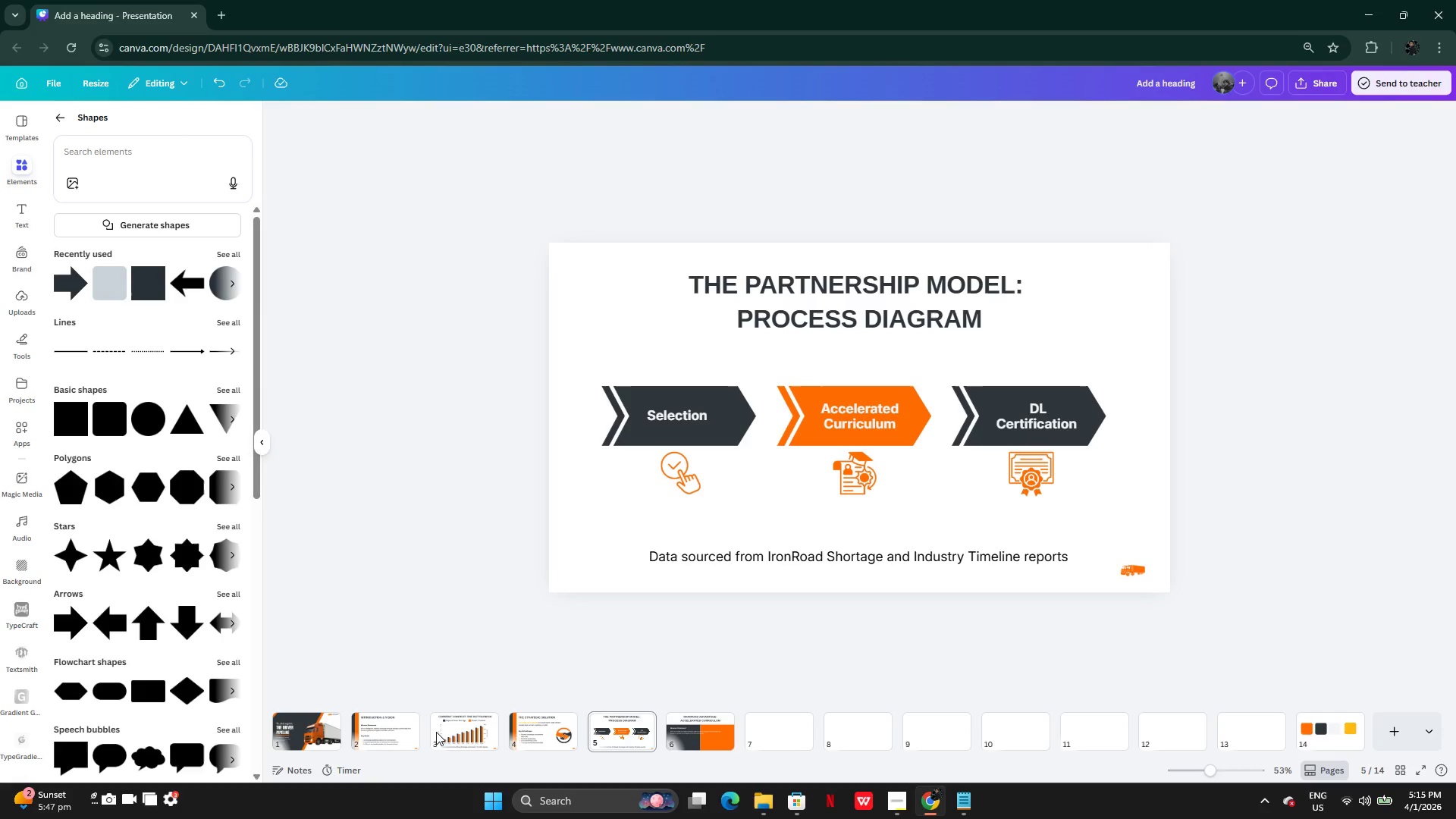 
left_click([461, 738])
 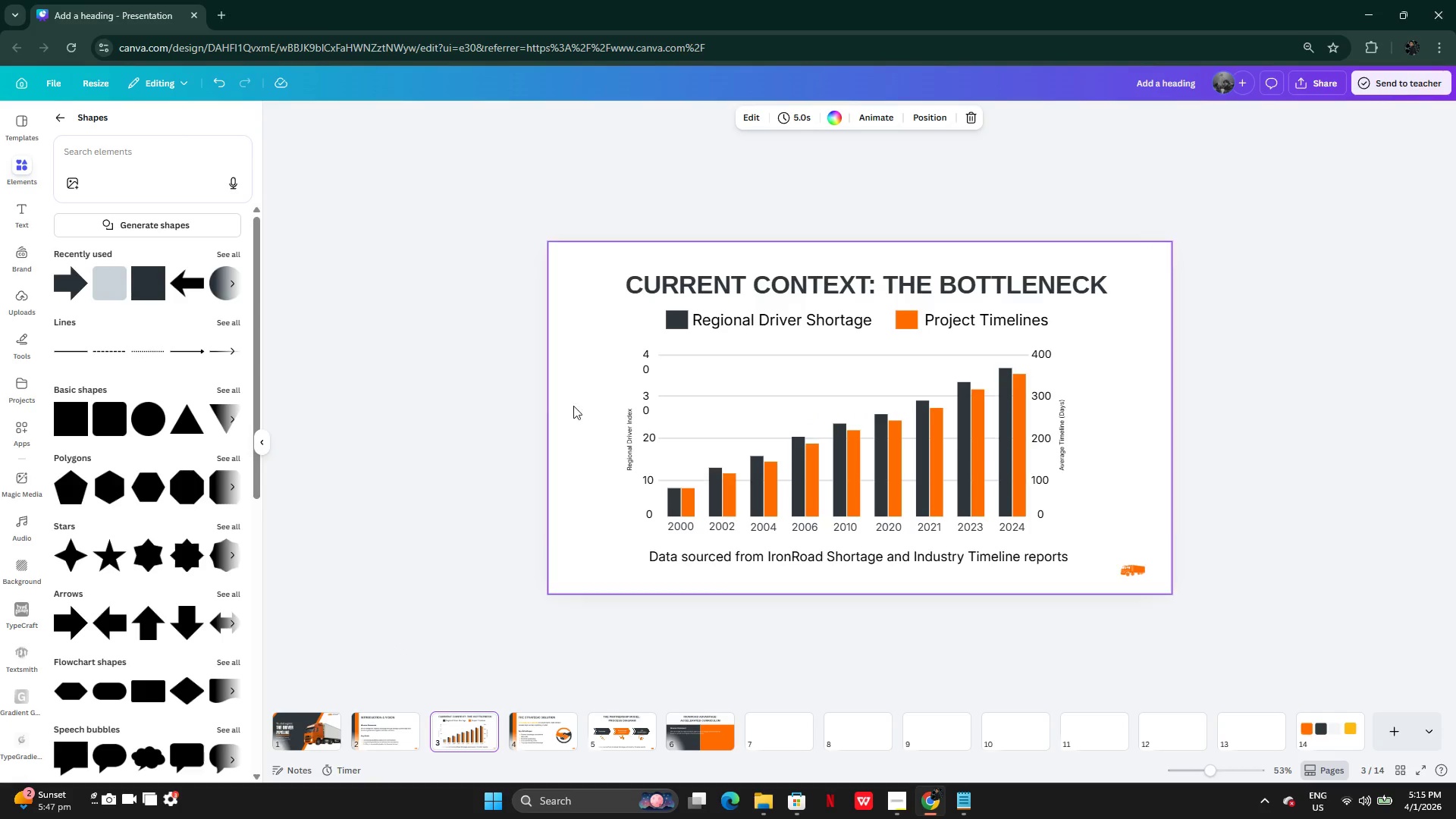 
left_click([563, 265])
 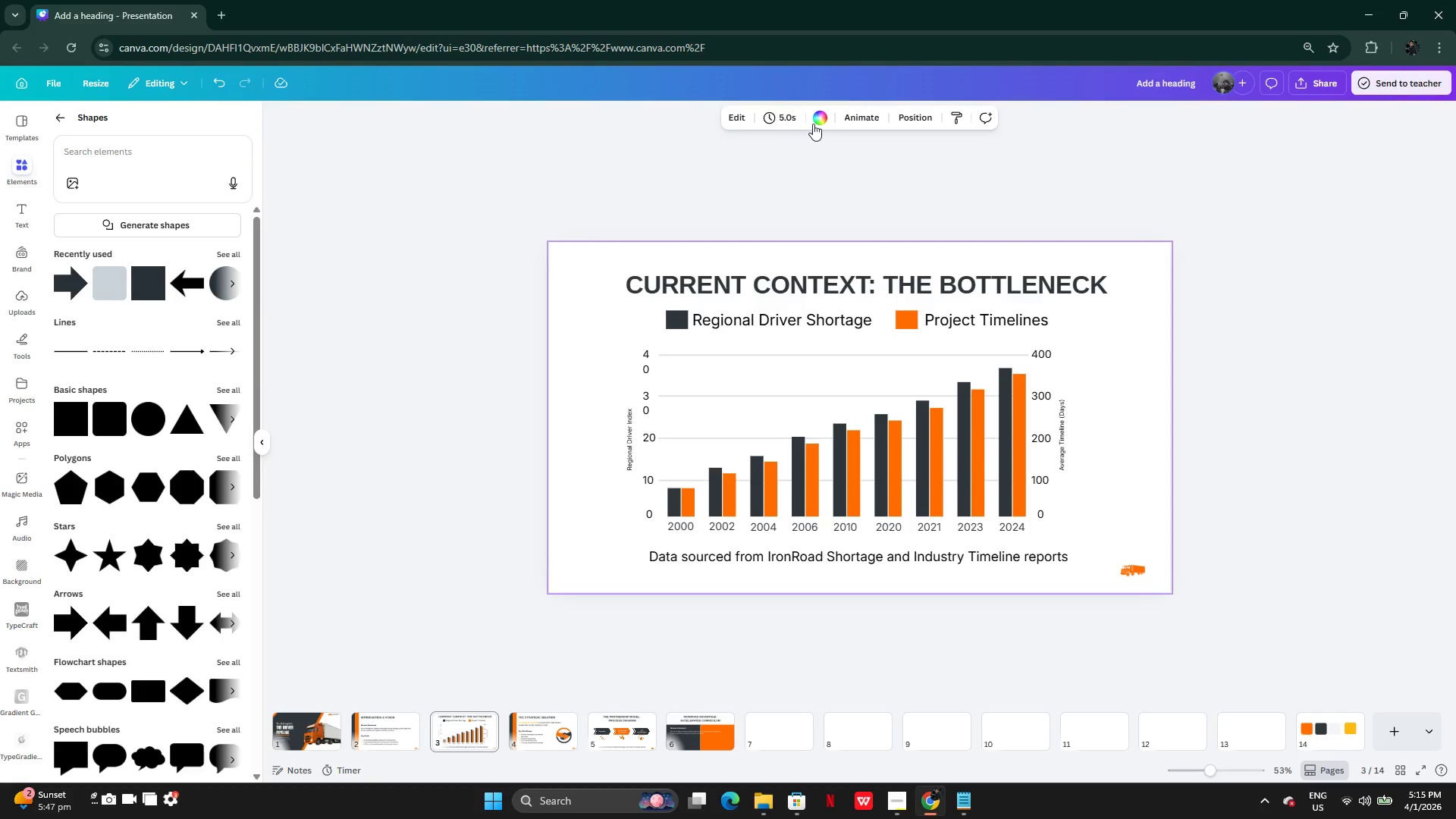 
left_click([818, 120])
 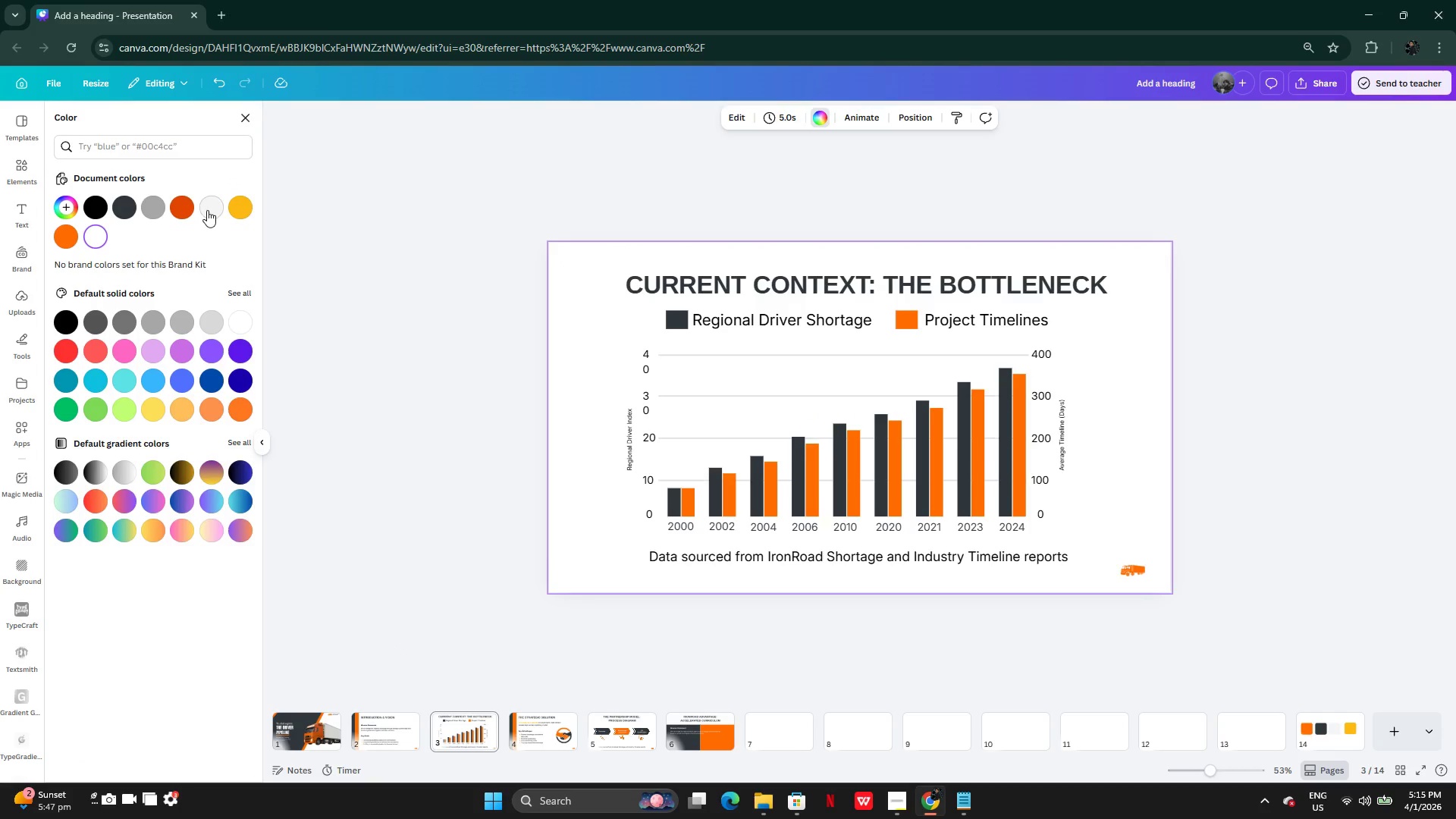 
left_click([207, 210])
 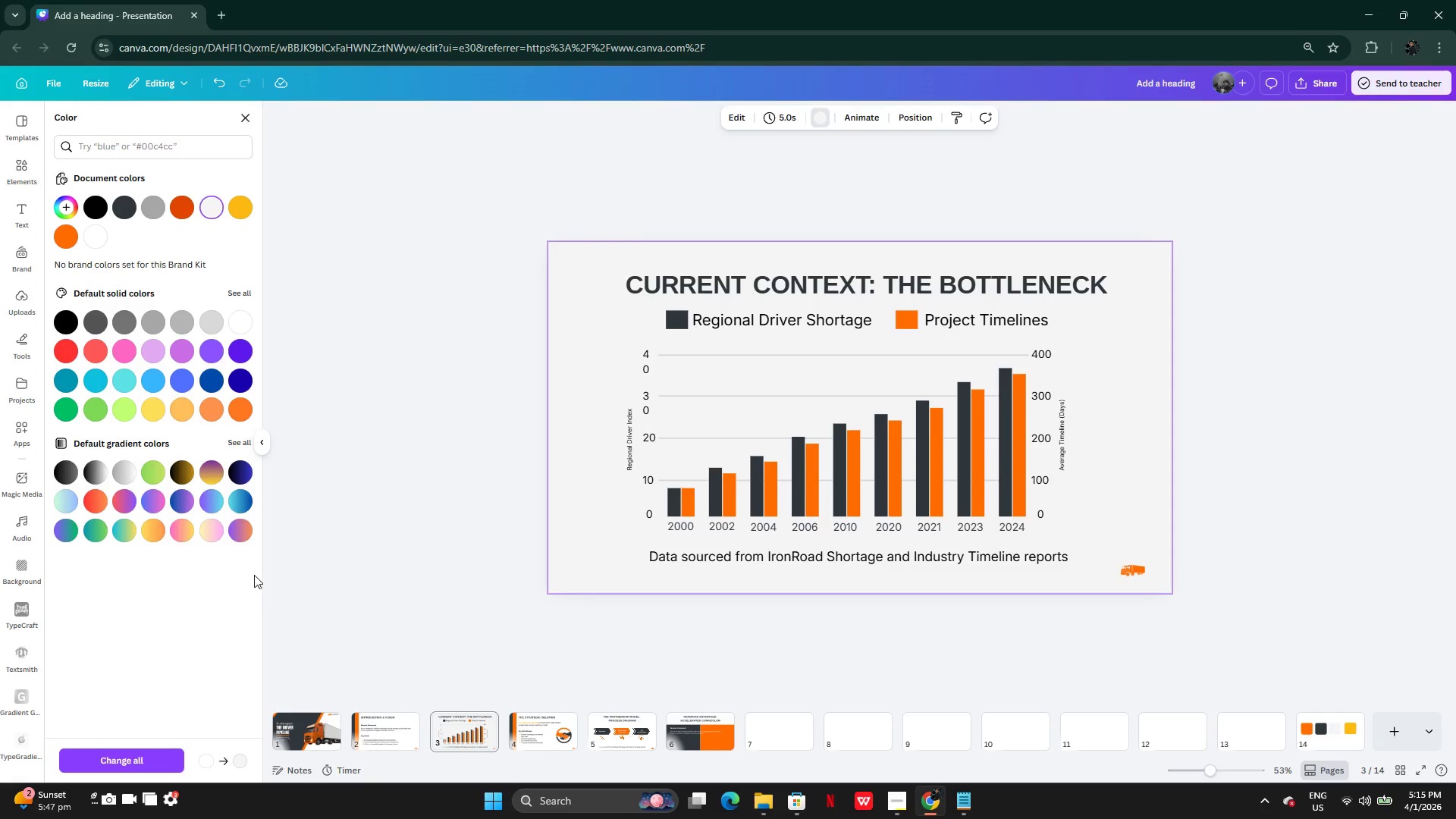 
wait(5.17)
 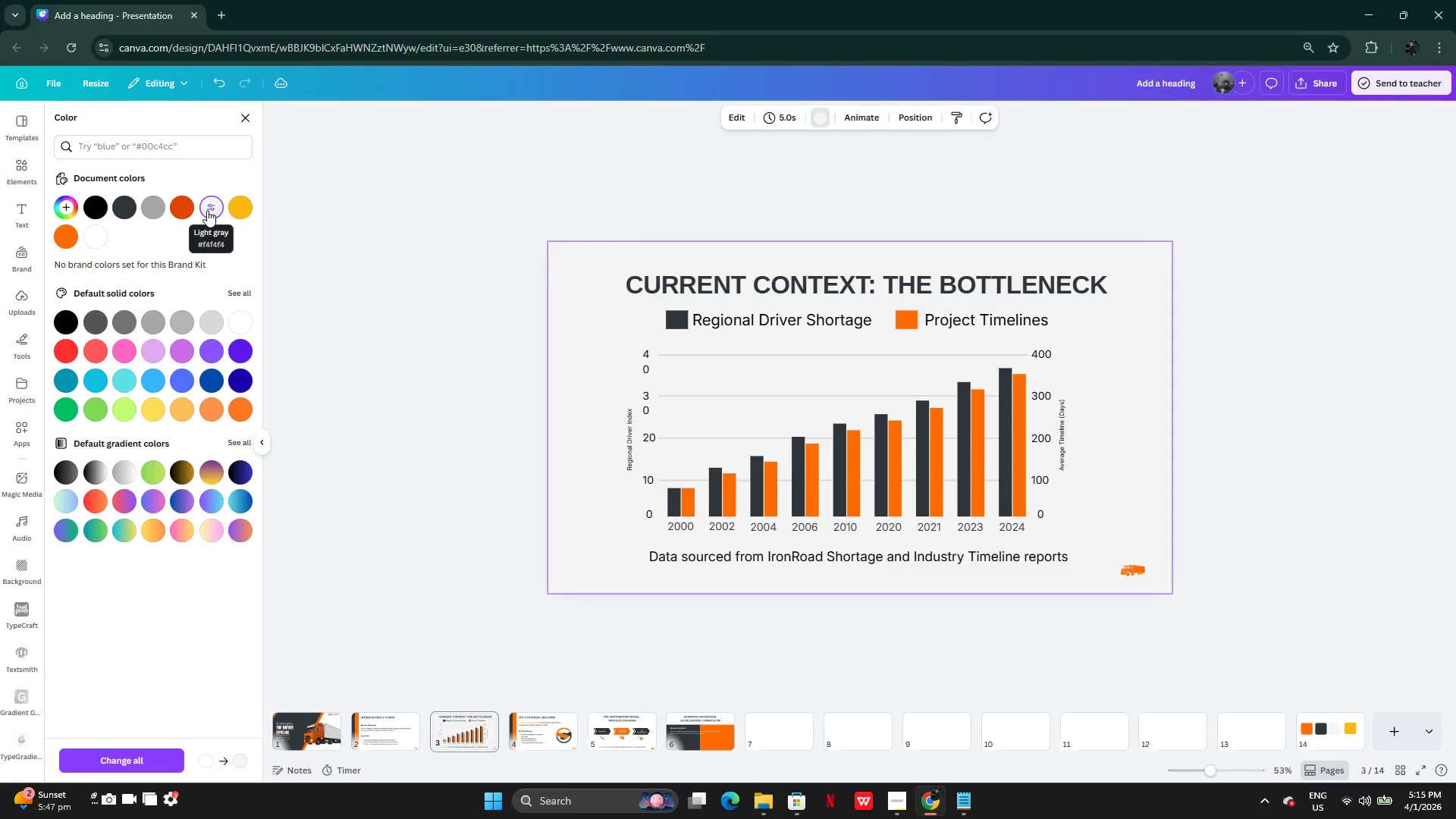 
left_click([384, 732])
 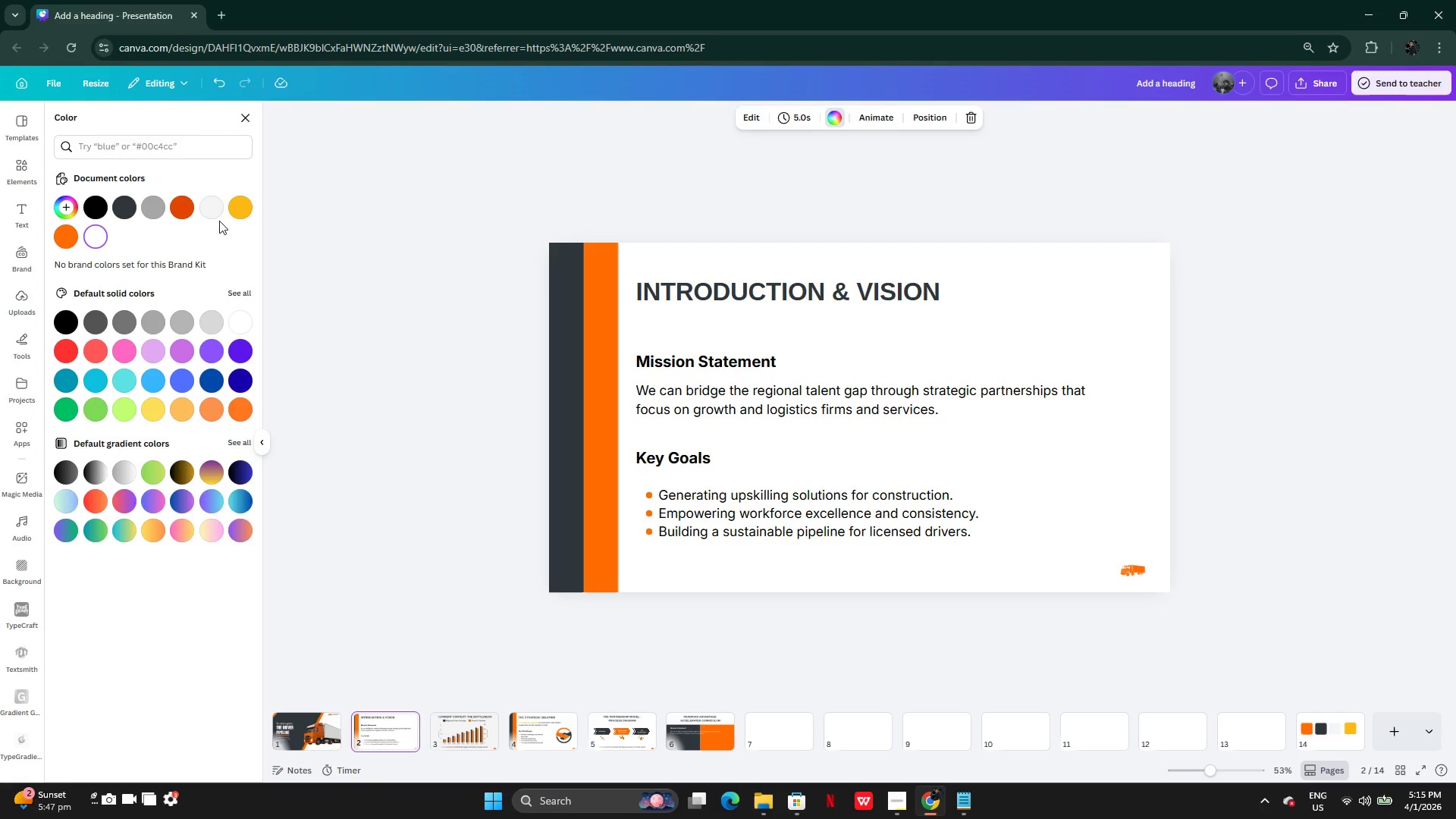 
left_click([206, 206])
 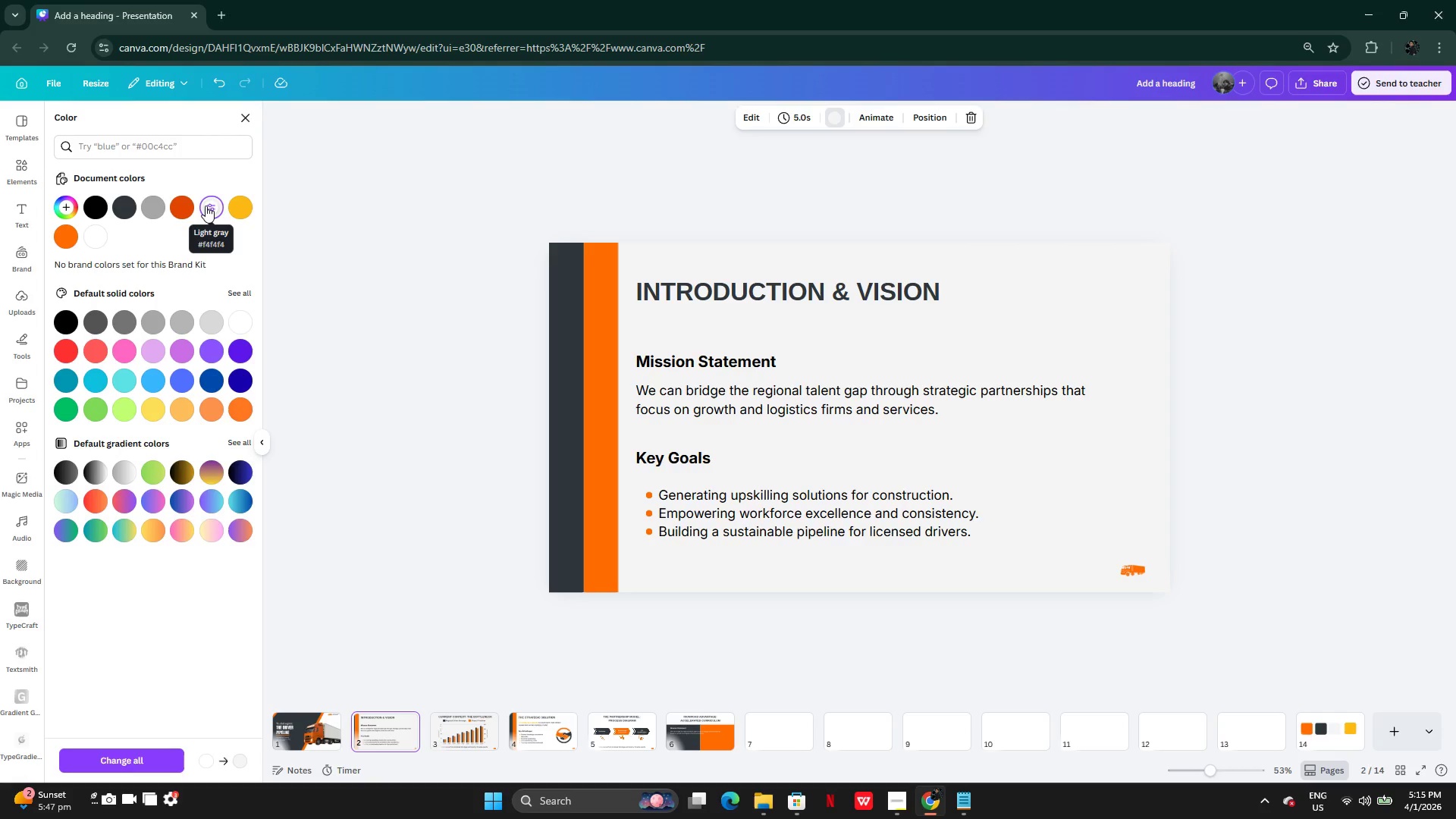 
key(Control+Z)
 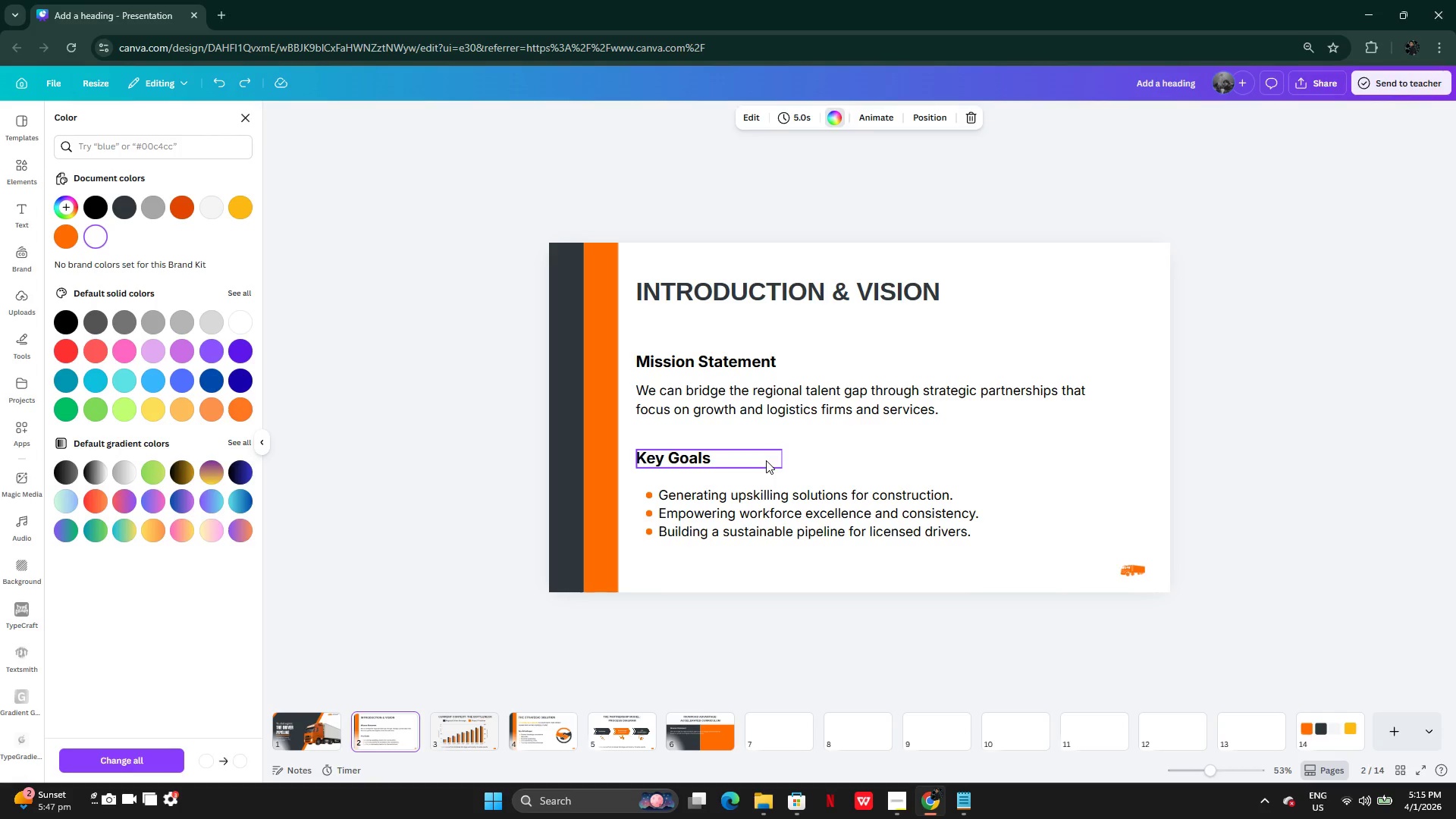 
key(Control+Z)
 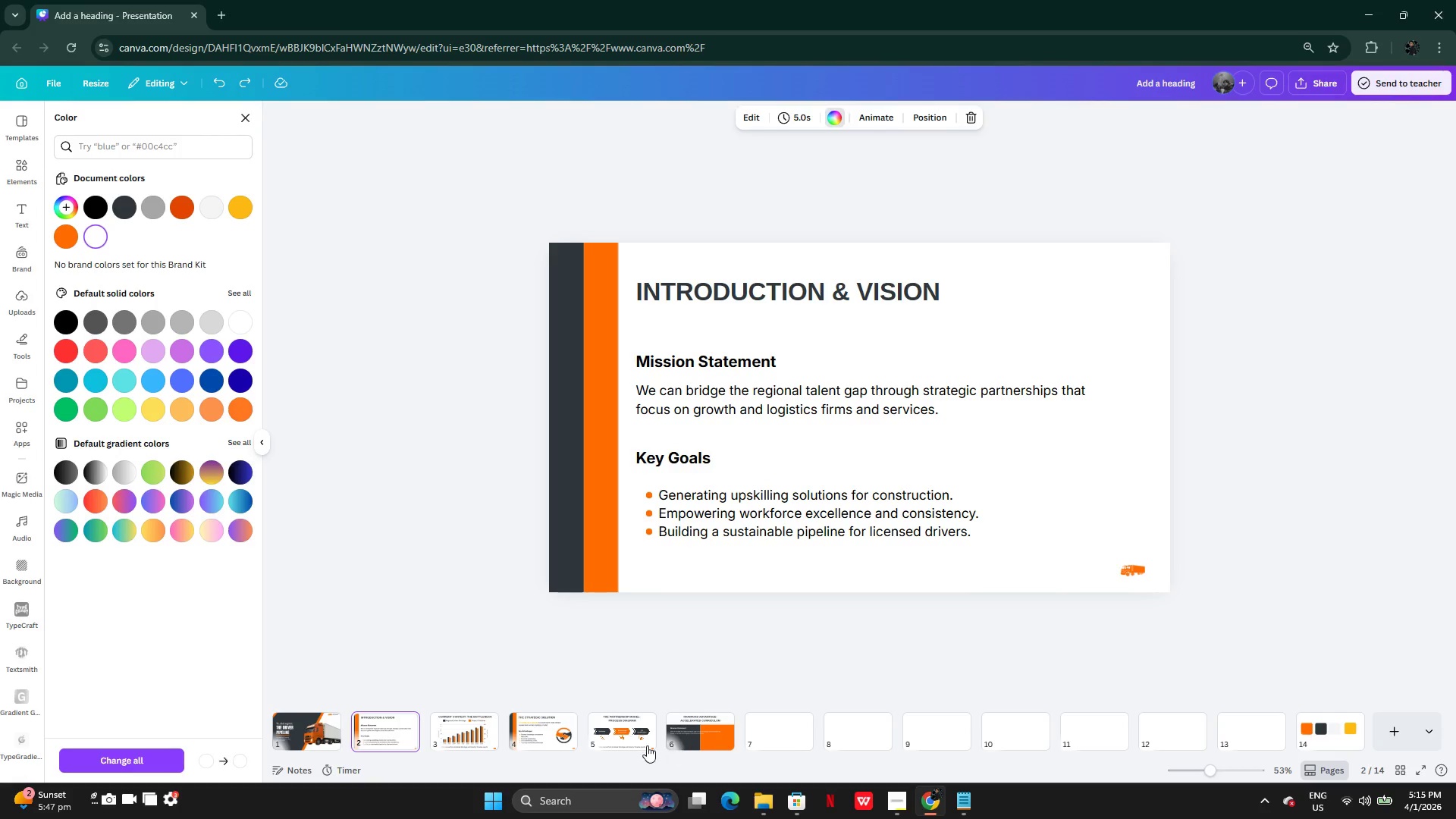 
left_click([631, 740])
 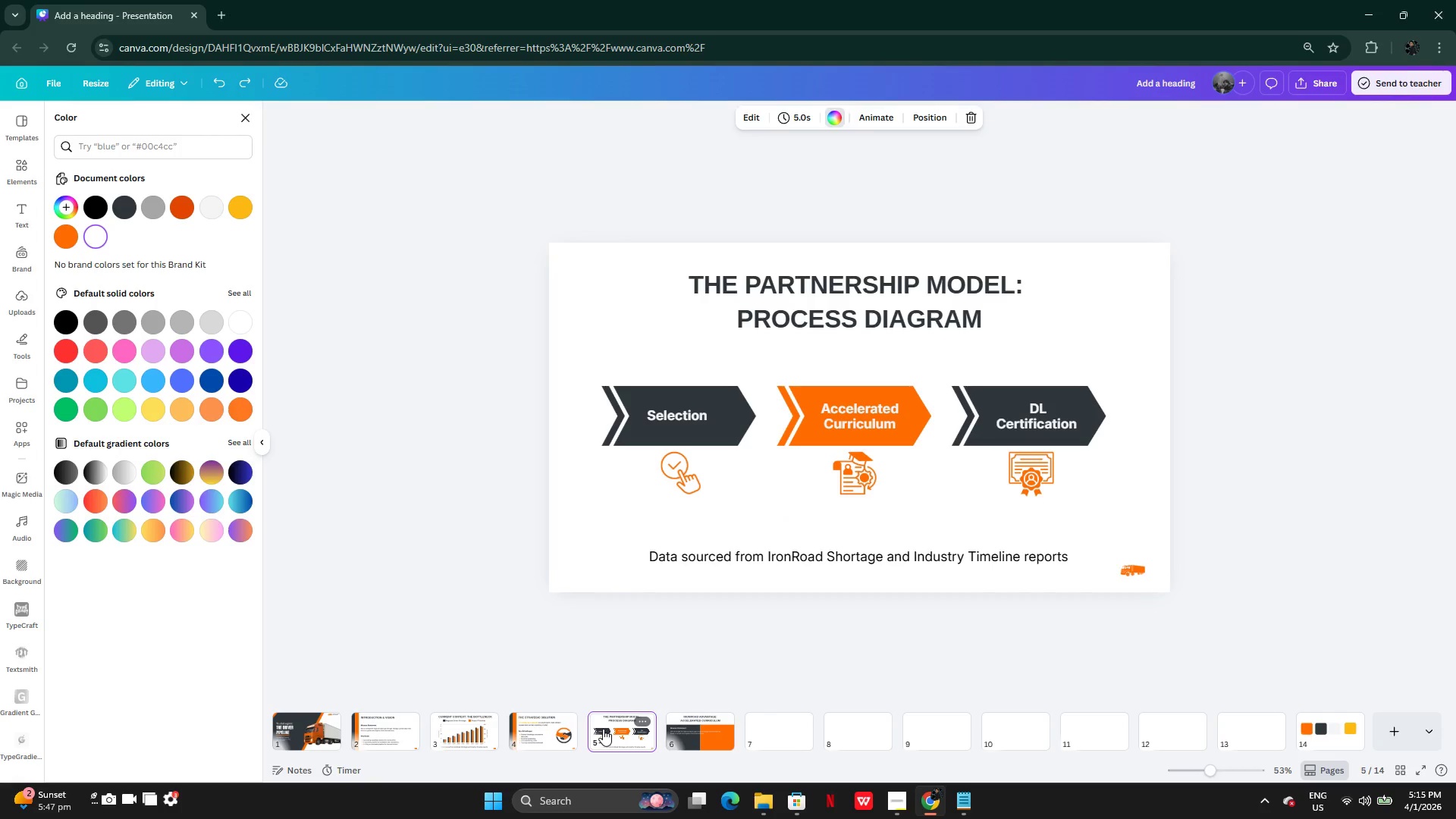 
key(Control+Z)
 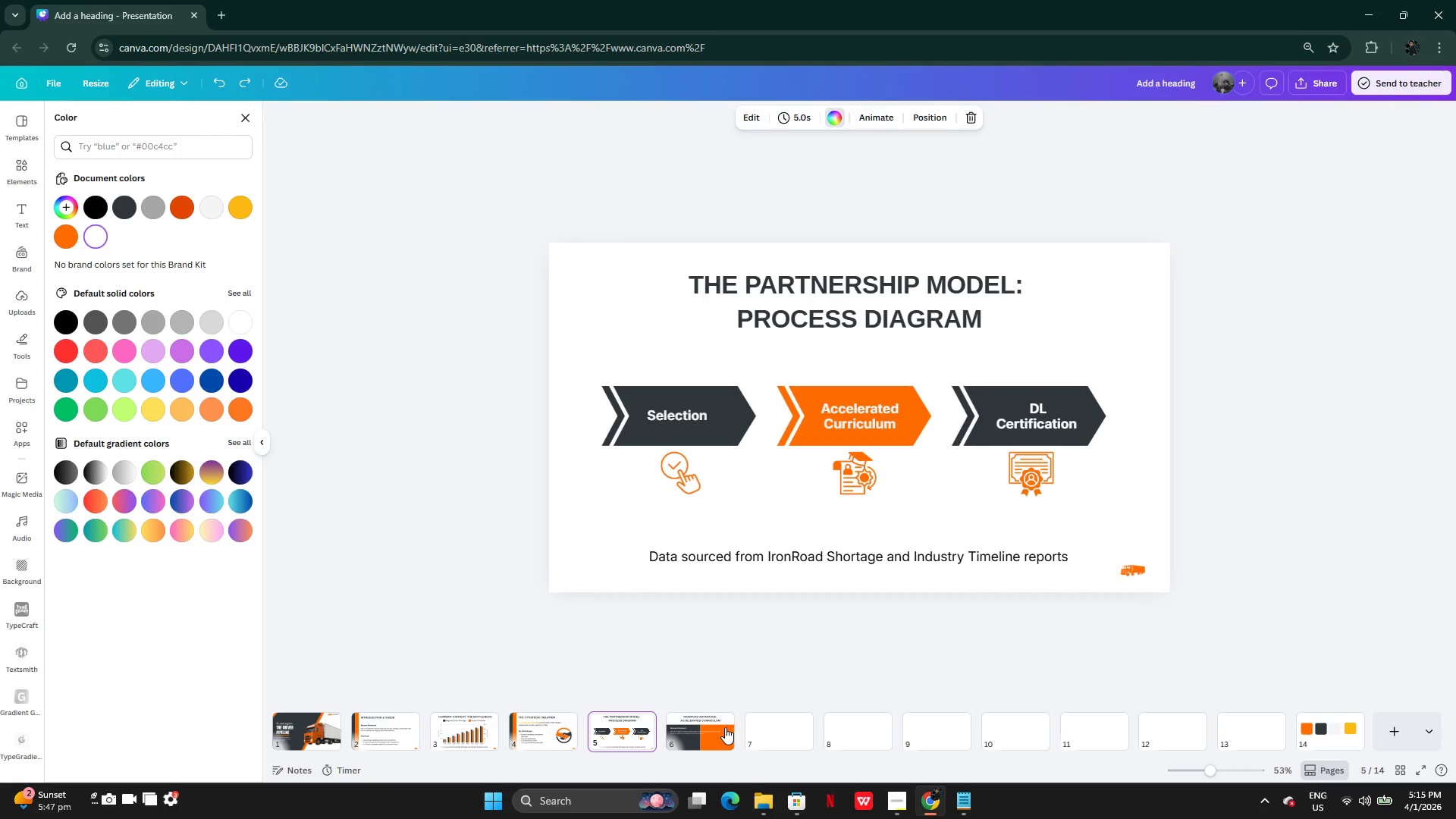 
left_click([720, 729])
 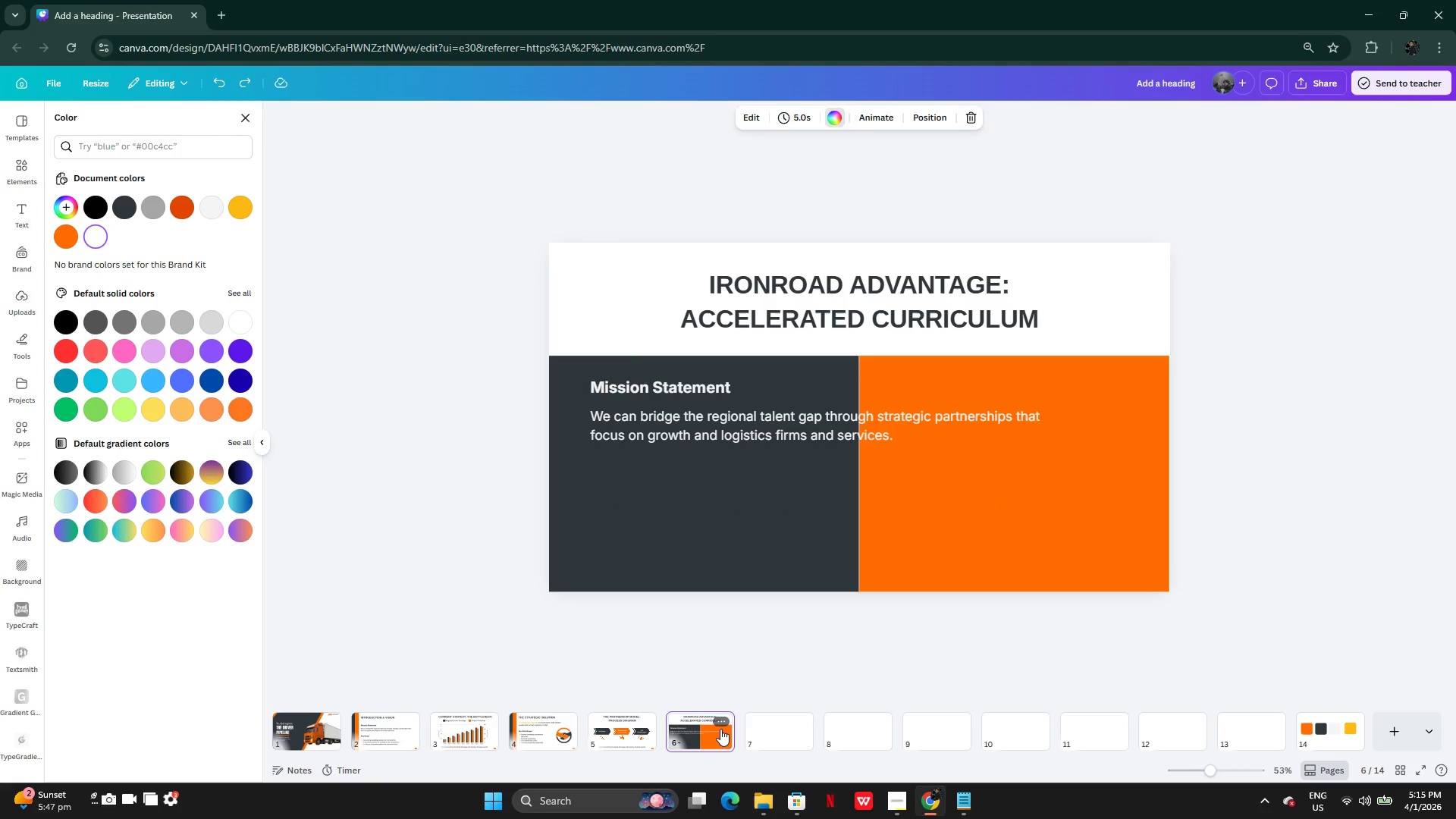 
key(Control+Z)
 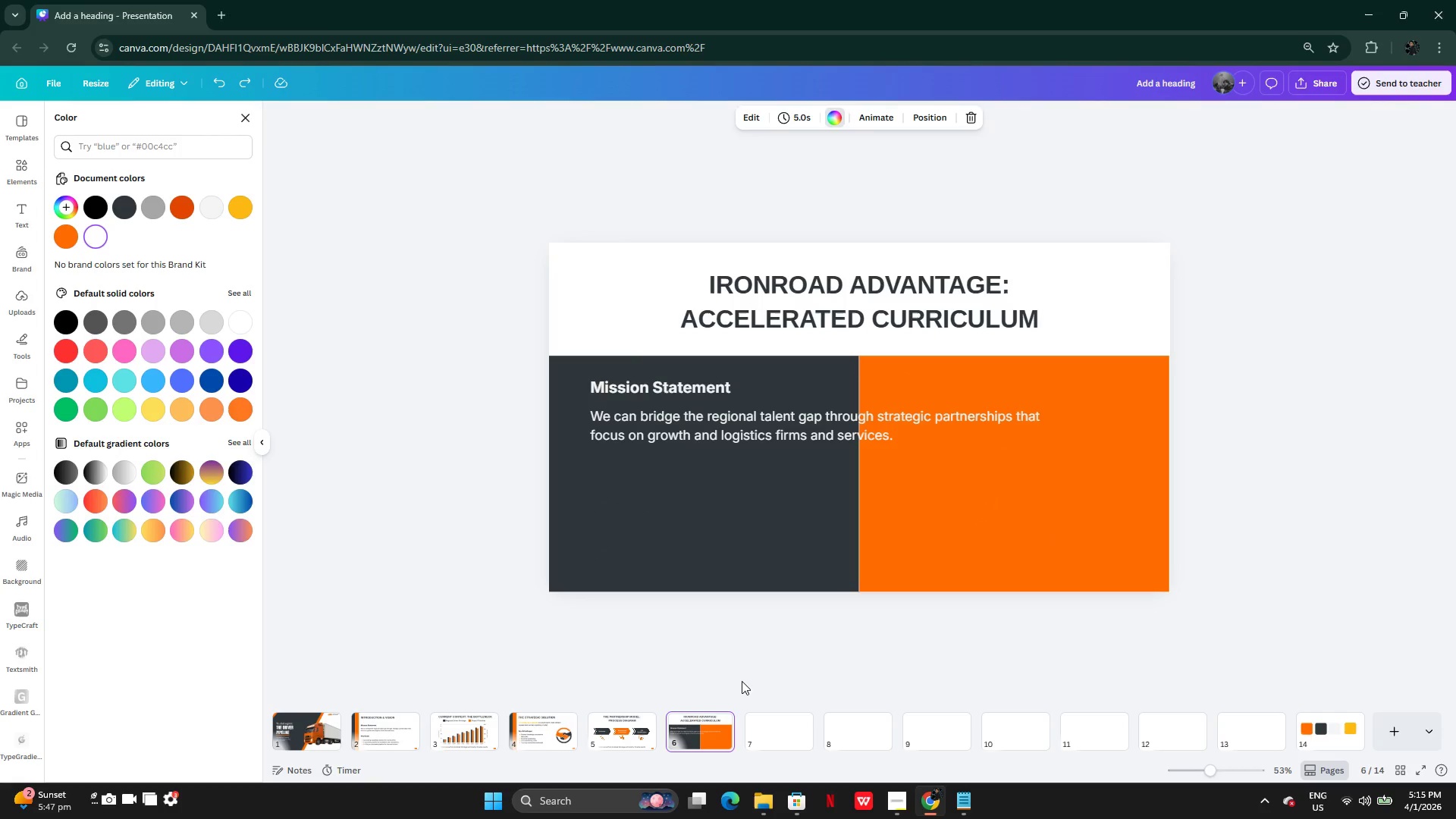 
key(Control+Z)
 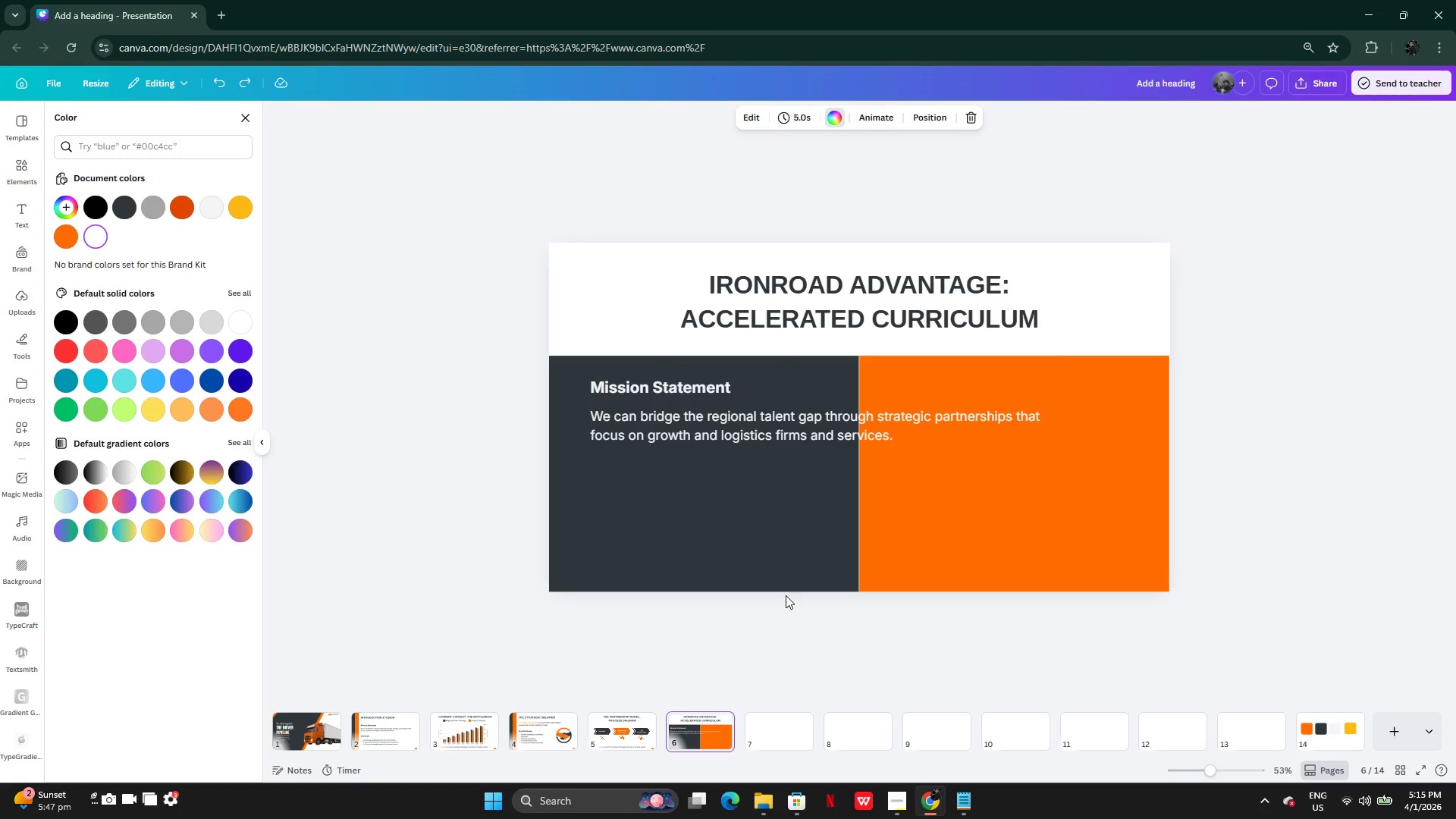 
key(Control+Z)
 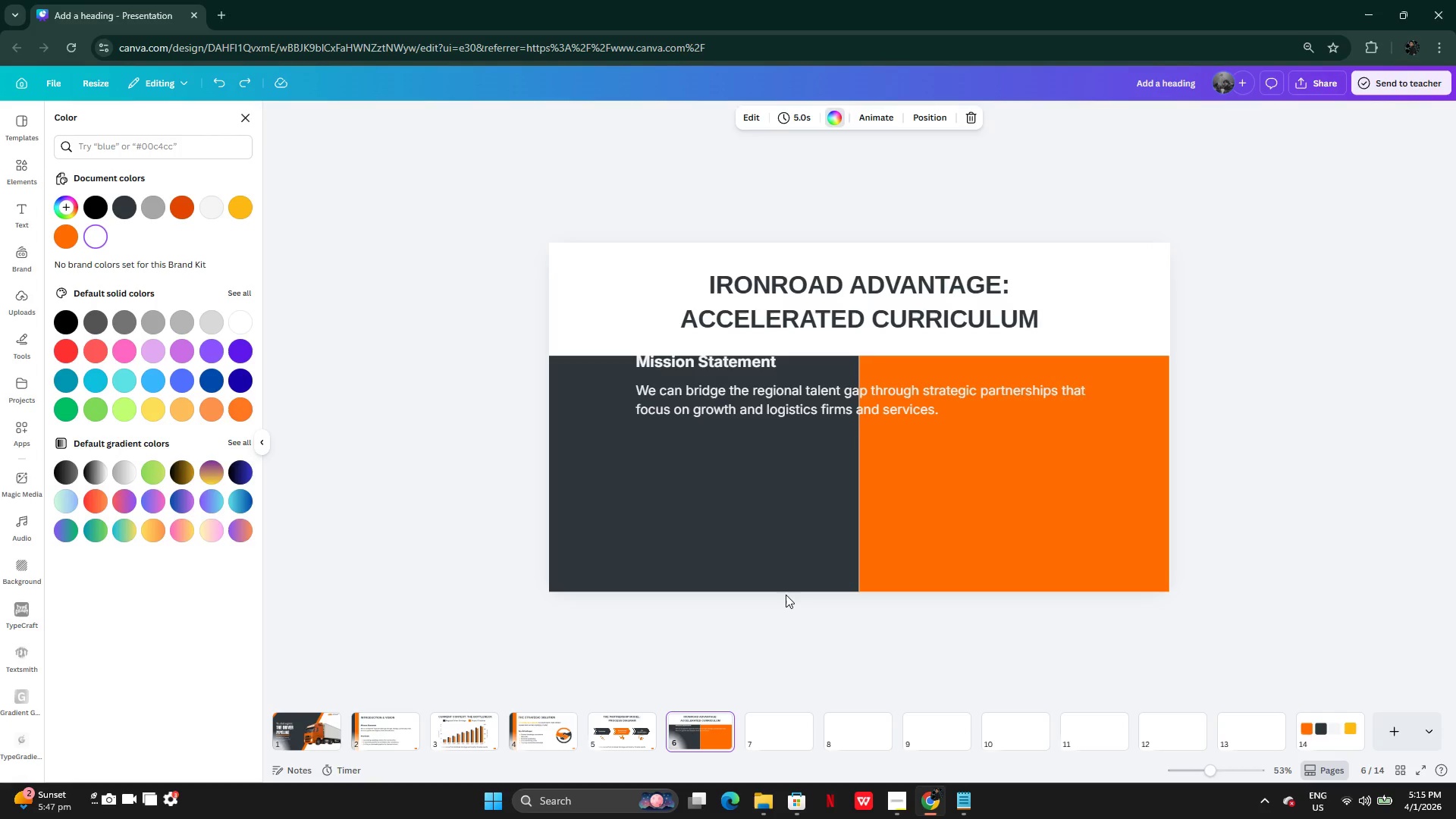 
key(Control+Y)
 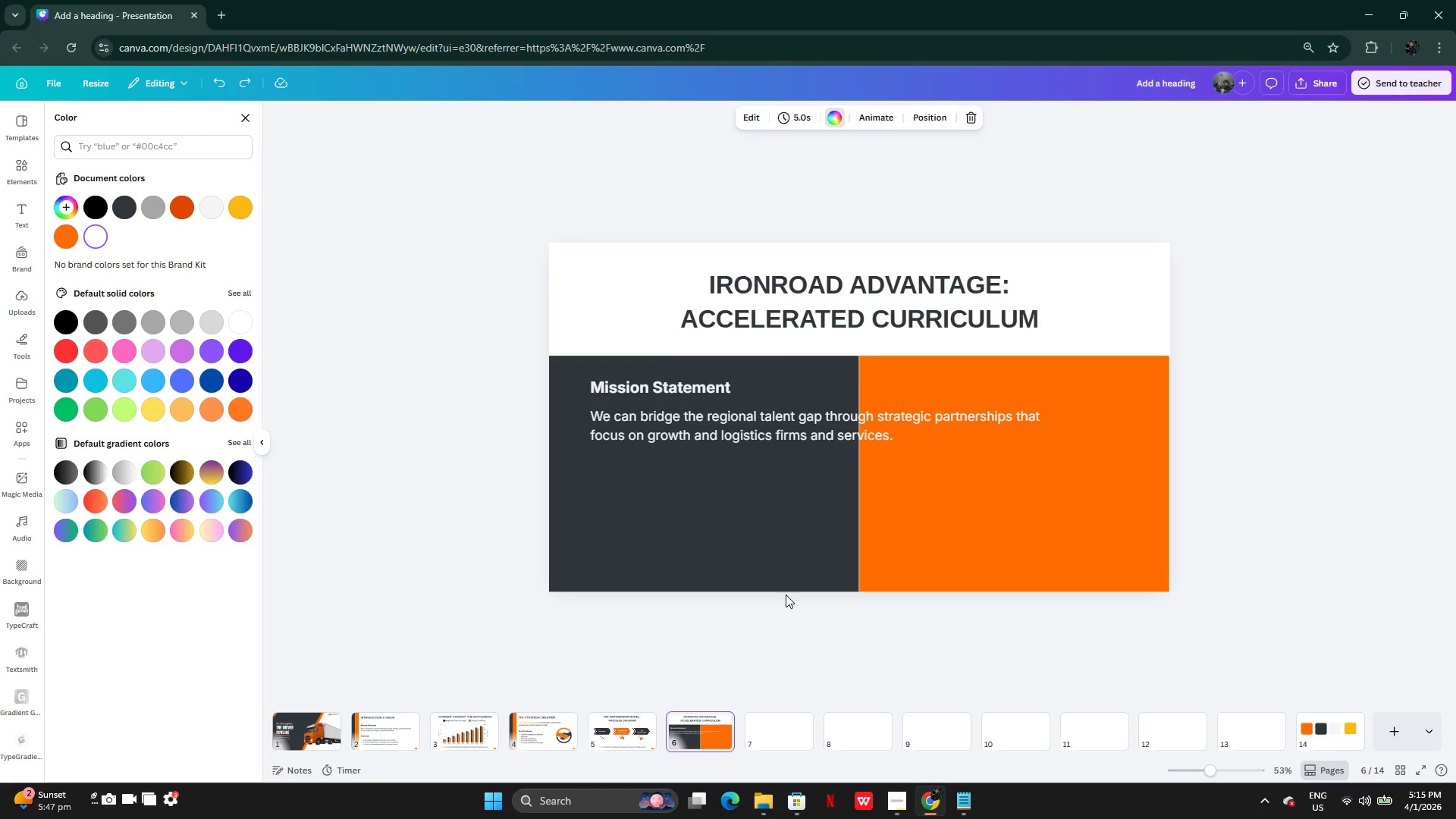 
key(Control+Y)
 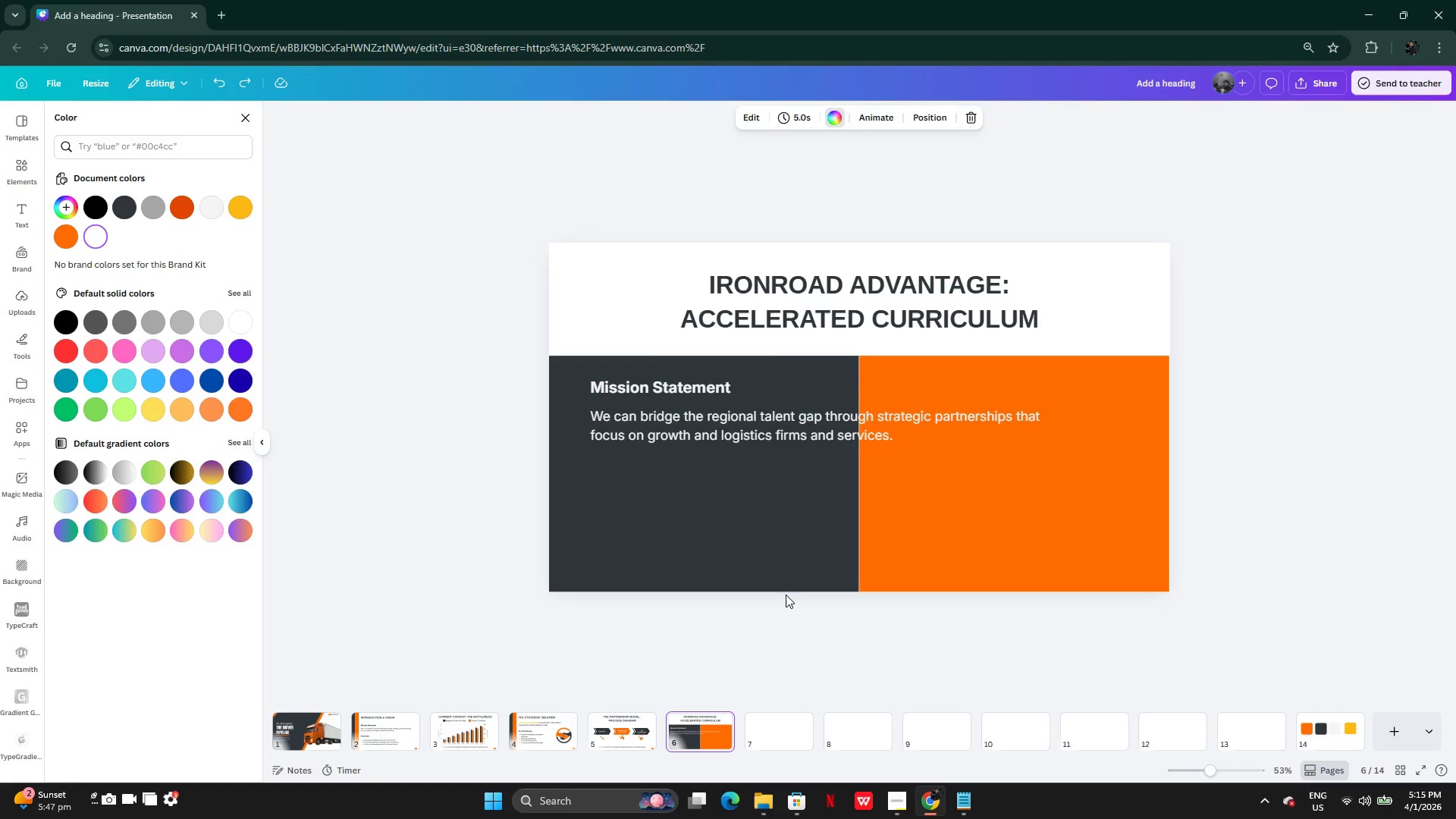 
key(Control+Y)
 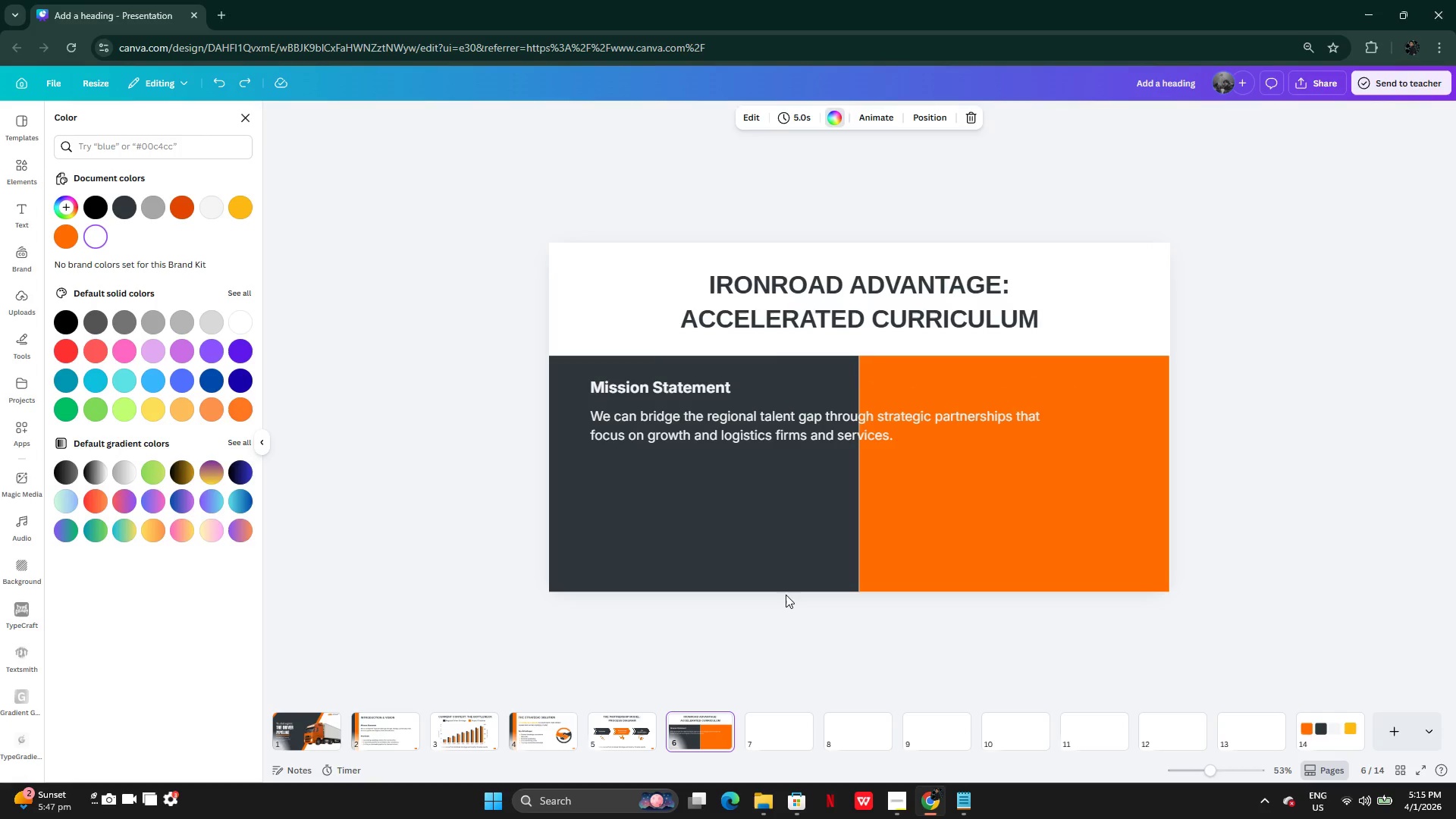 
key(Control+Y)
 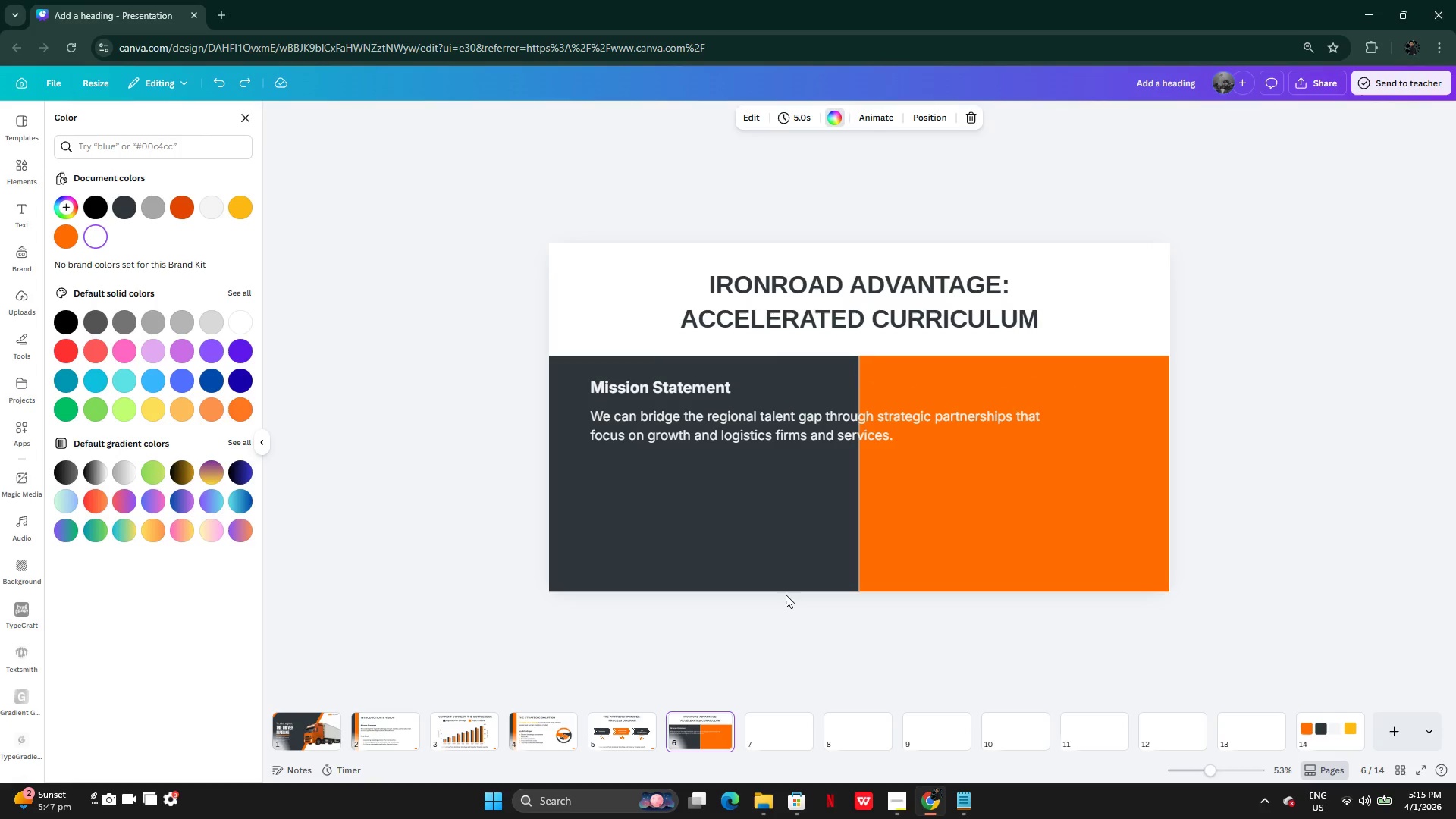 
key(Control+Y)
 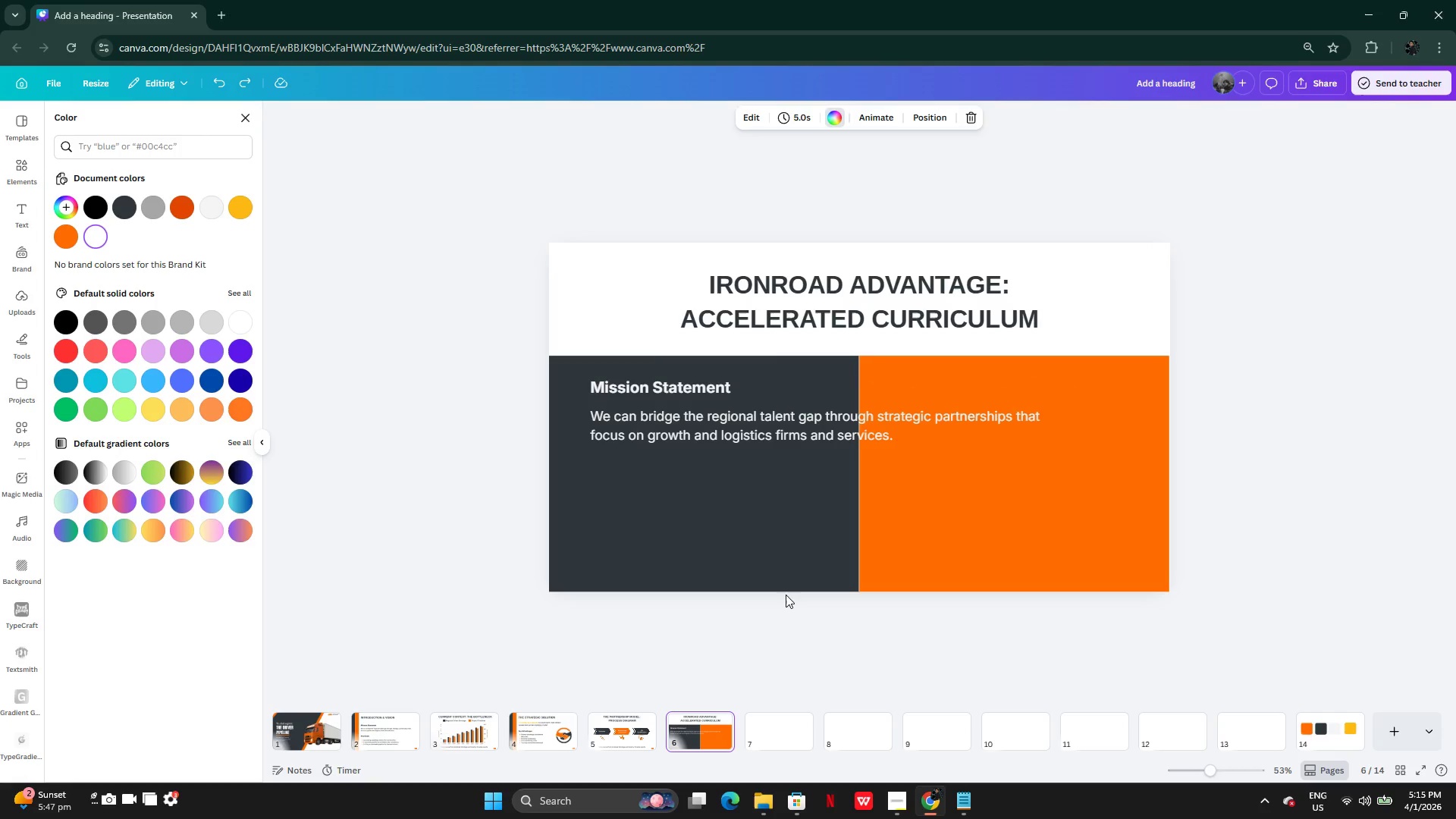 
key(Control+Y)
 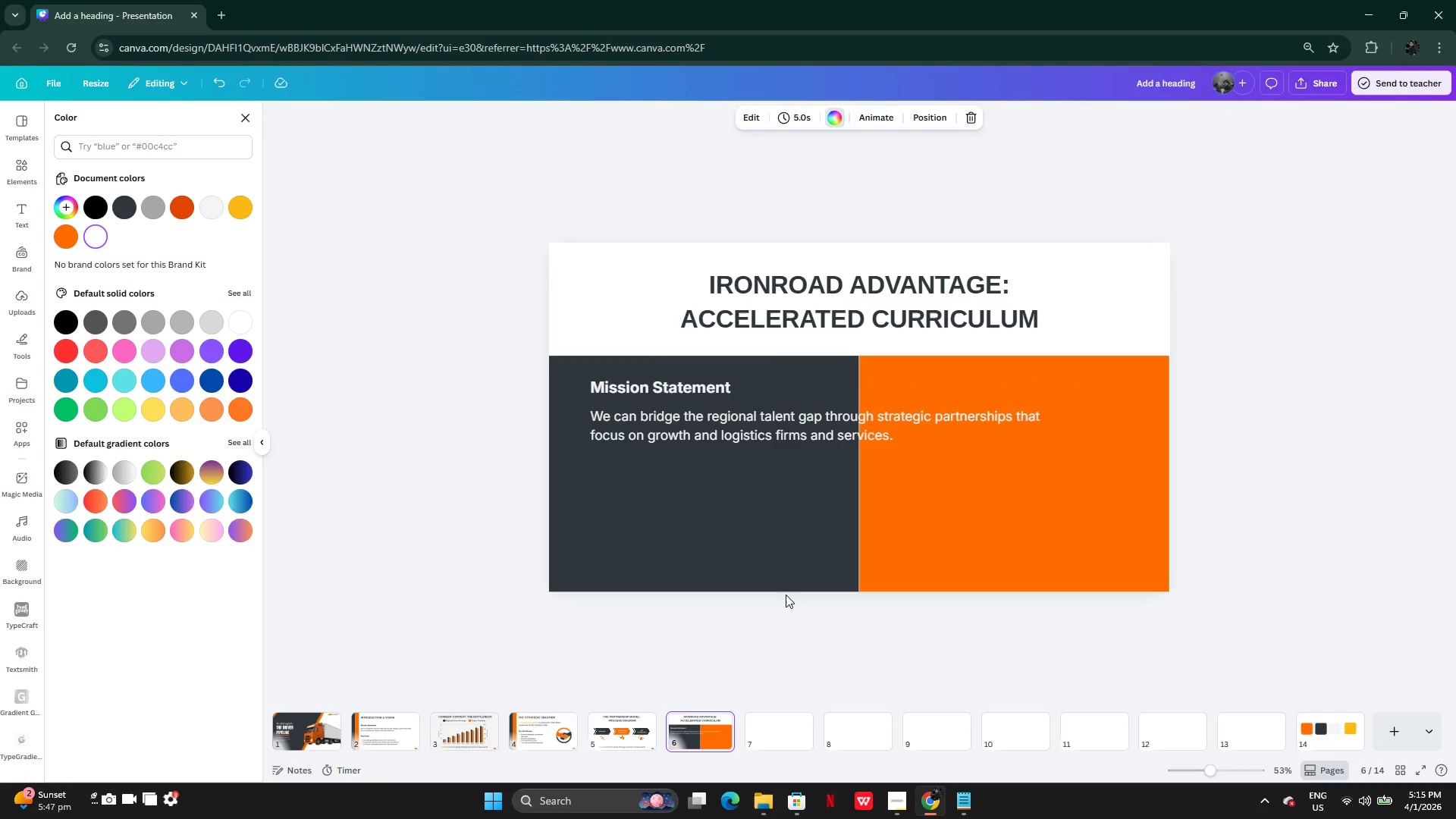 
key(Control+Y)
 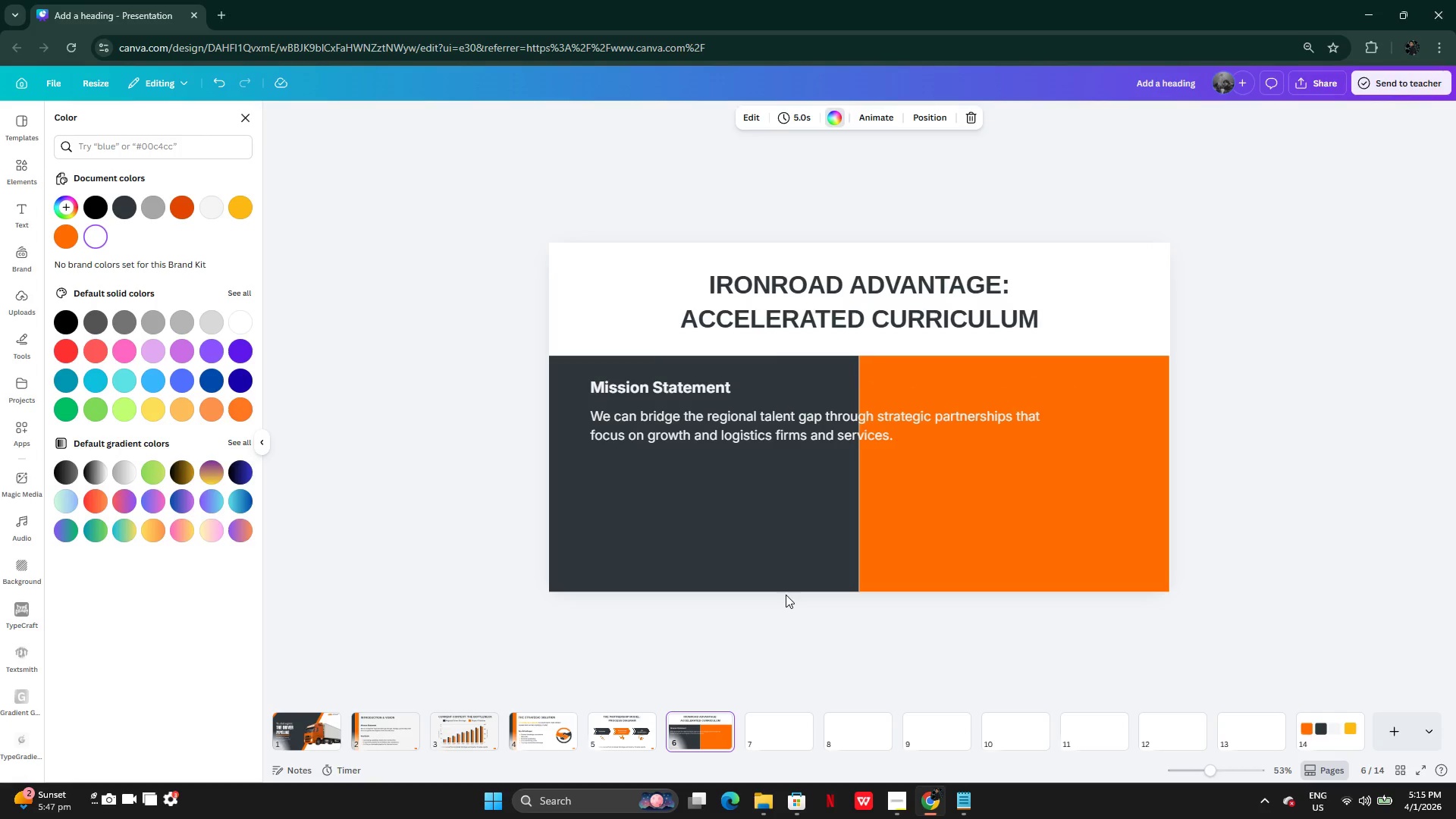 
key(Control+Y)
 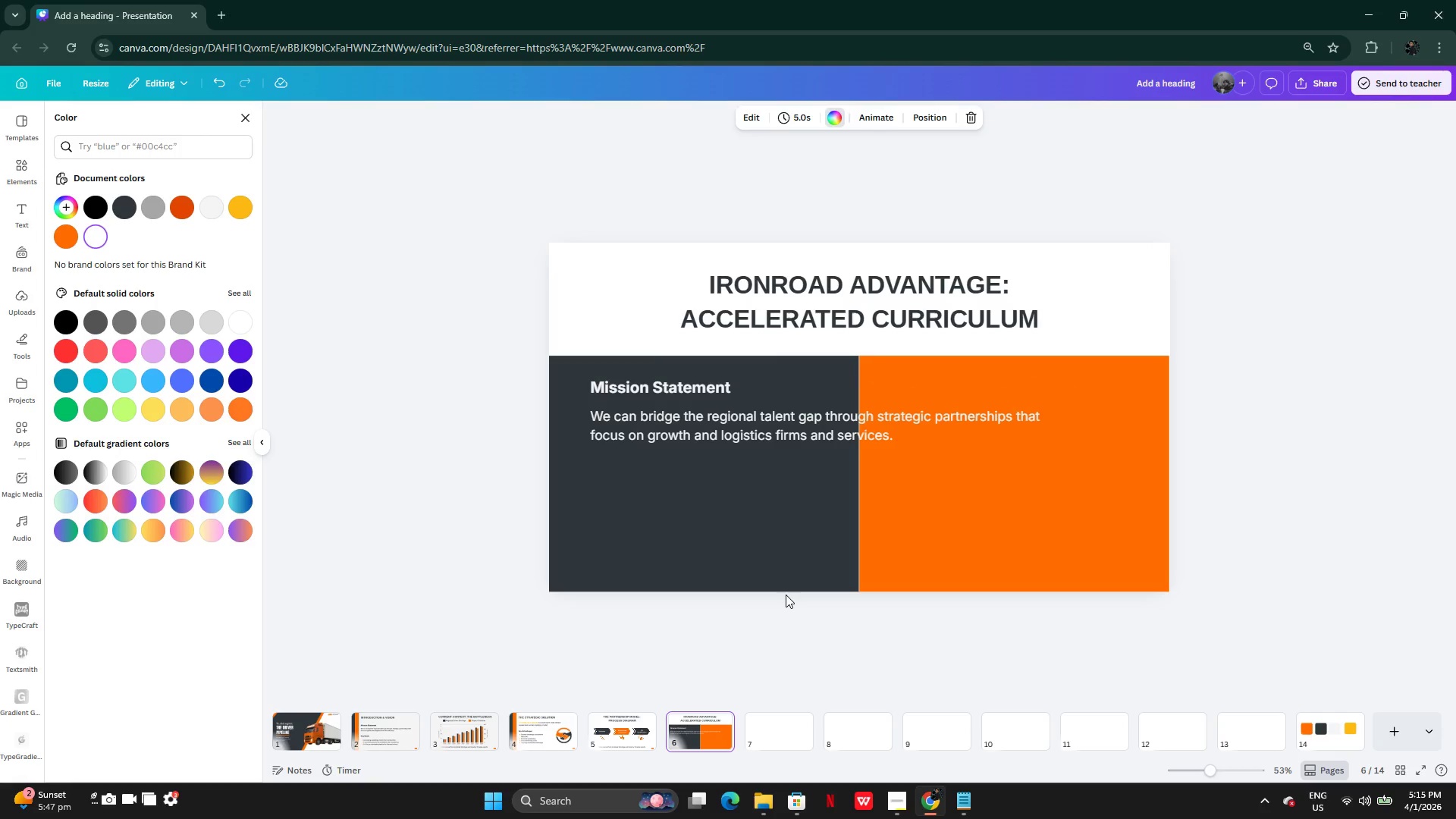 
key(Control+Y)
 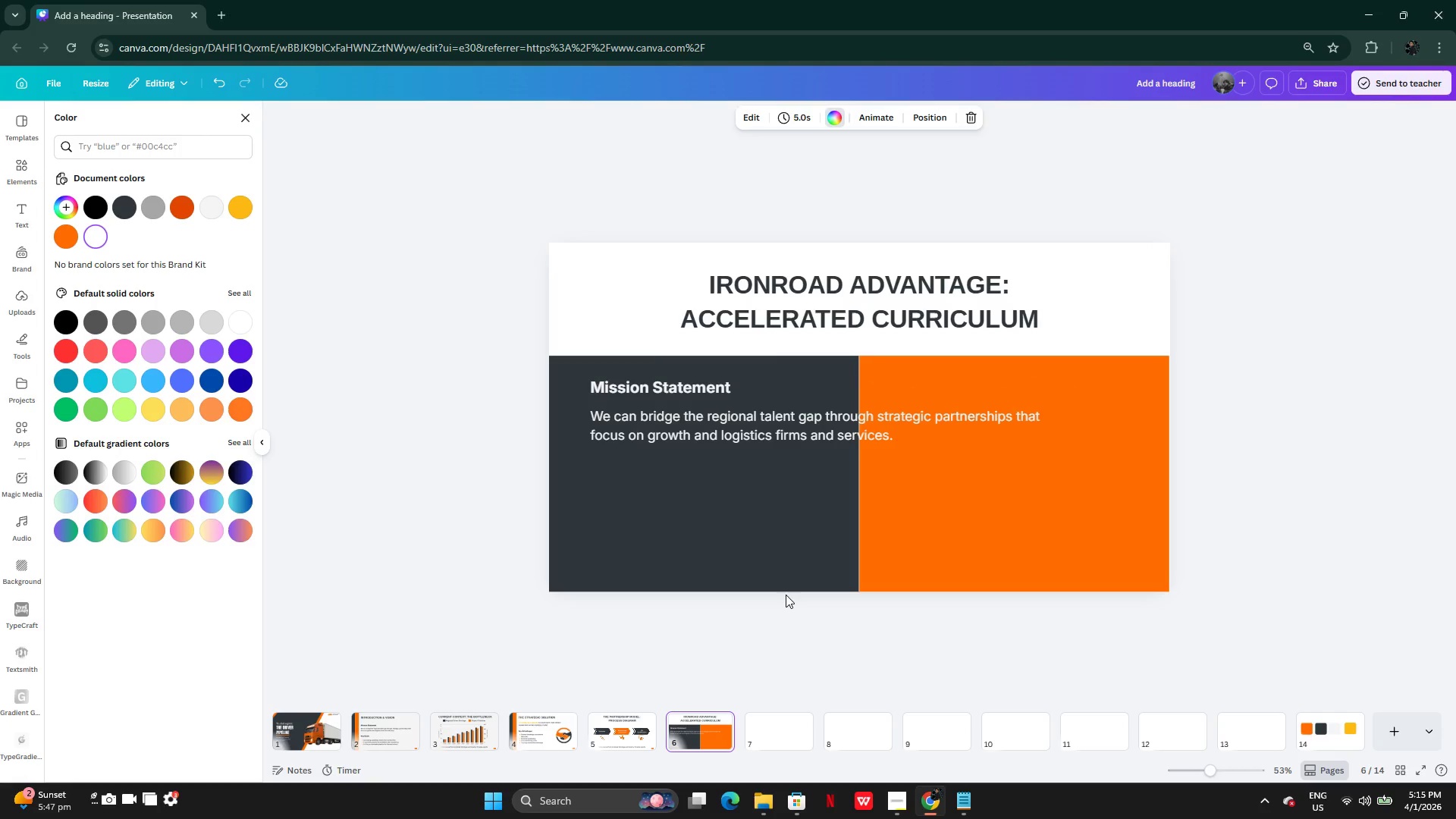 
key(Control+Y)
 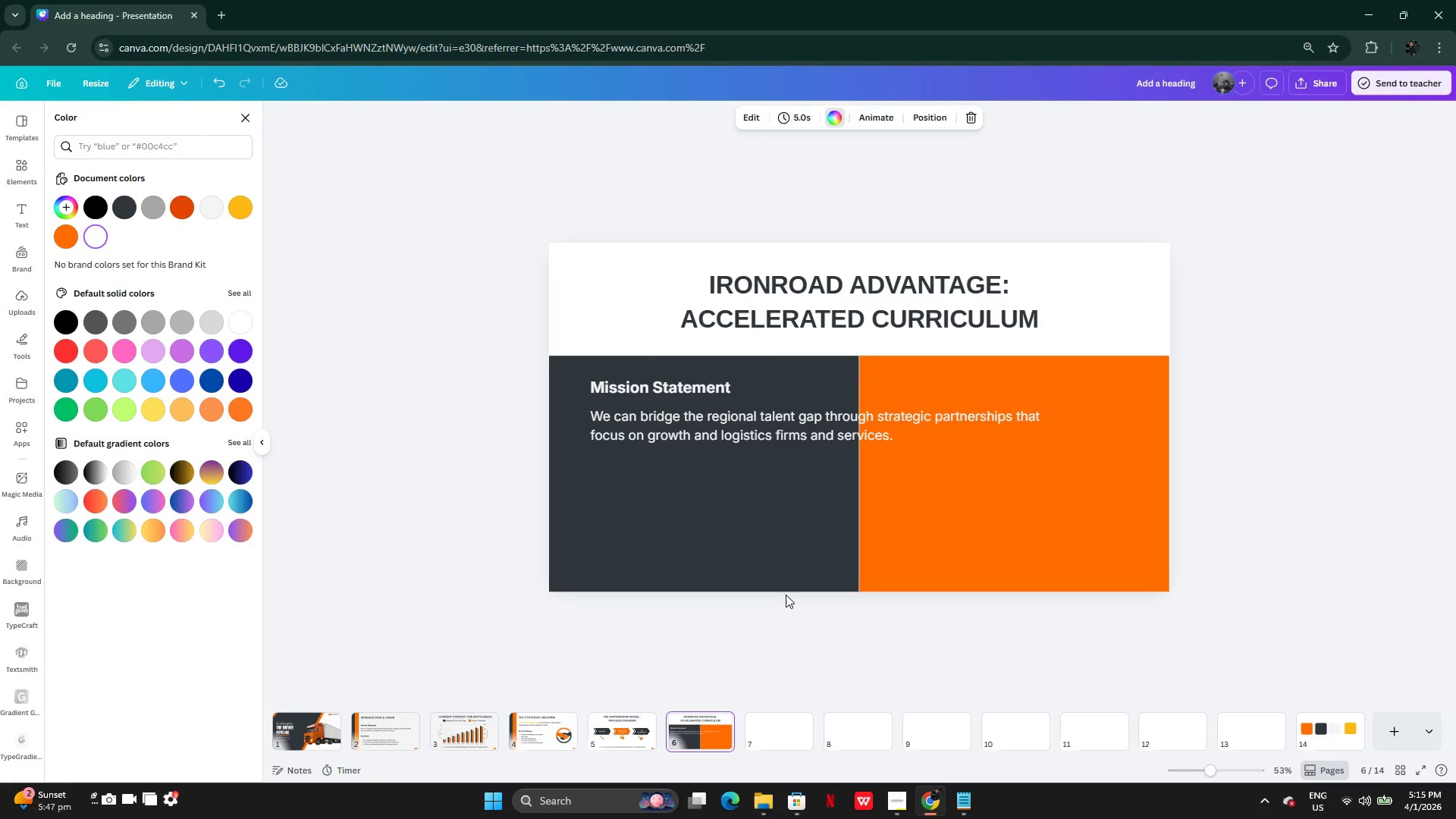 
key(Control+Y)
 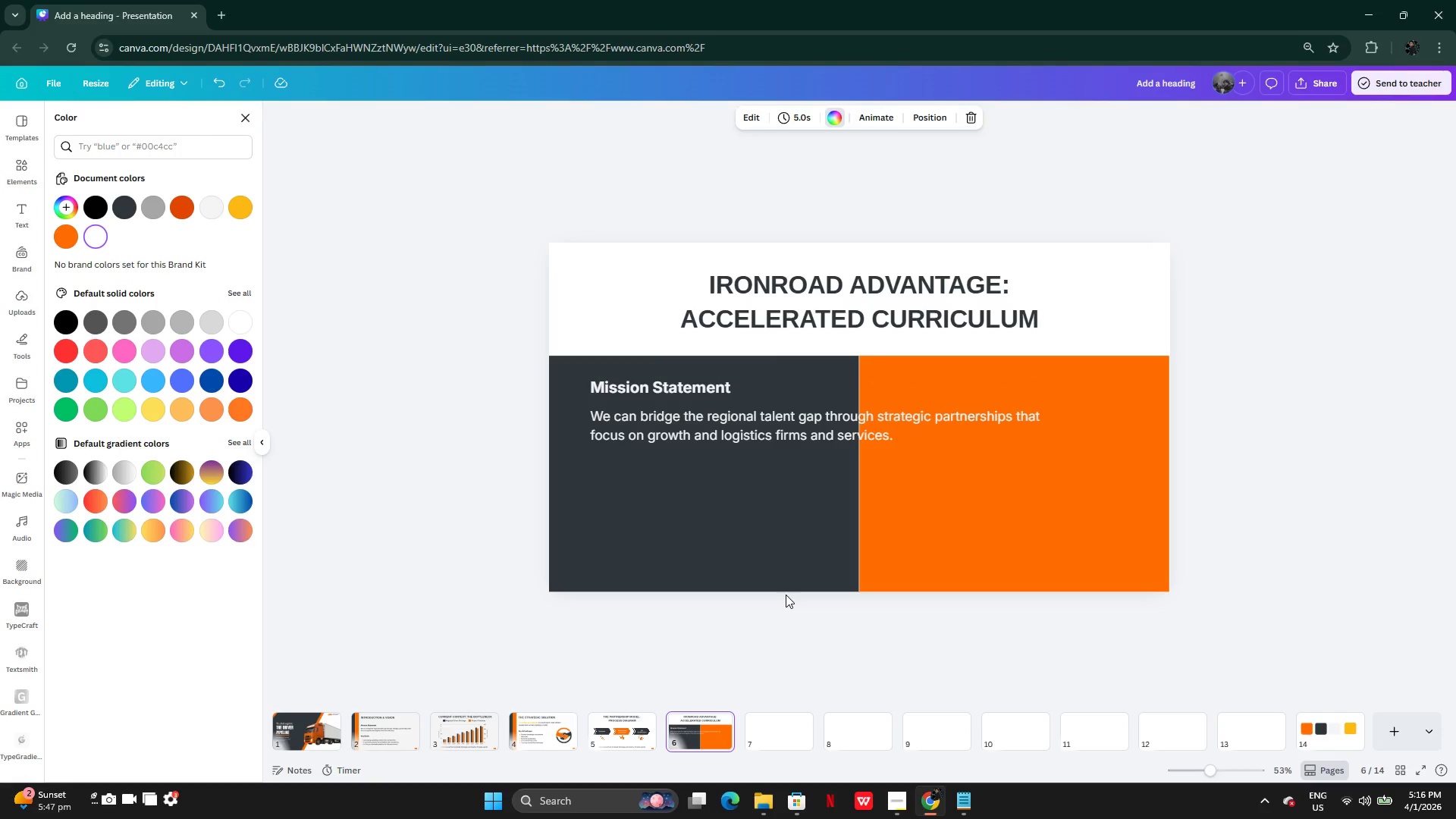 
key(Control+Y)
 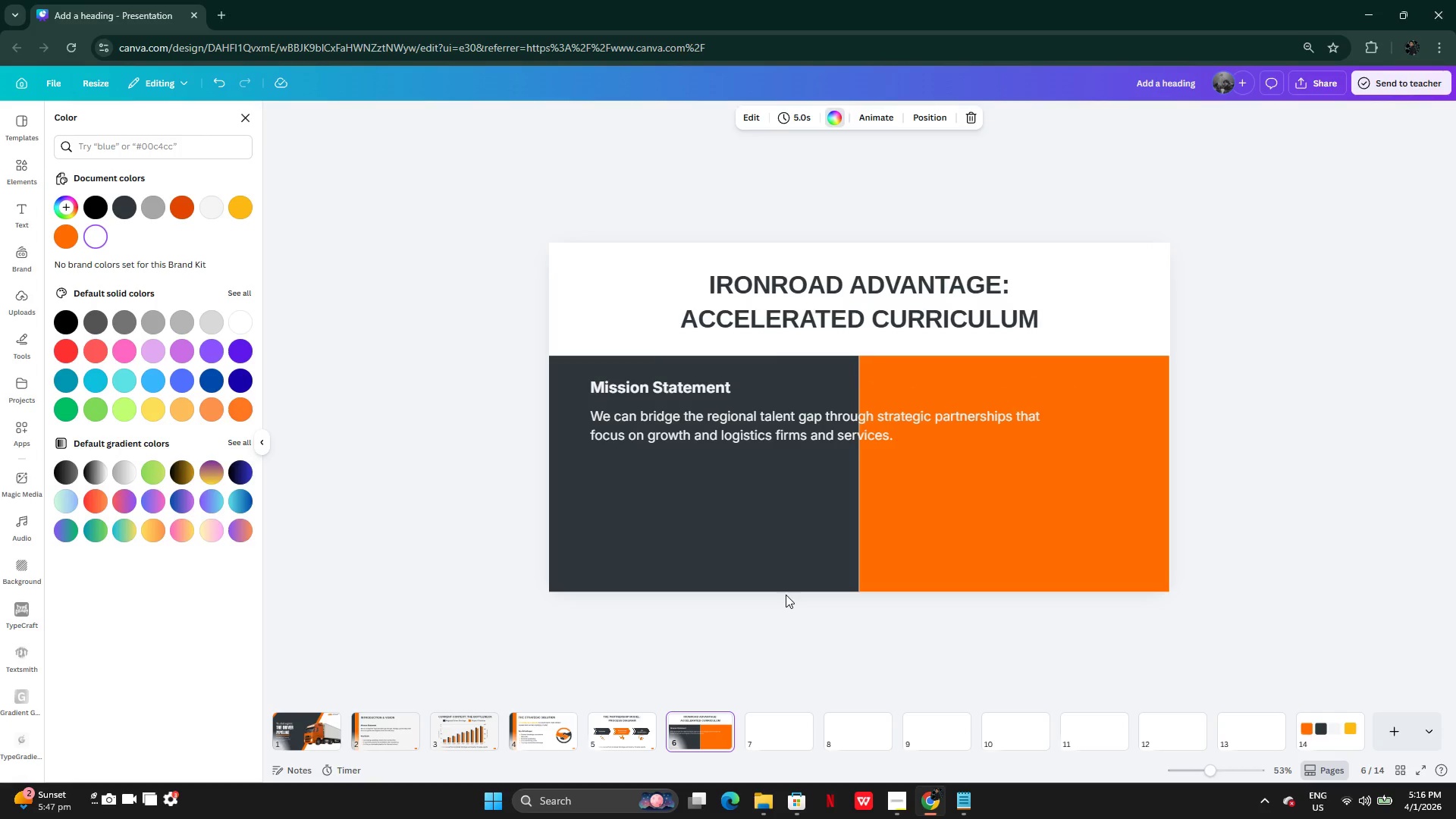 
key(Control+Y)
 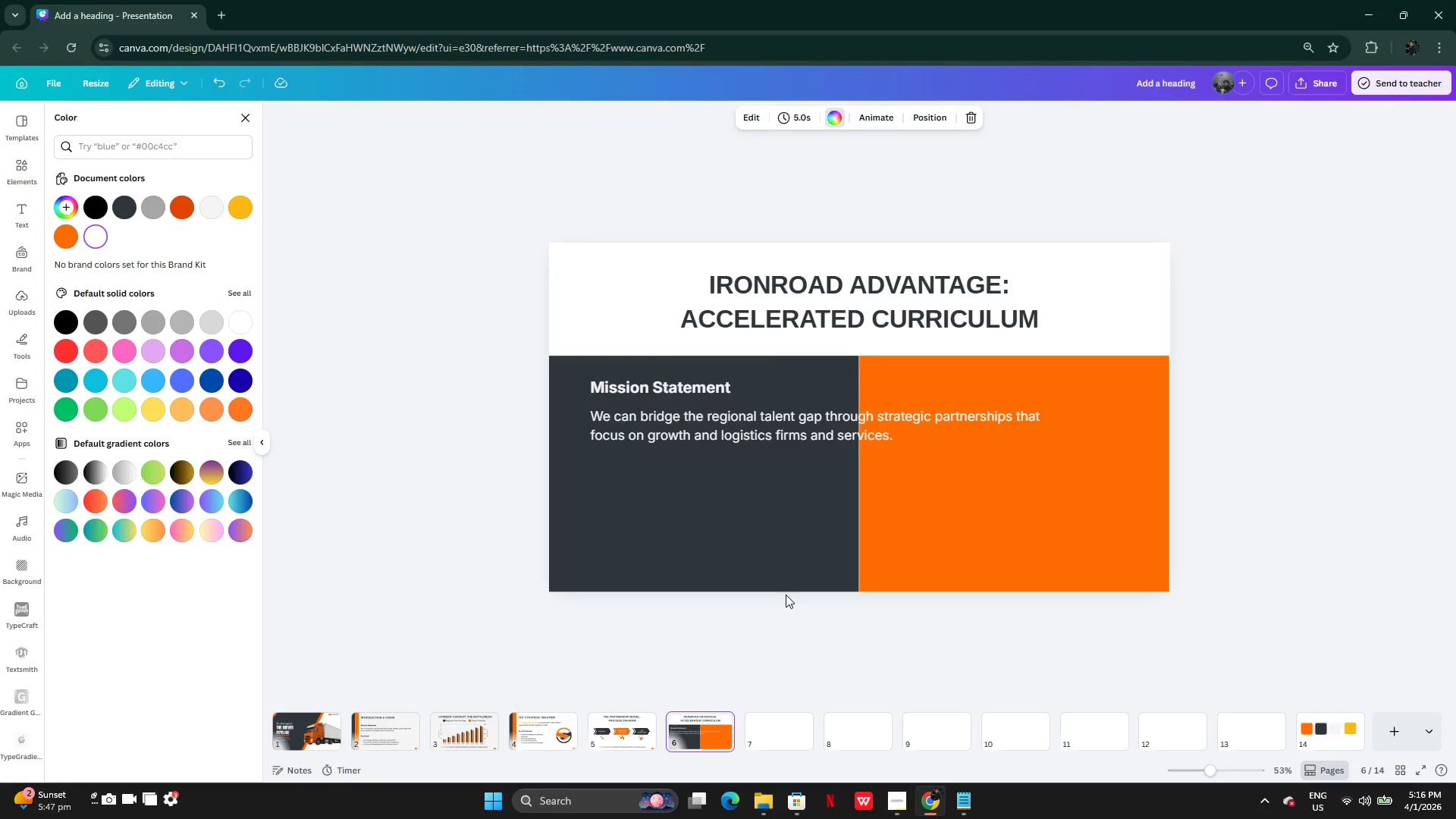 
key(Control+Y)
 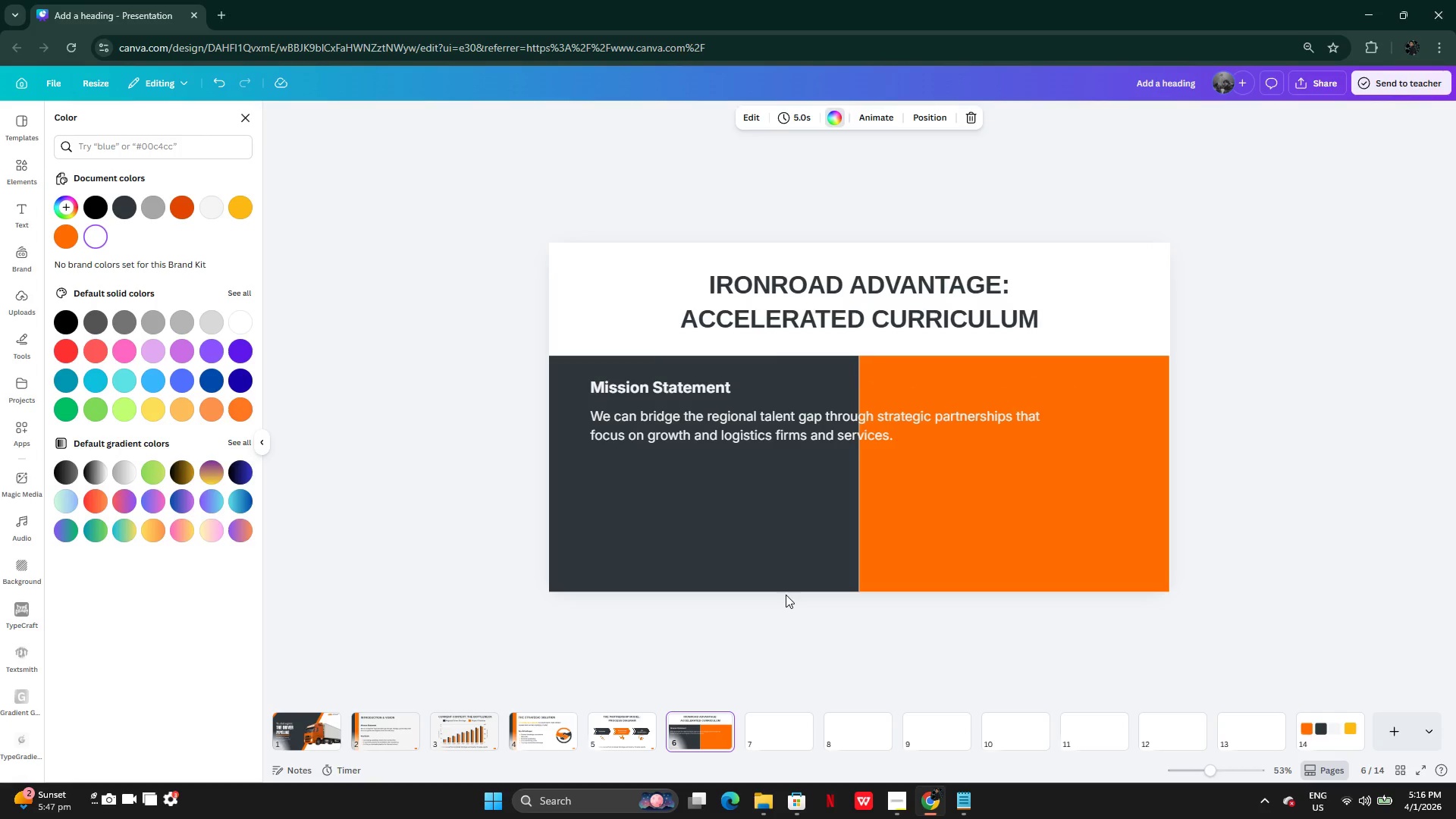 
key(Control+Z)
 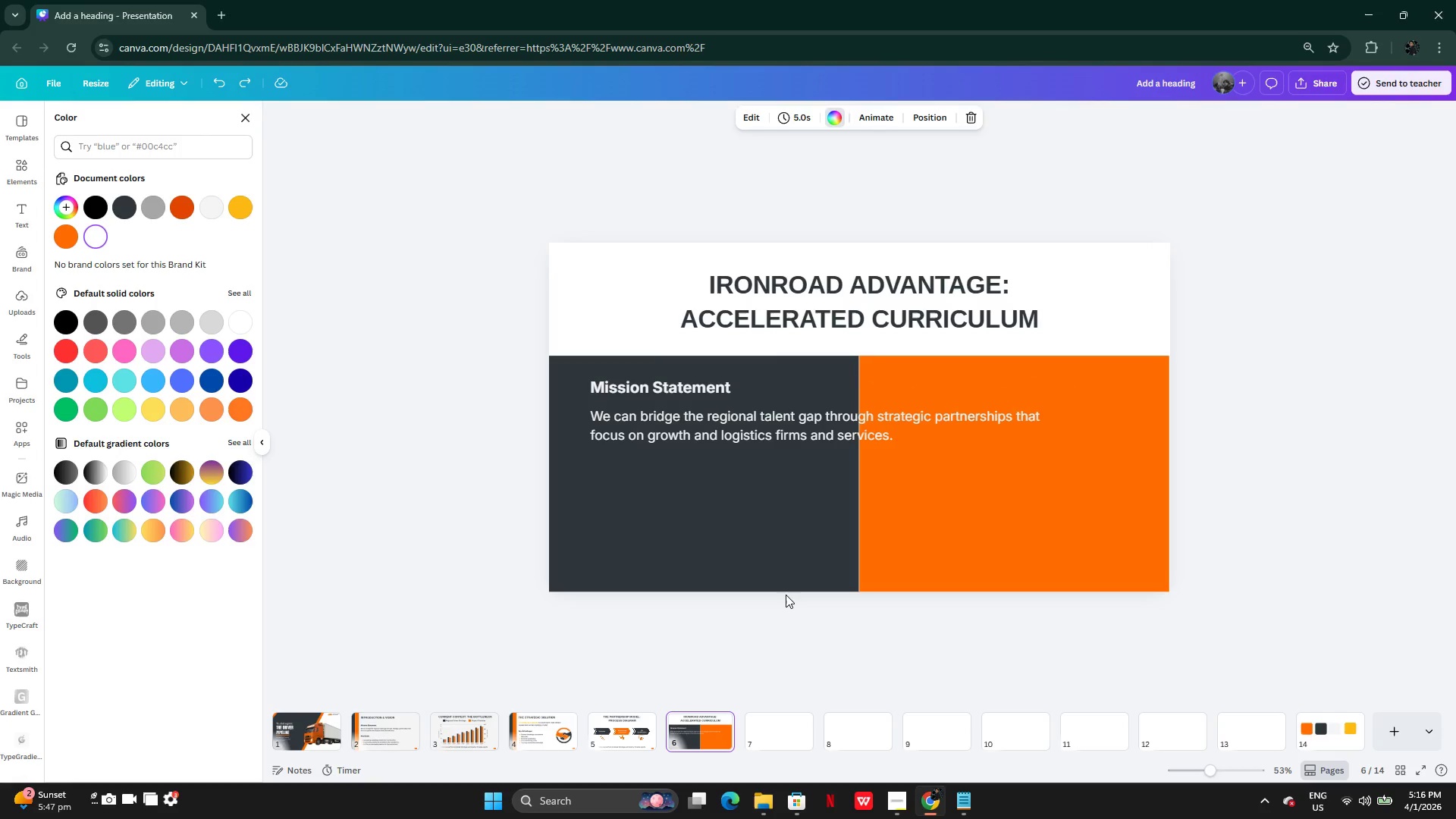 
key(Control+Z)
 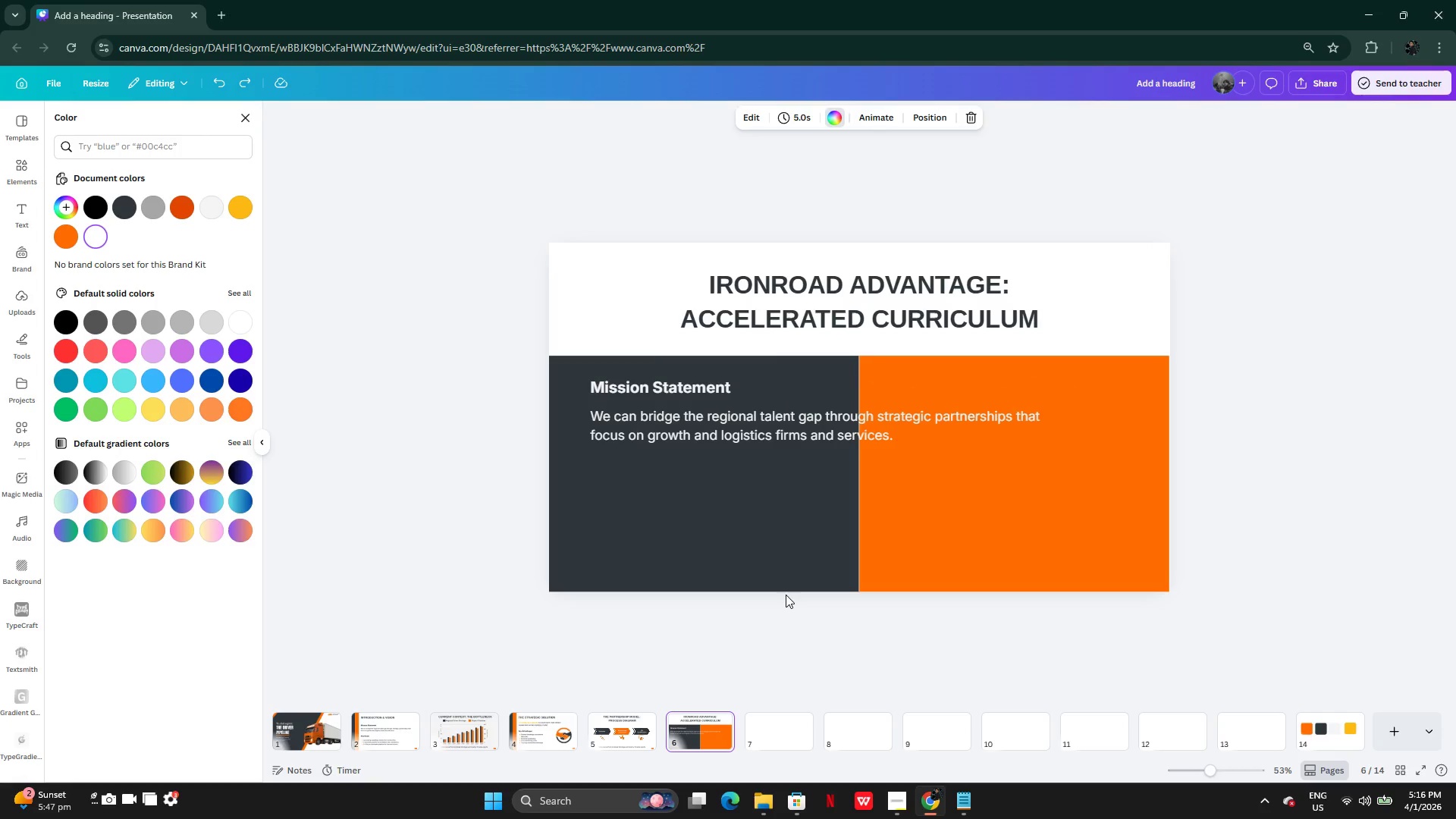 
key(Control+Z)
 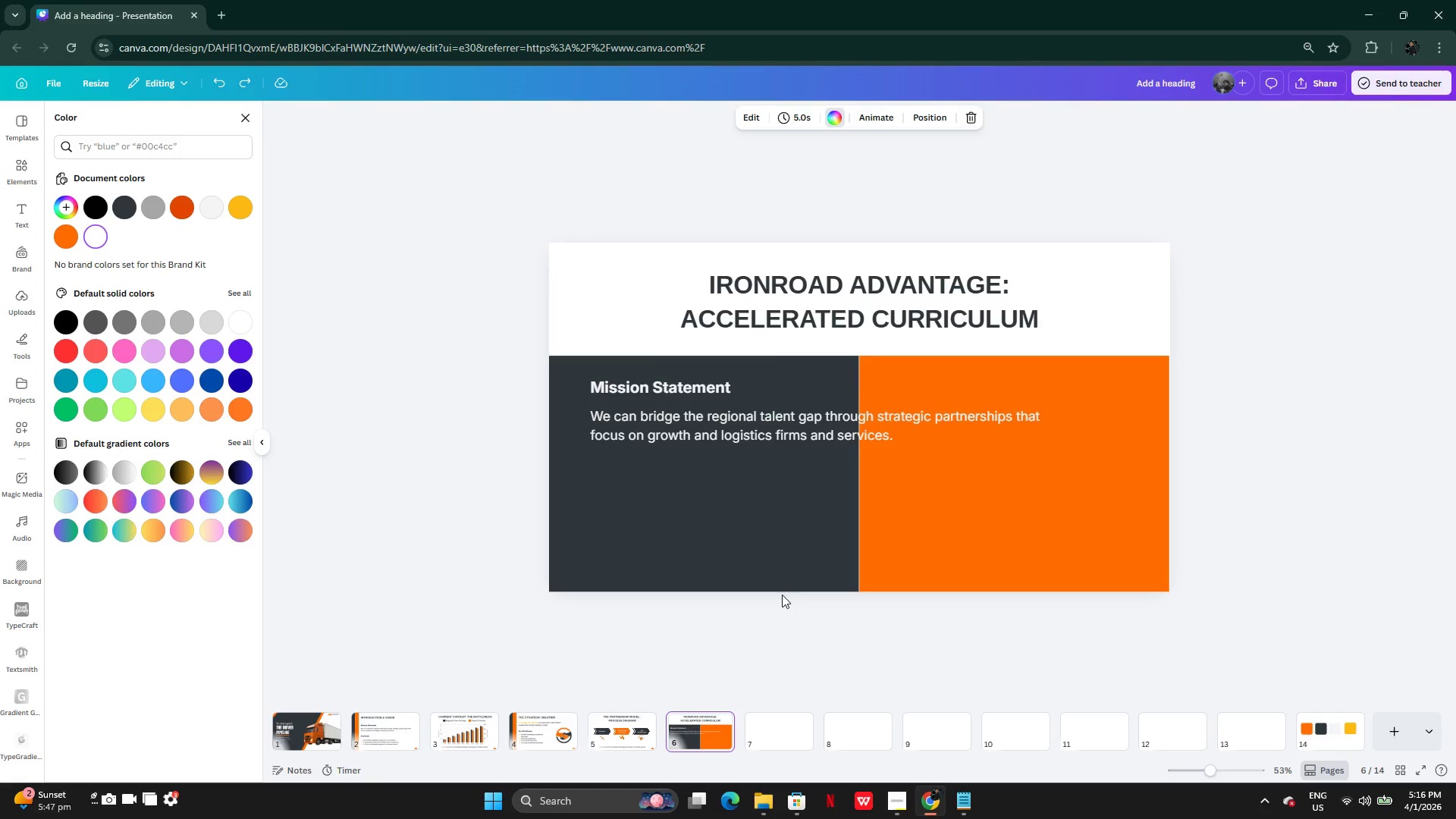 
key(Control+Z)
 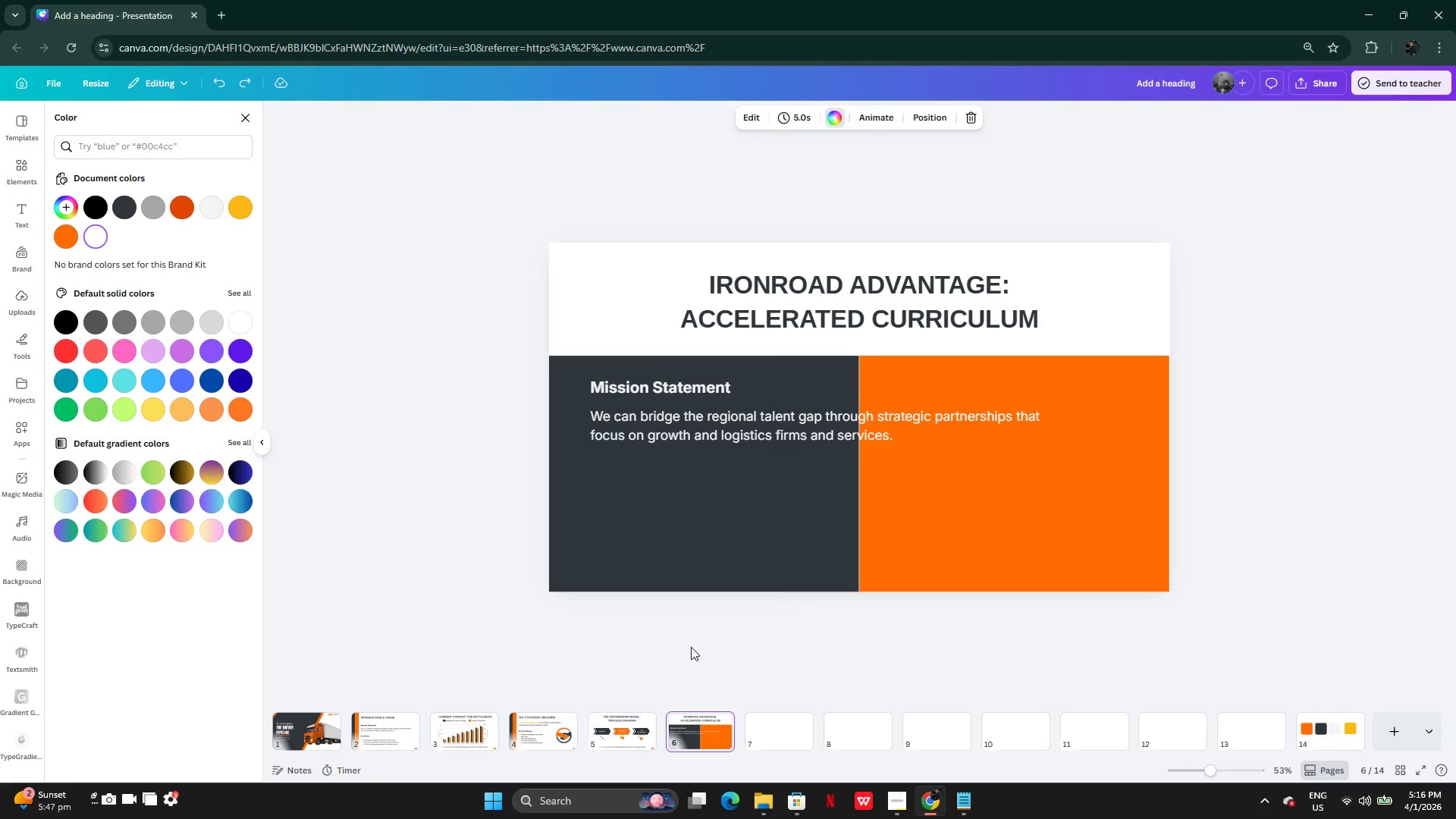 
key(Control+Z)
 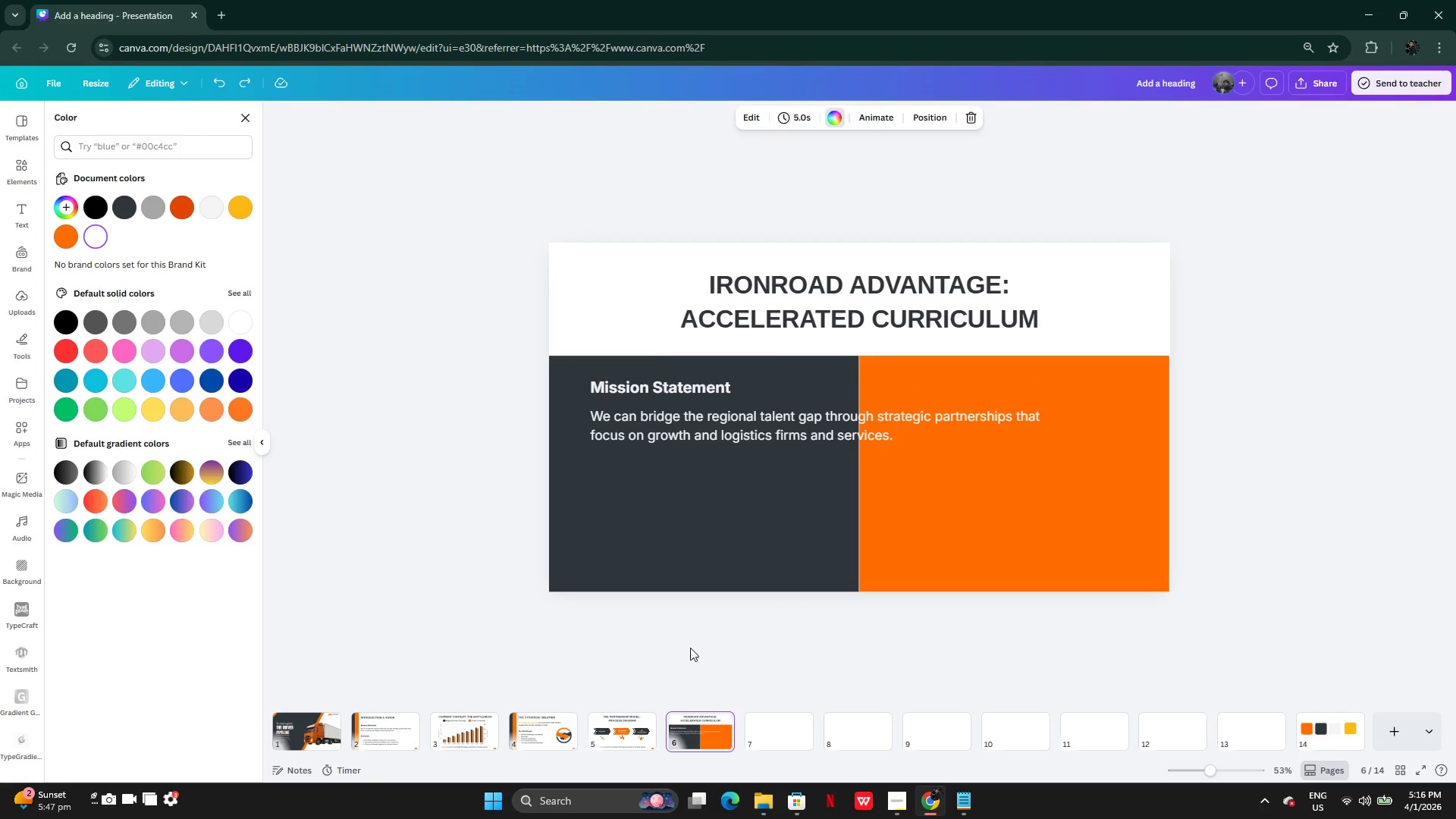 
key(Control+Z)
 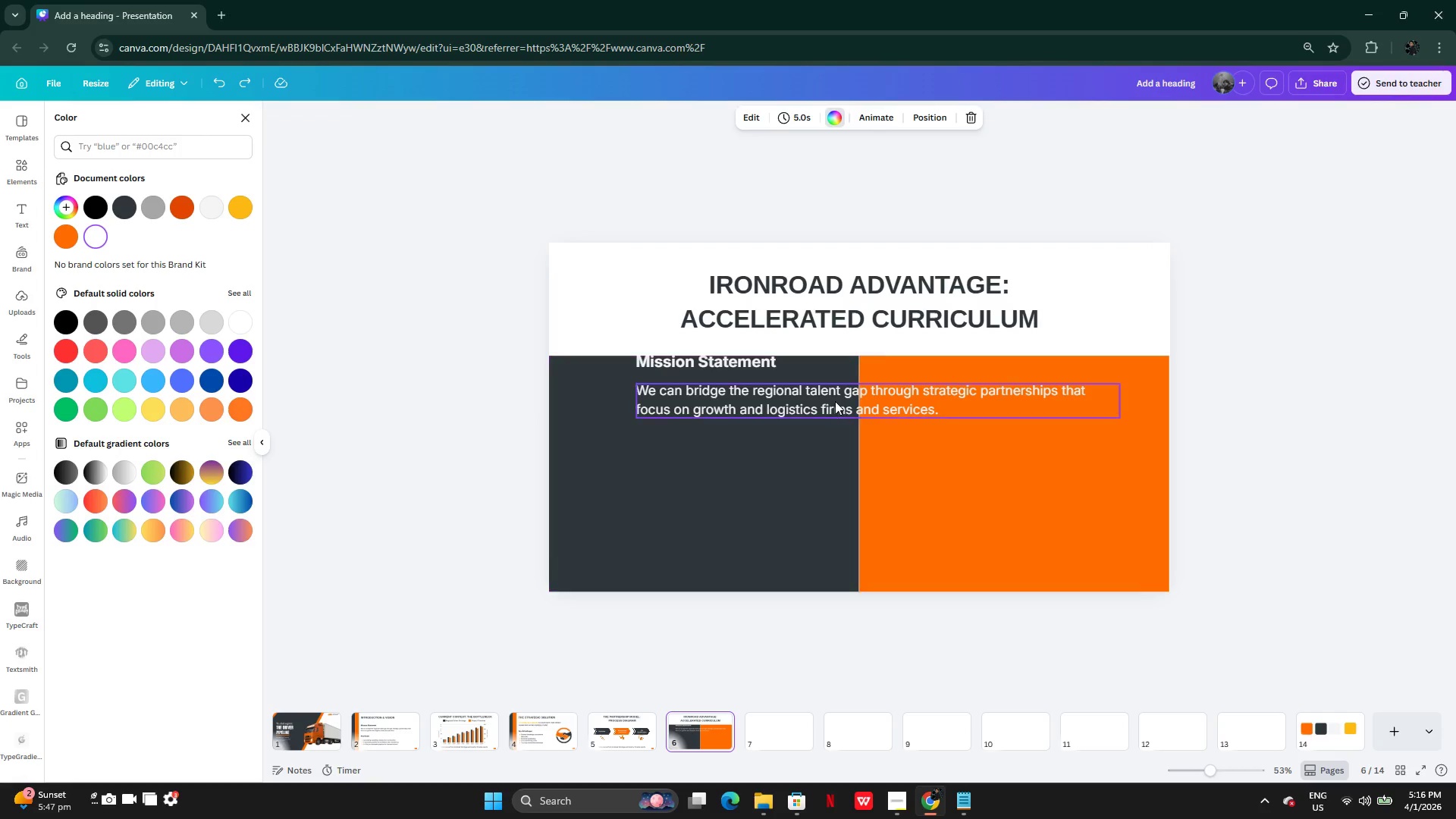 
left_click([833, 399])
 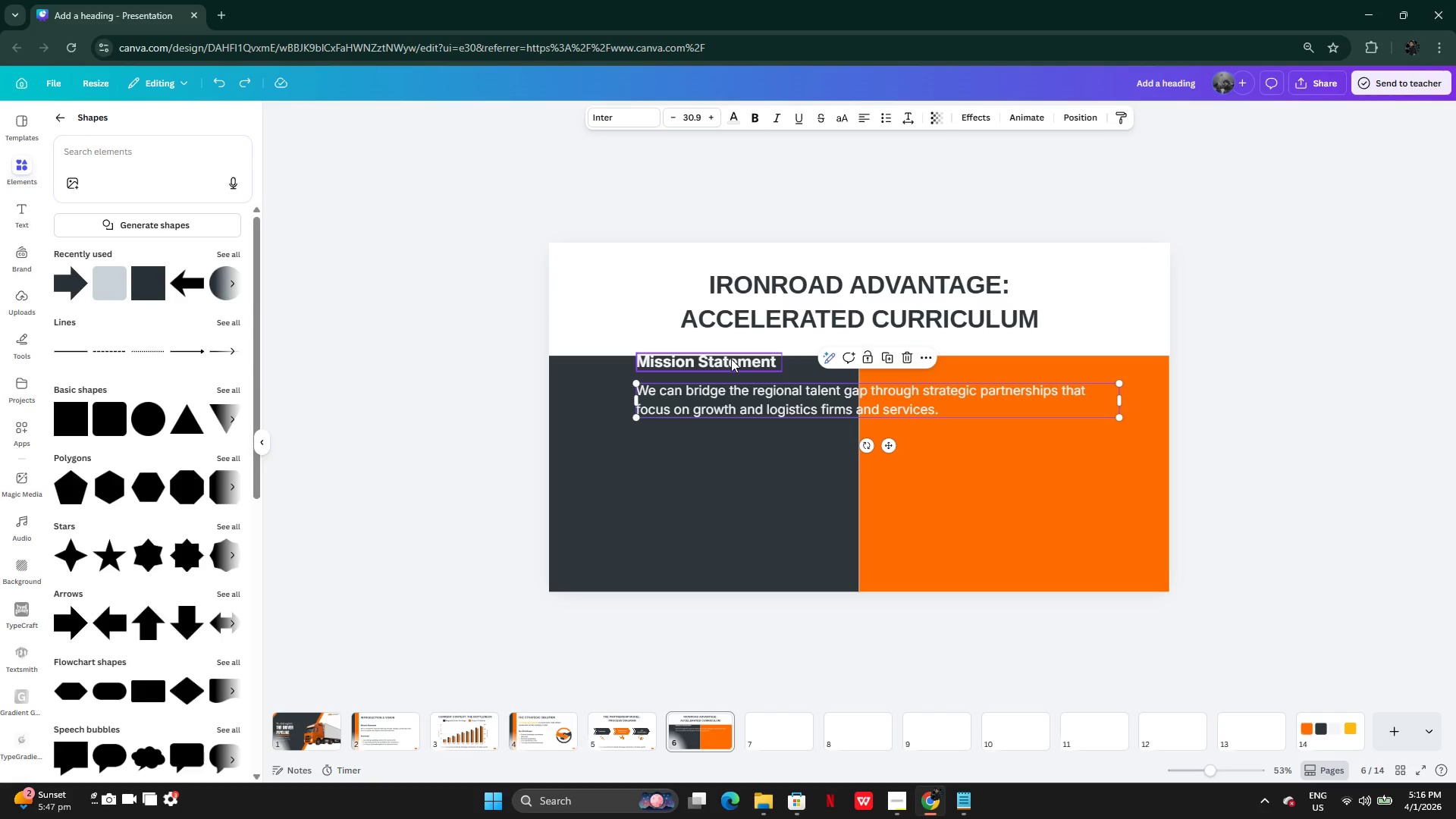 
hold_key(key=ShiftLeft, duration=0.7)
left_click([726, 359])
 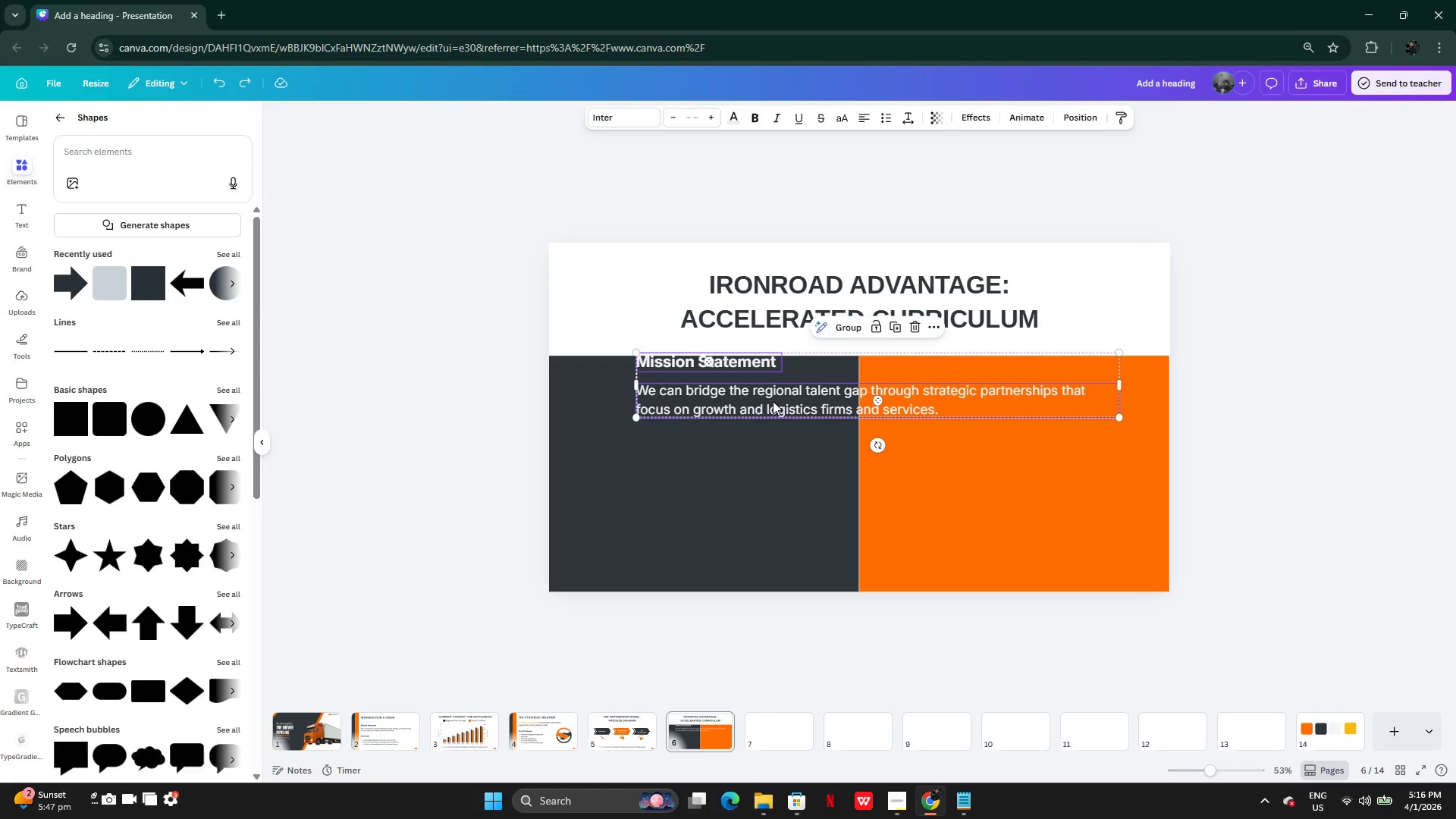 
left_click_drag(start_coordinate=[773, 401], to_coordinate=[727, 436])
 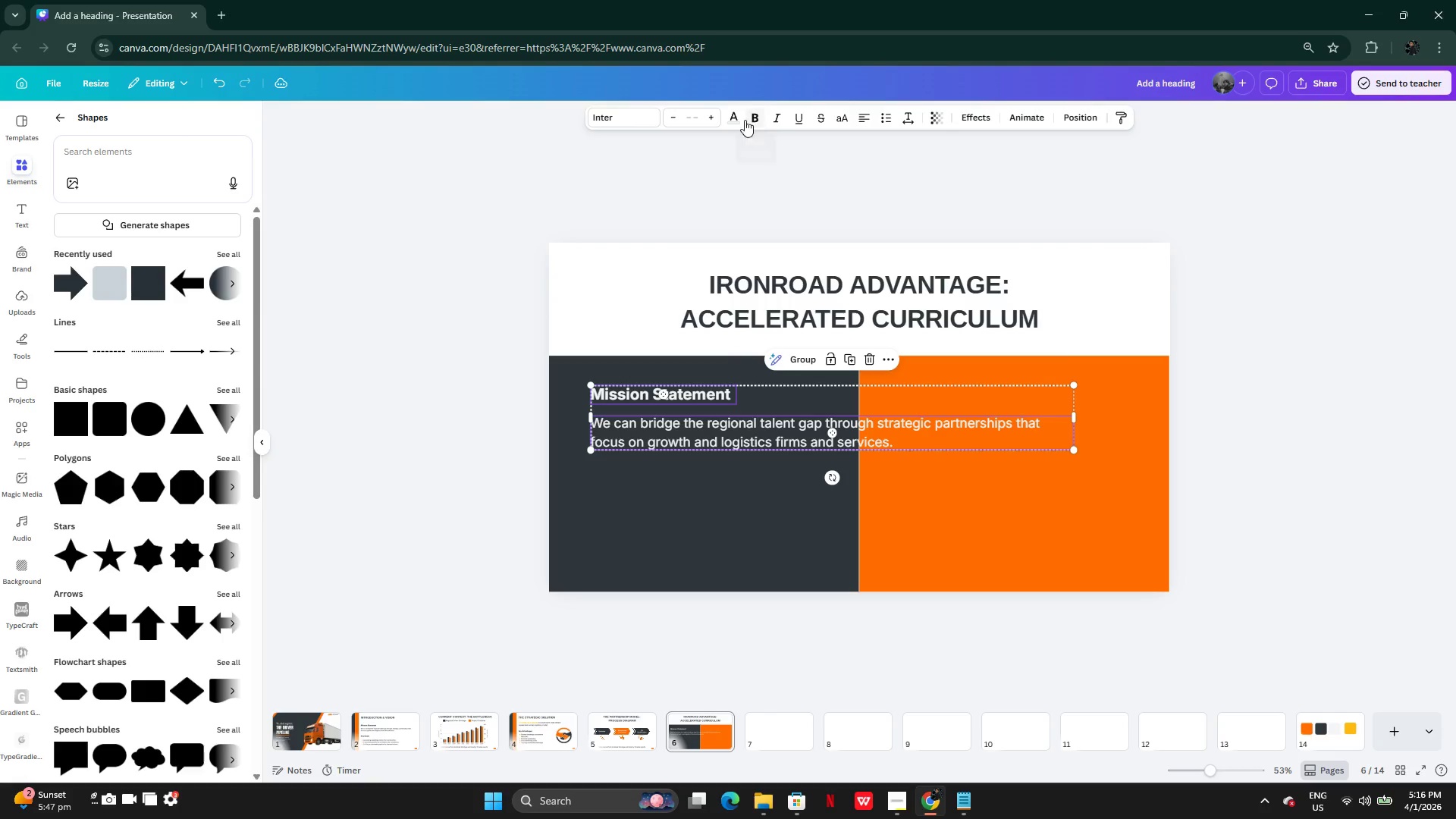 
left_click([734, 116])
 